 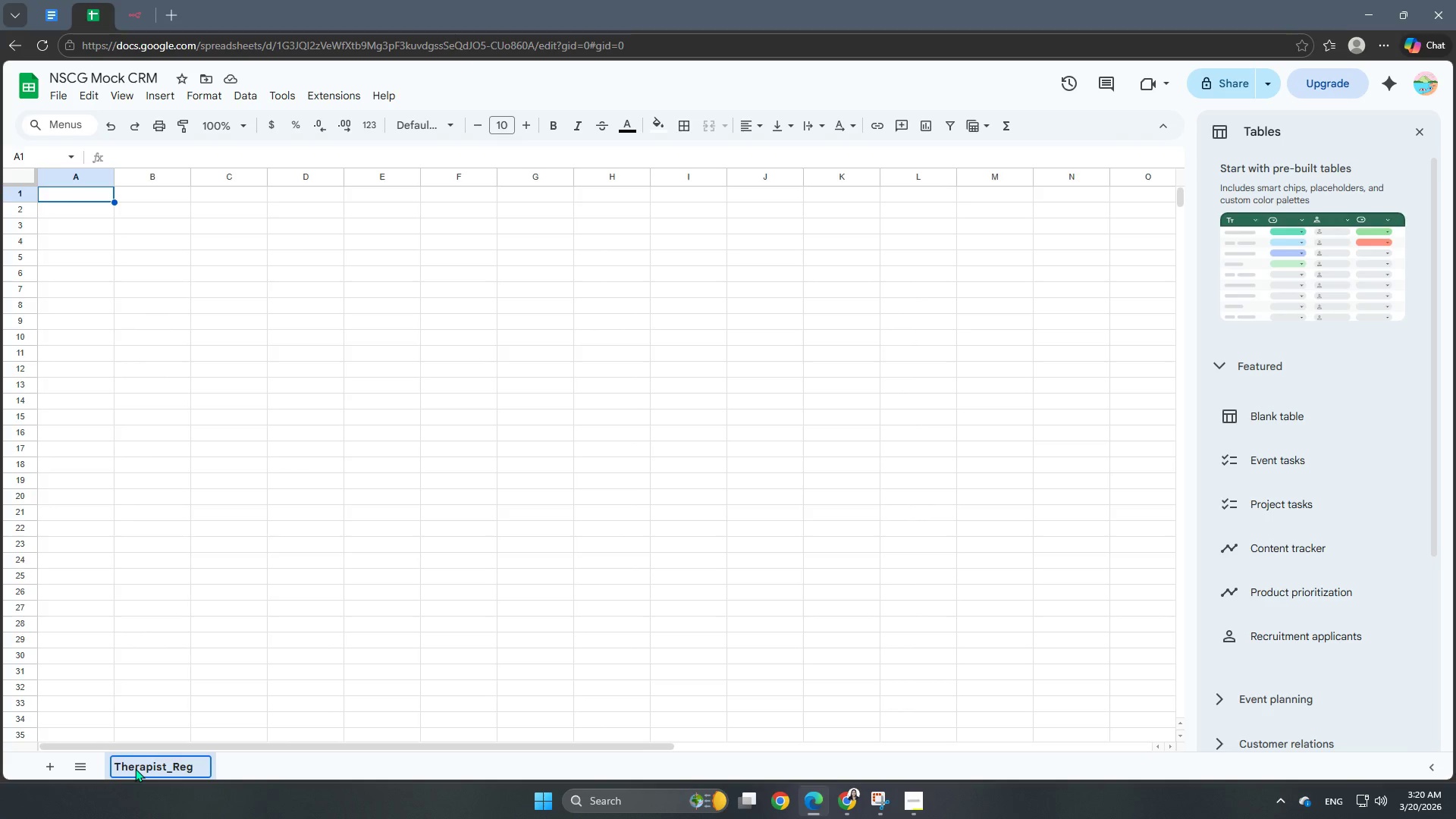 
left_click([277, 768])
 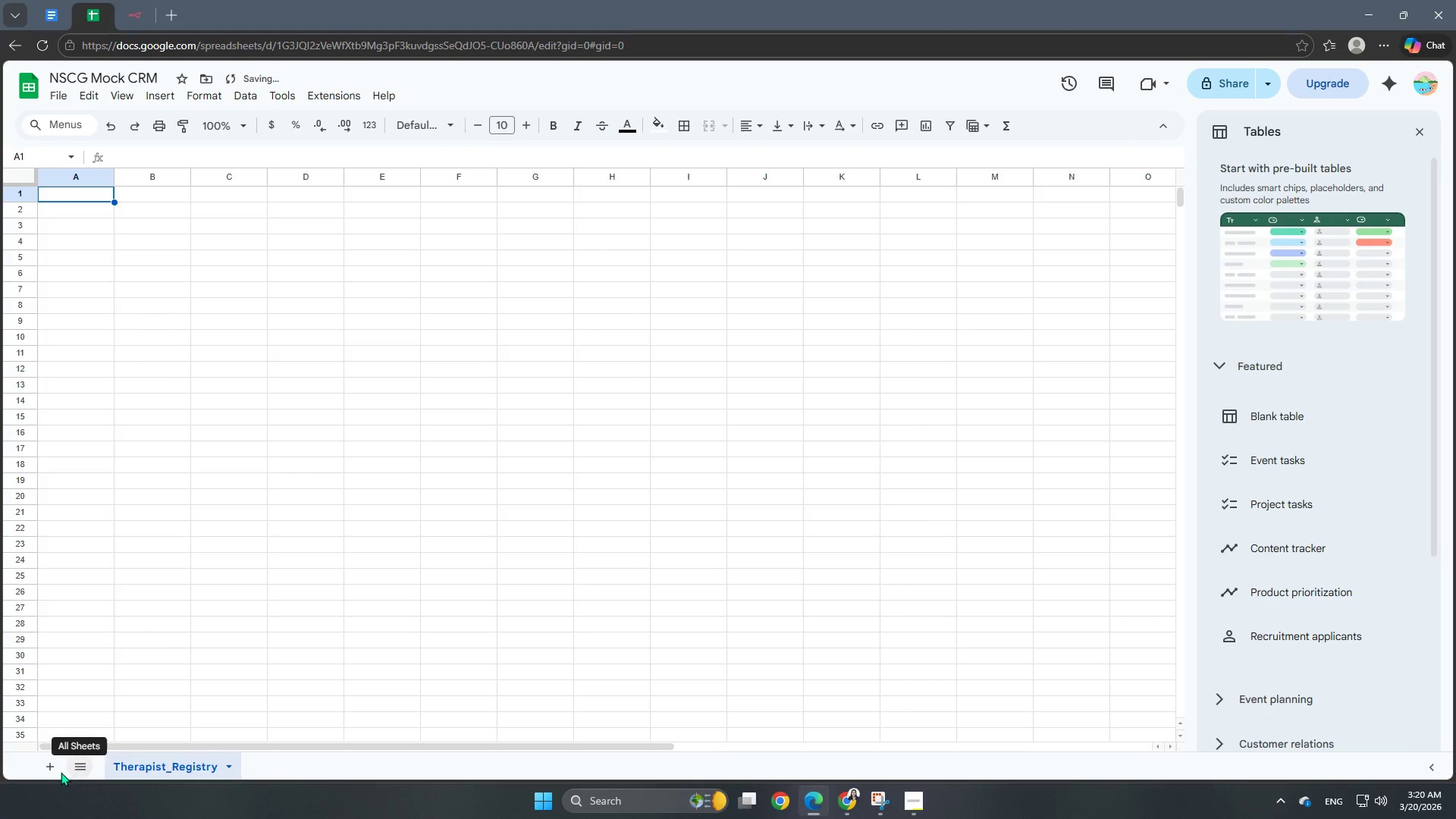 
left_click([49, 772])
 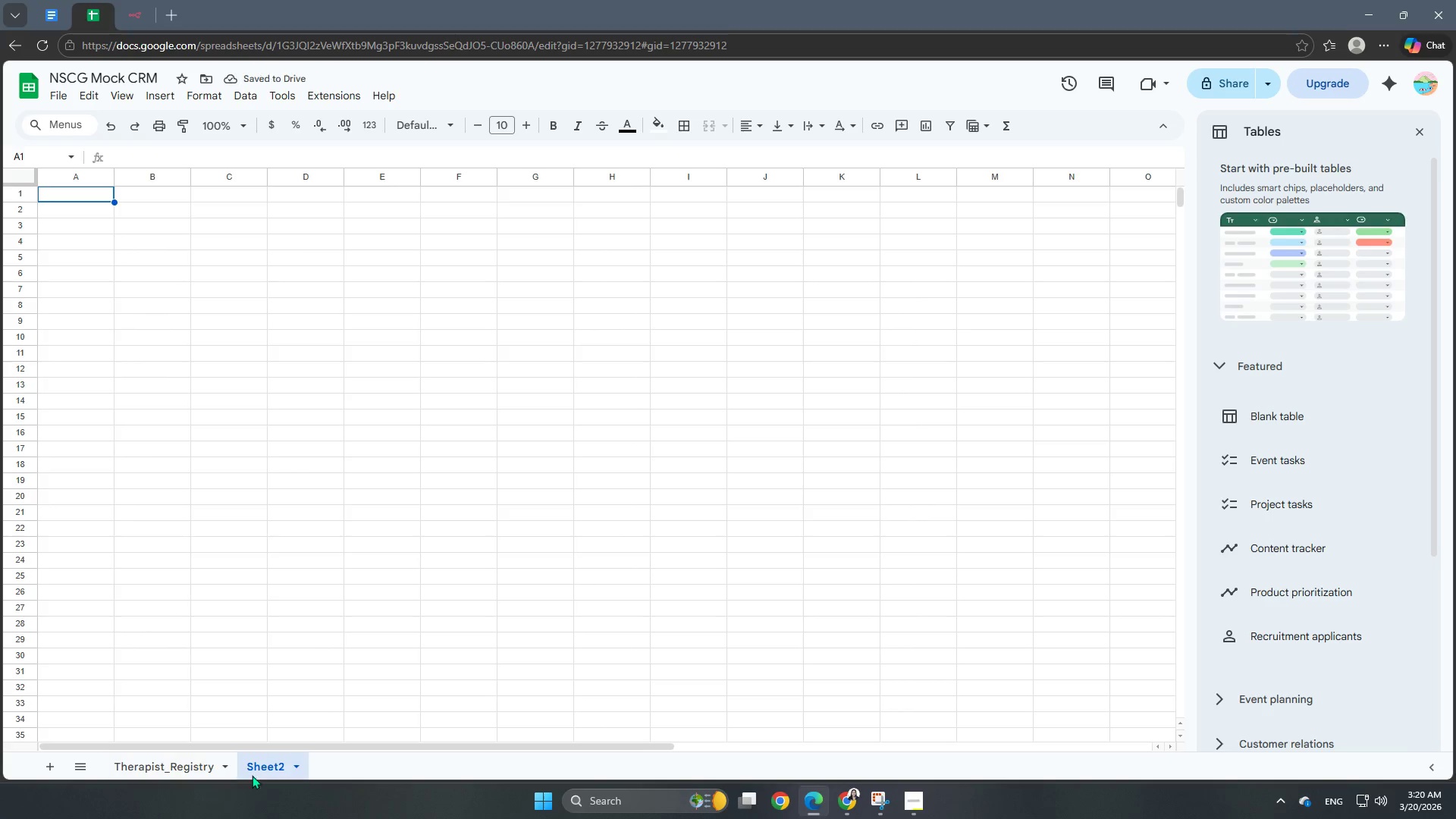 
double_click([273, 766])
 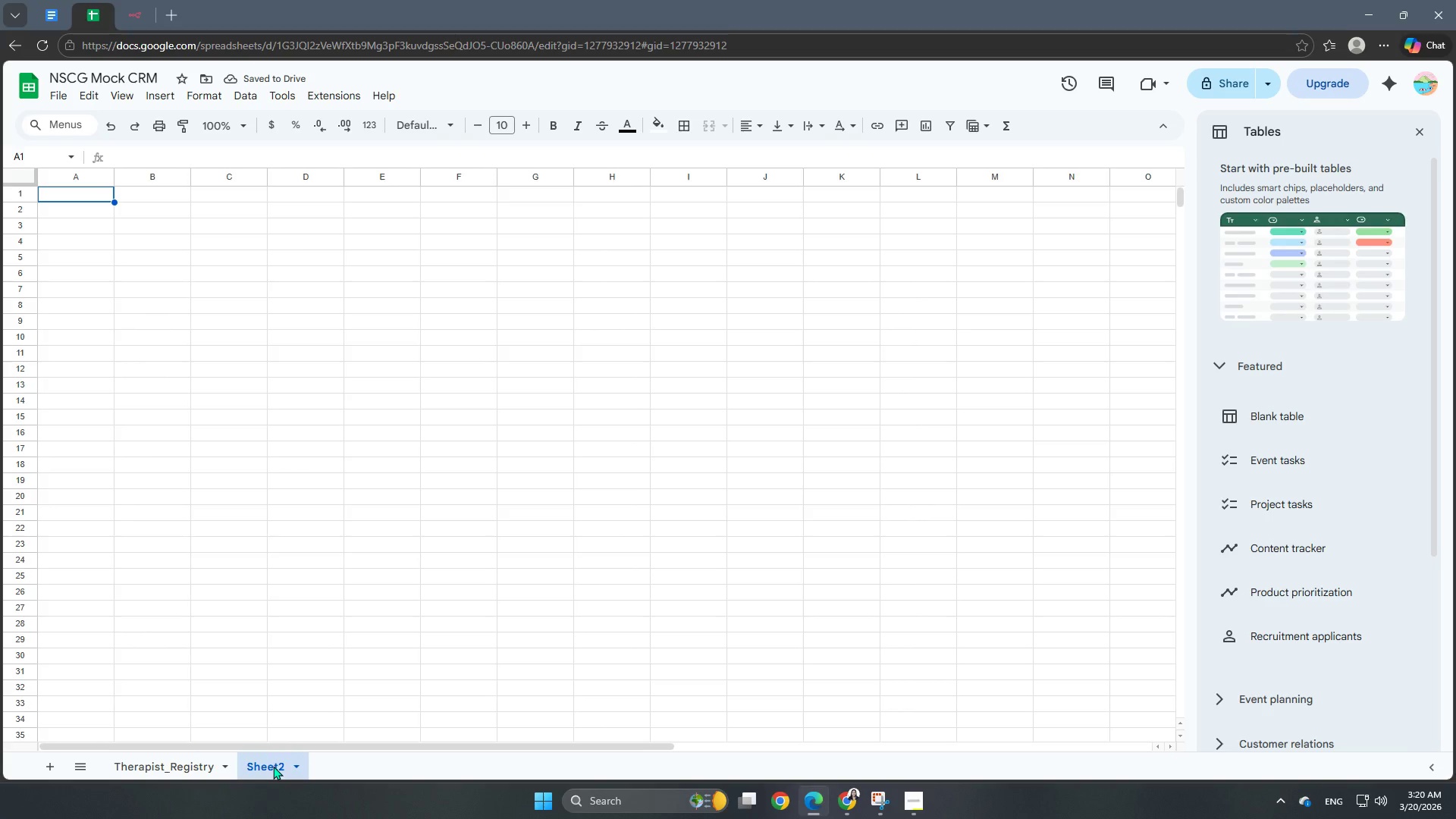 
triple_click([273, 766])
 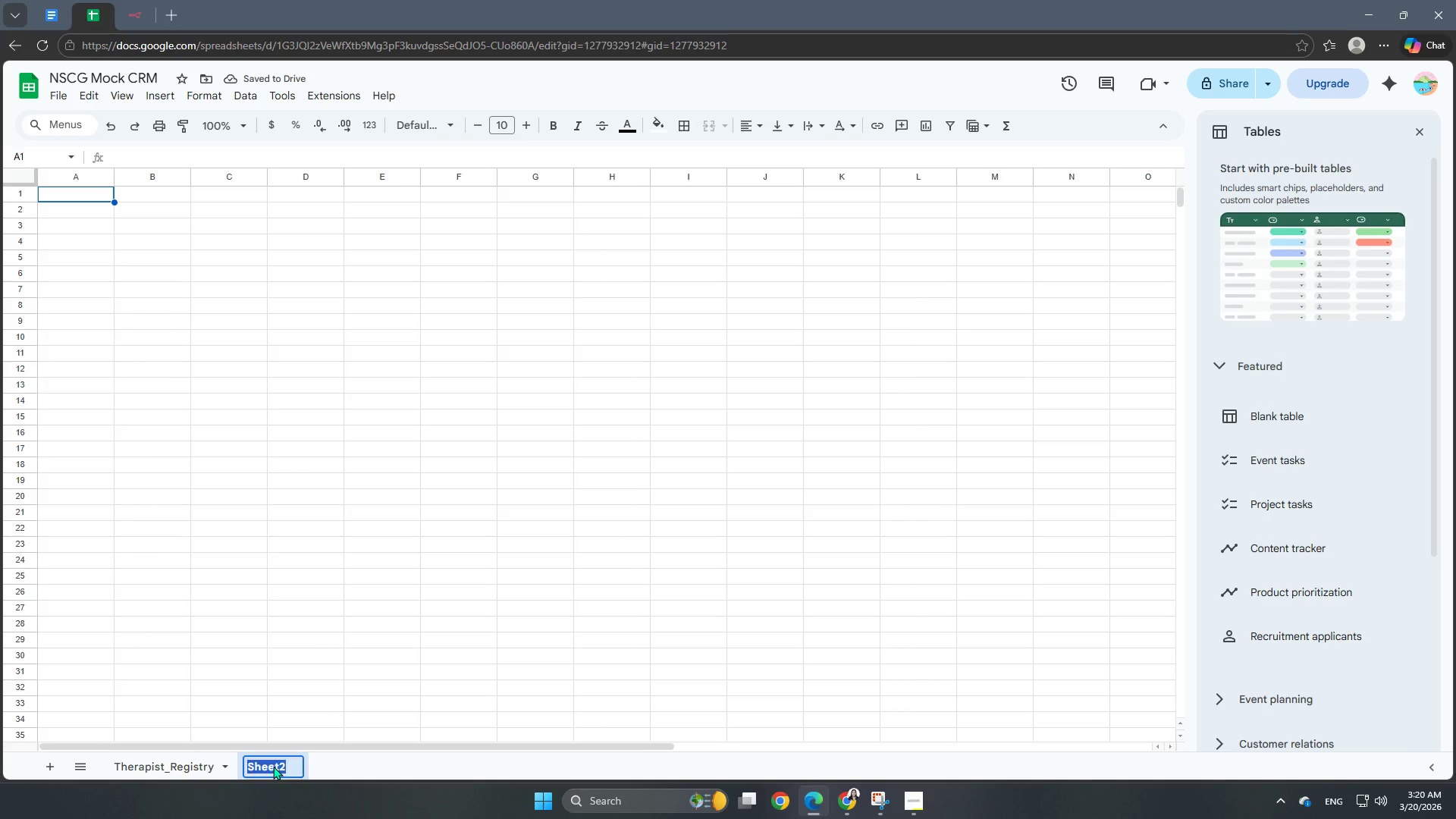 
triple_click([273, 766])
 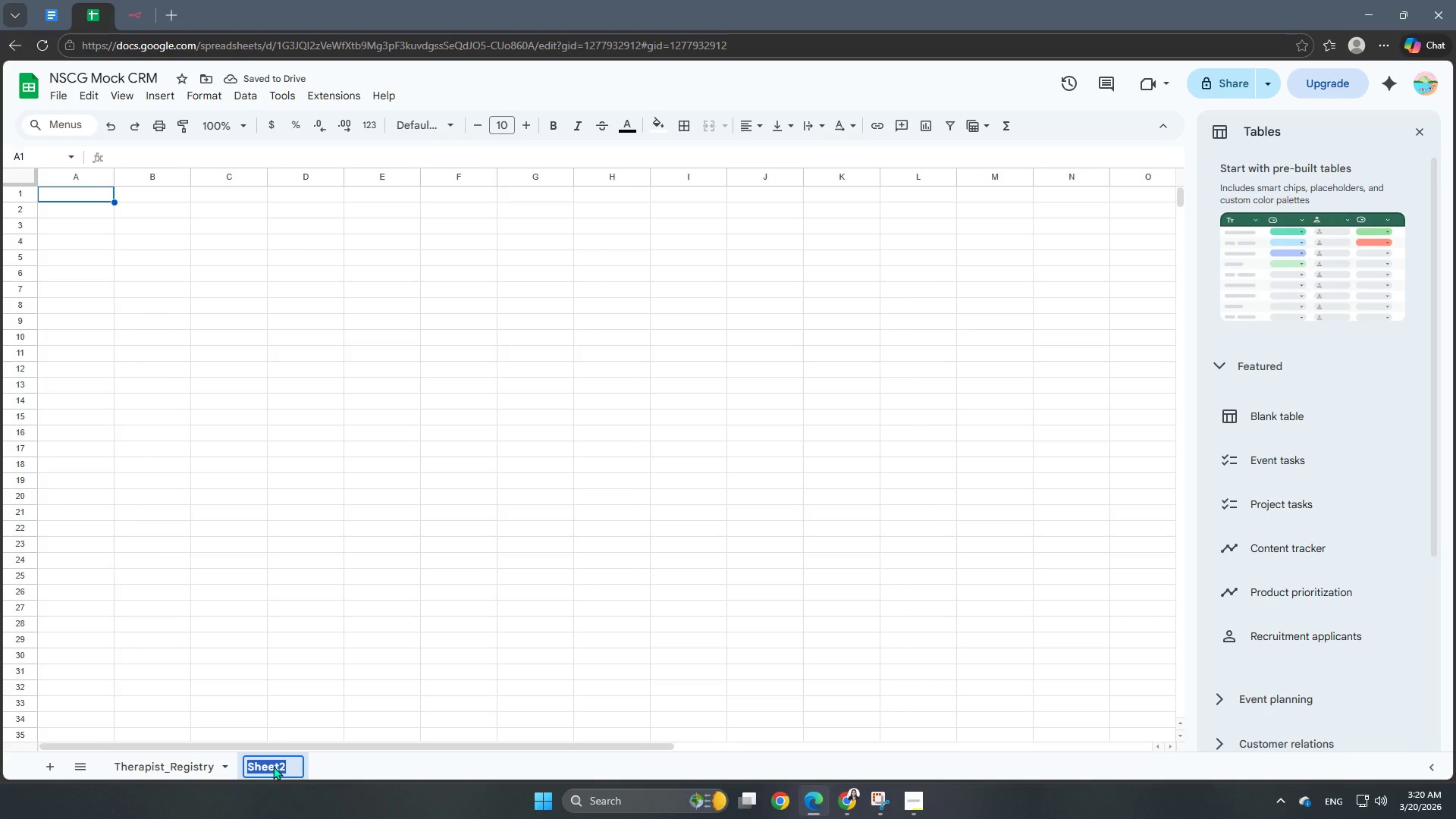 
type(Mentor )
key(Backspace)
type(_Pool)
 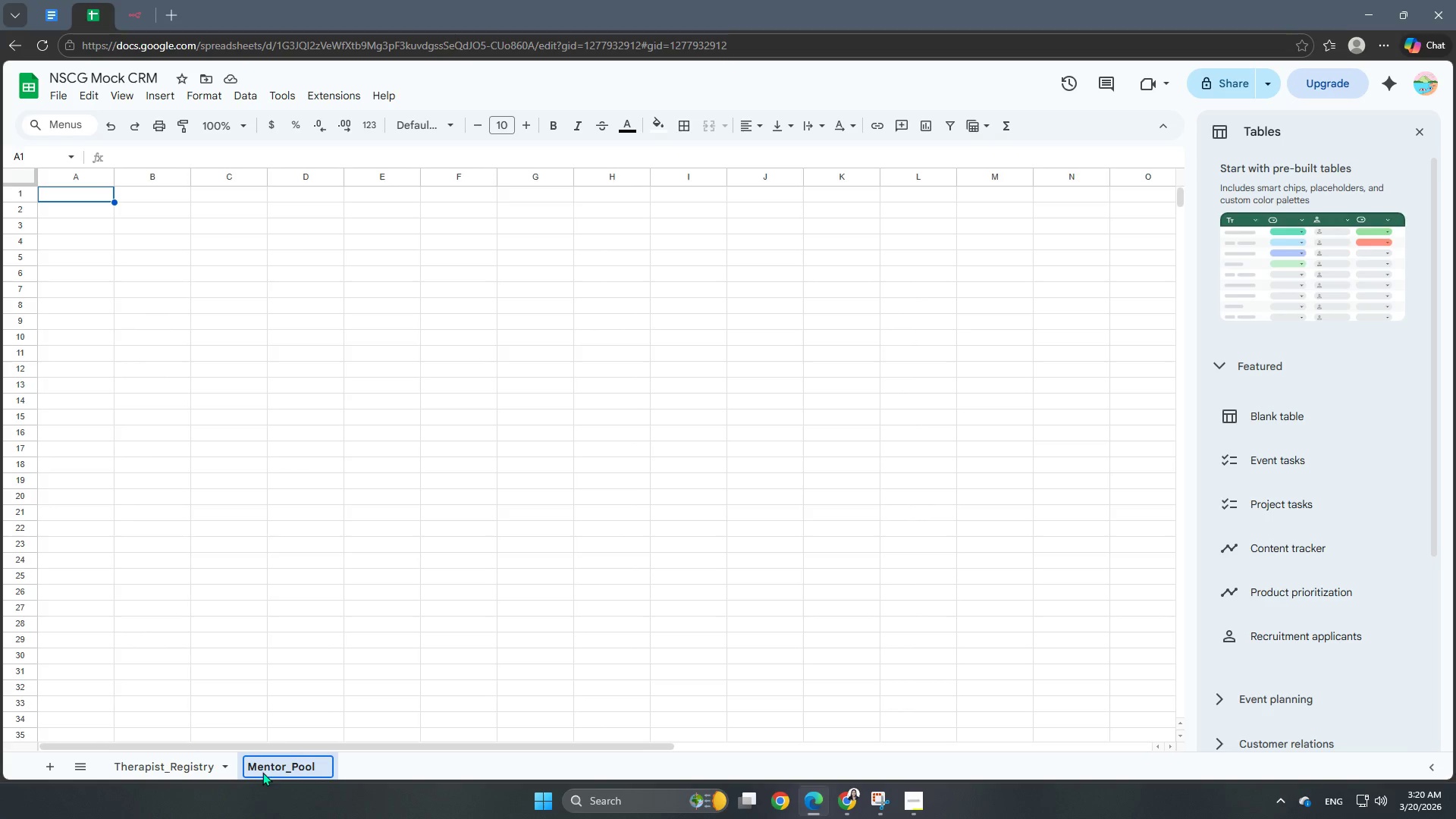 
left_click([50, 766])
 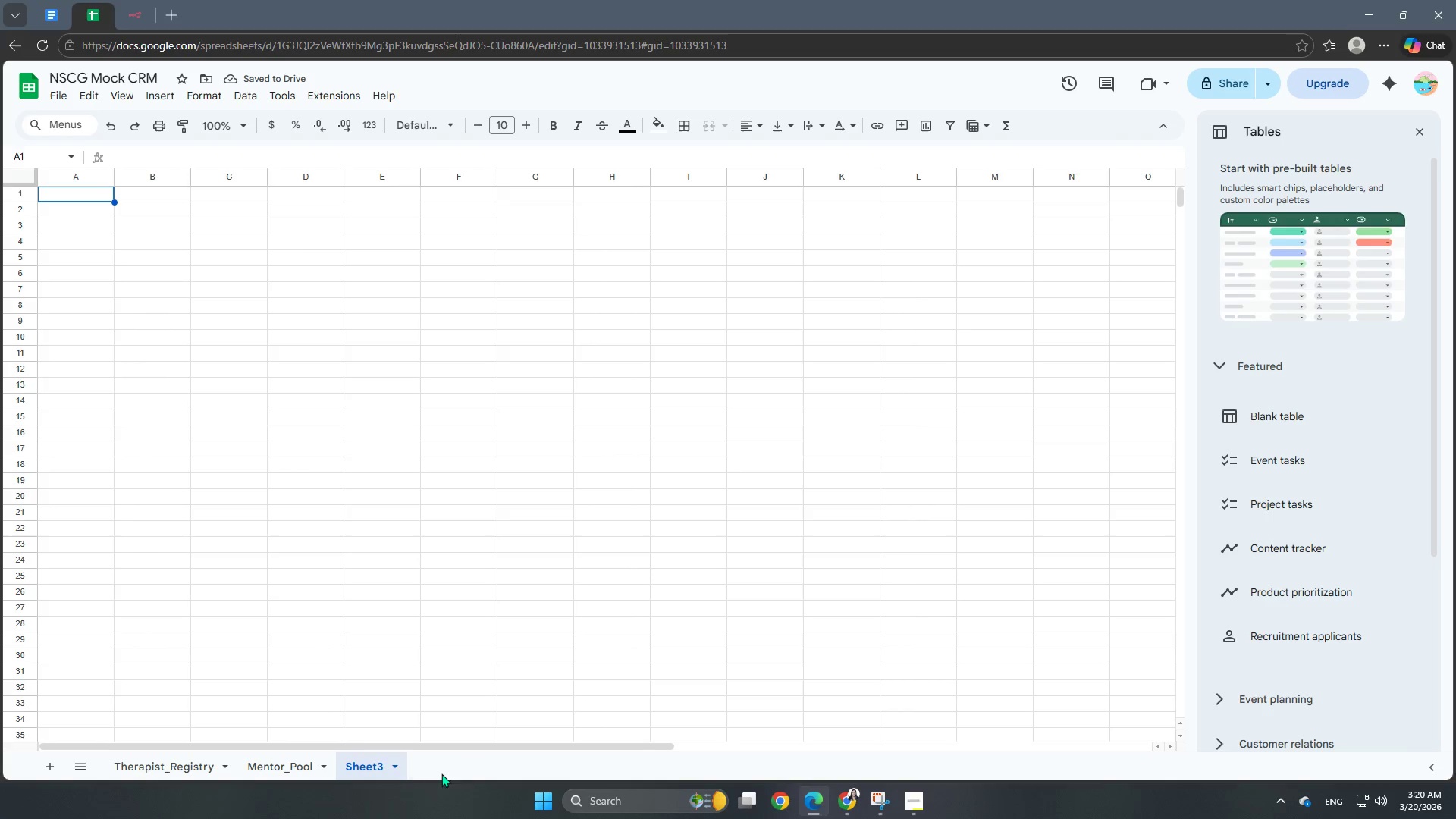 
double_click([369, 764])
 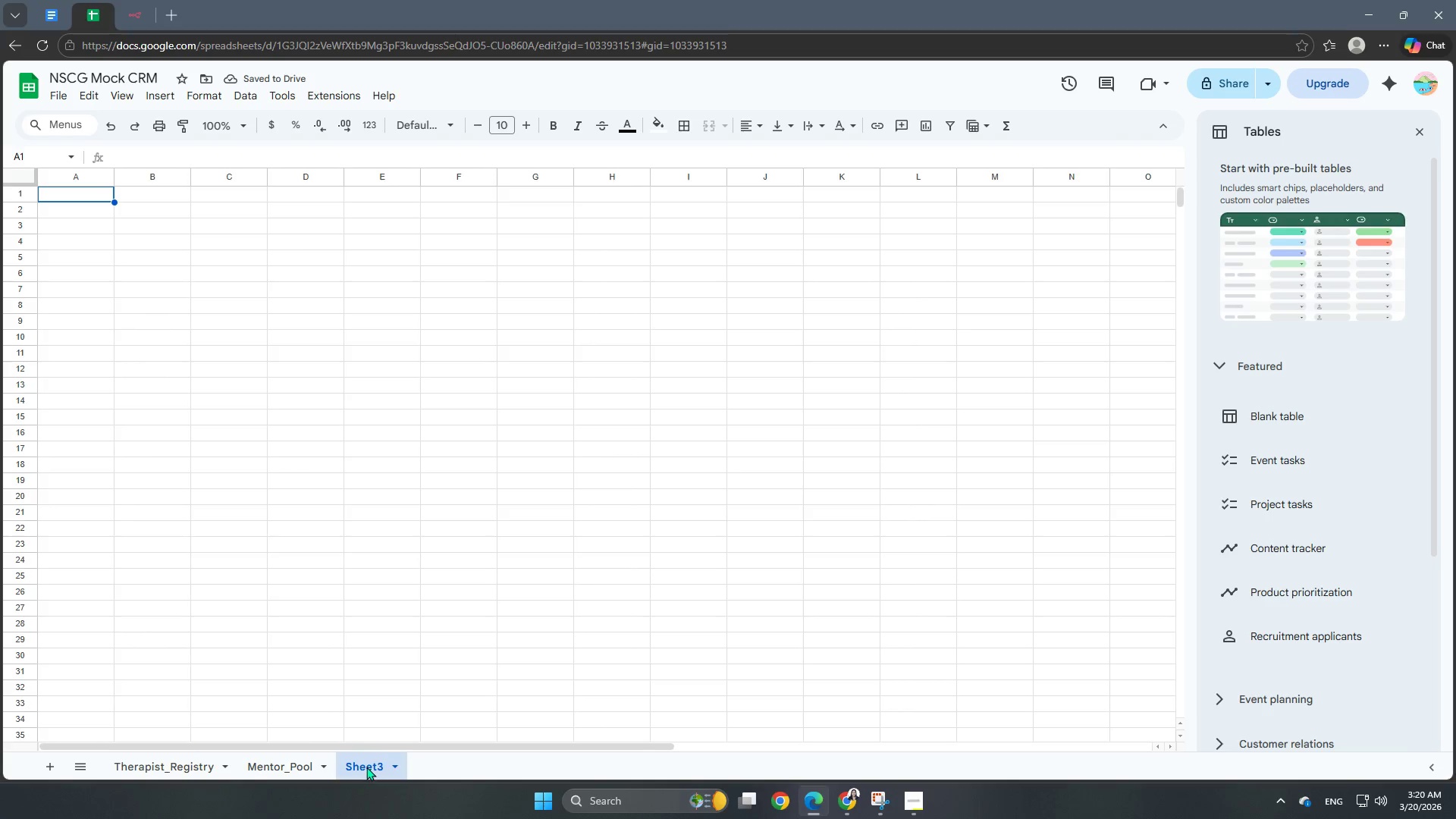 
double_click([366, 767])
 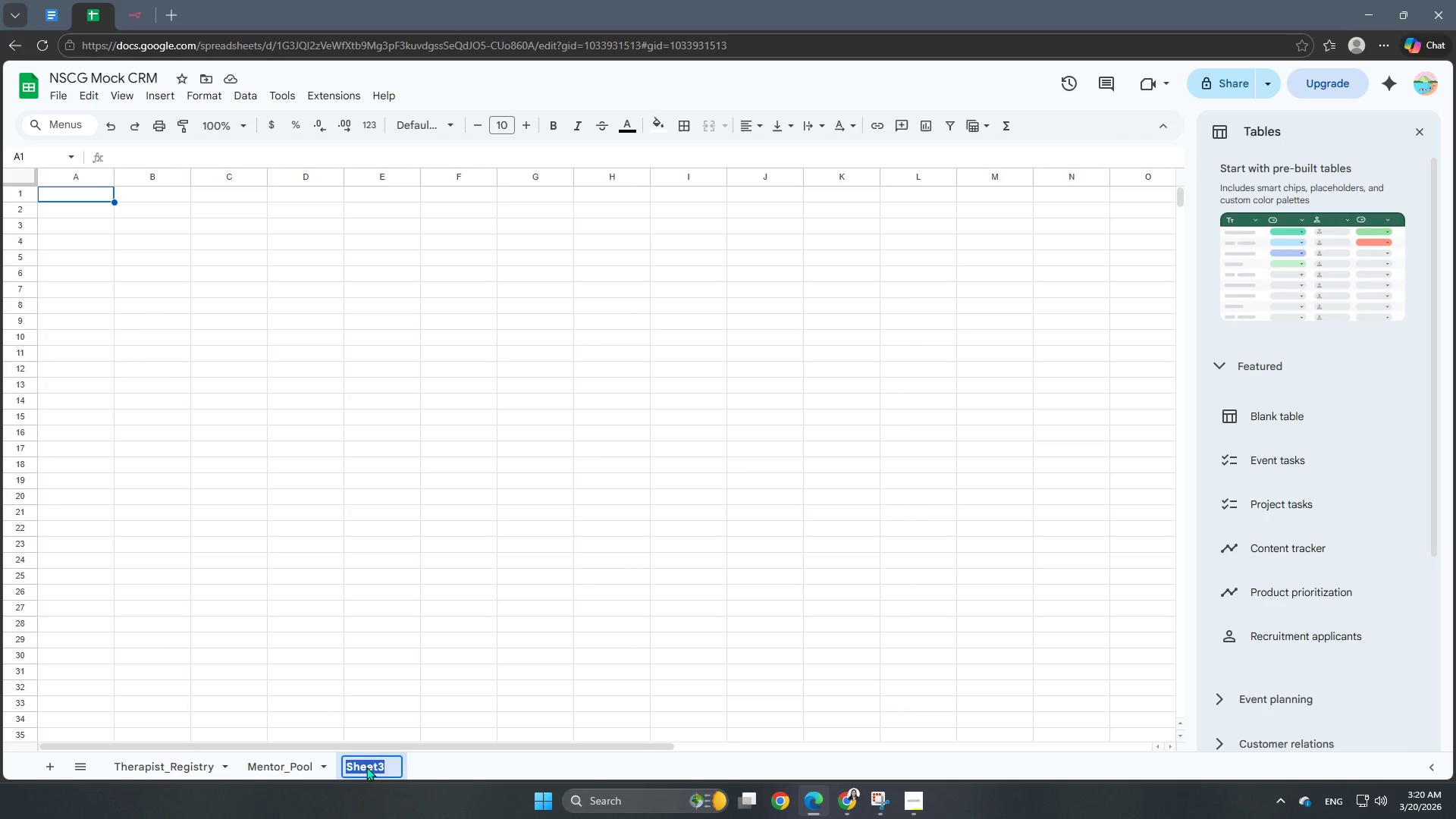 
type(Wellbeing_Logs)
 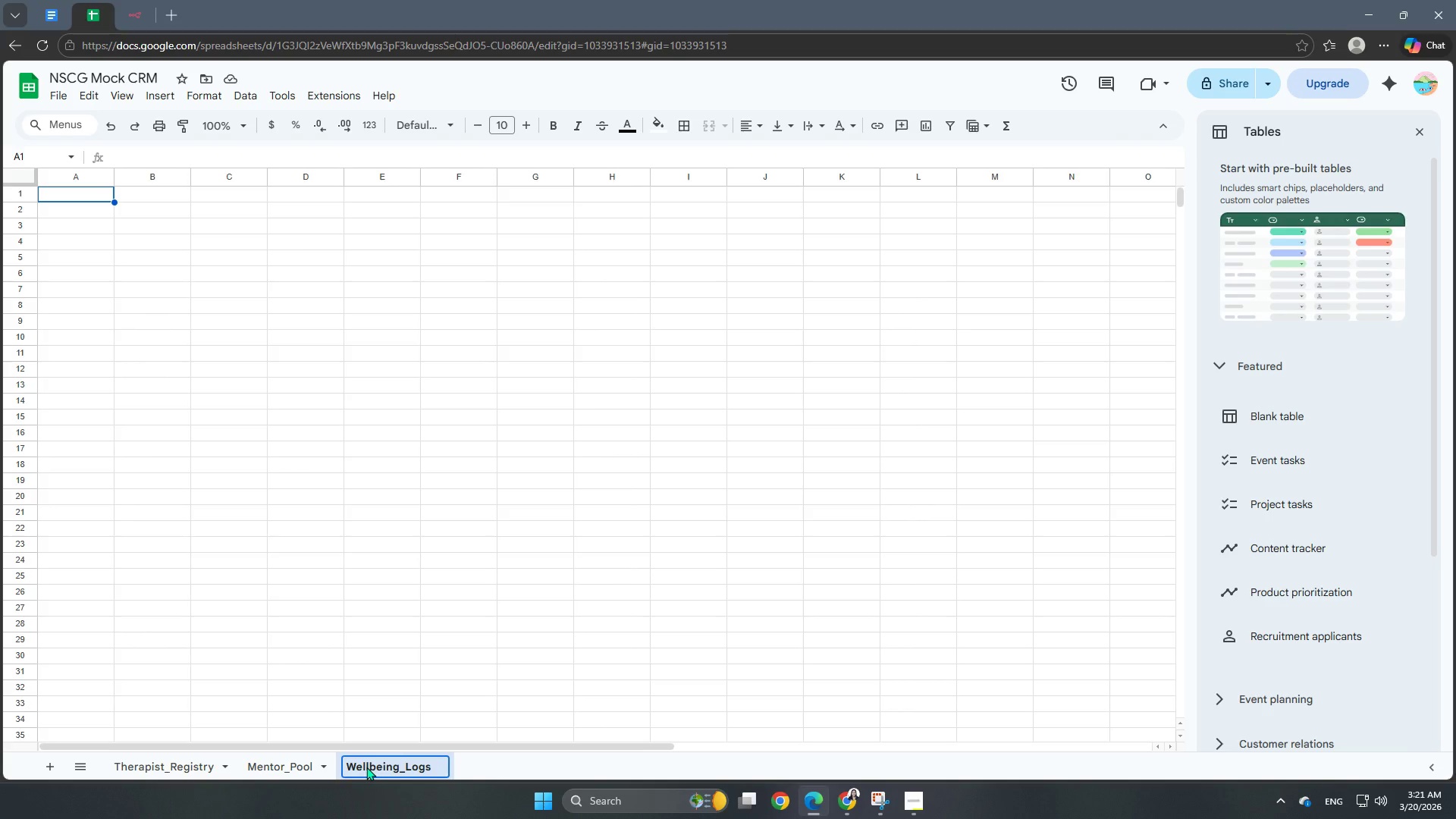 
left_click([482, 765])
 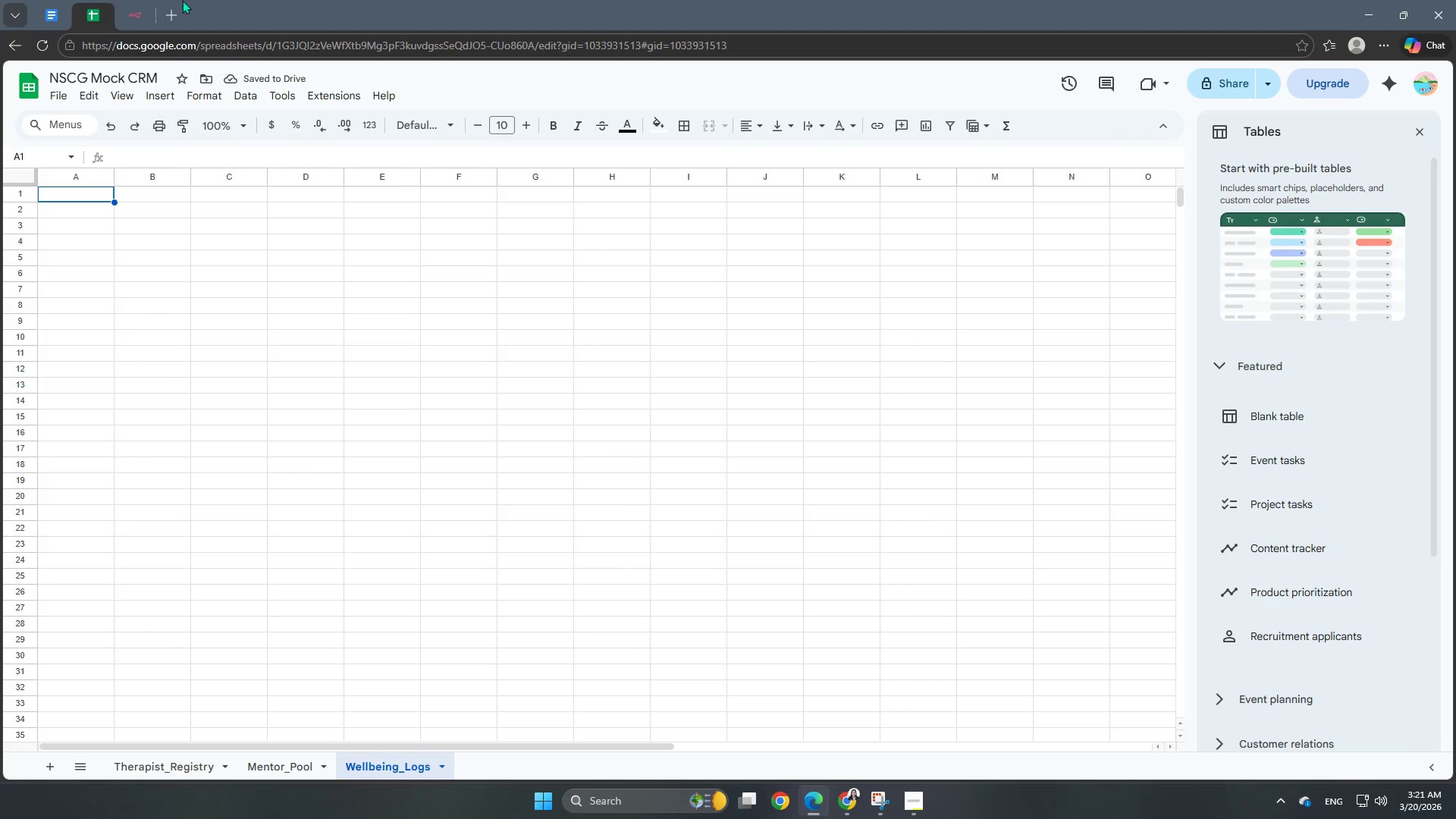 
wait(5.09)
 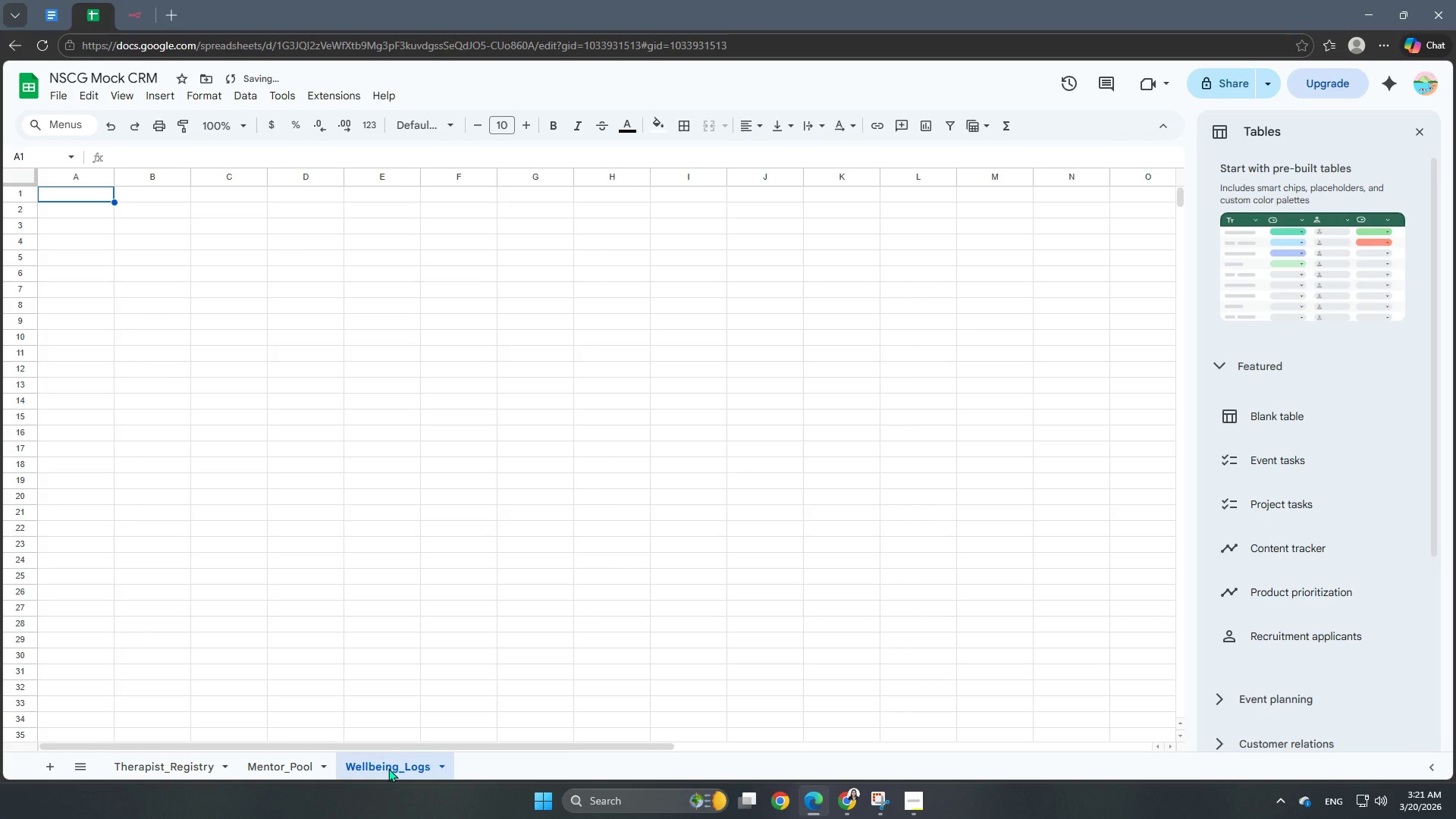 
left_click([167, 777])
 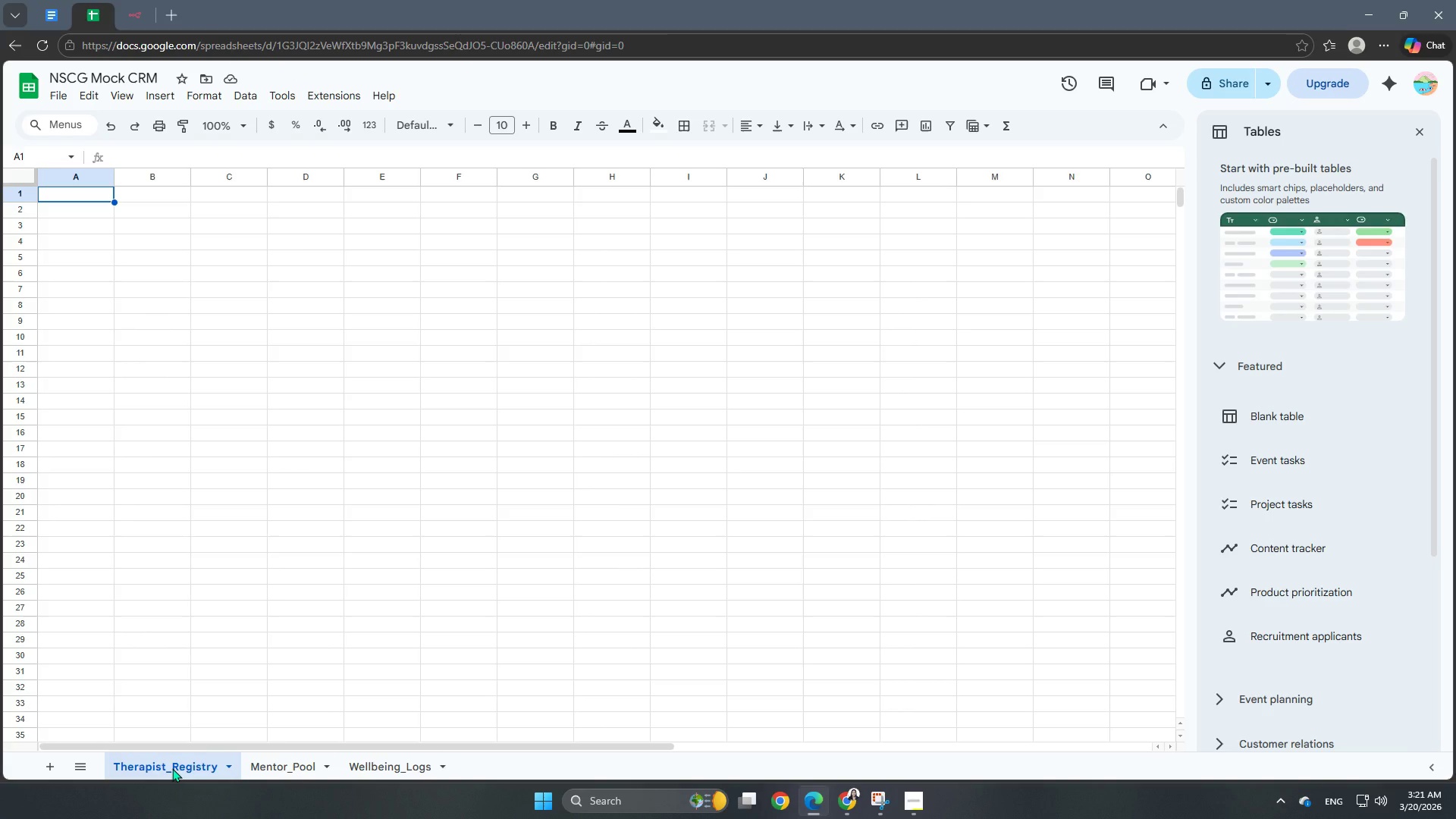 
wait(8.81)
 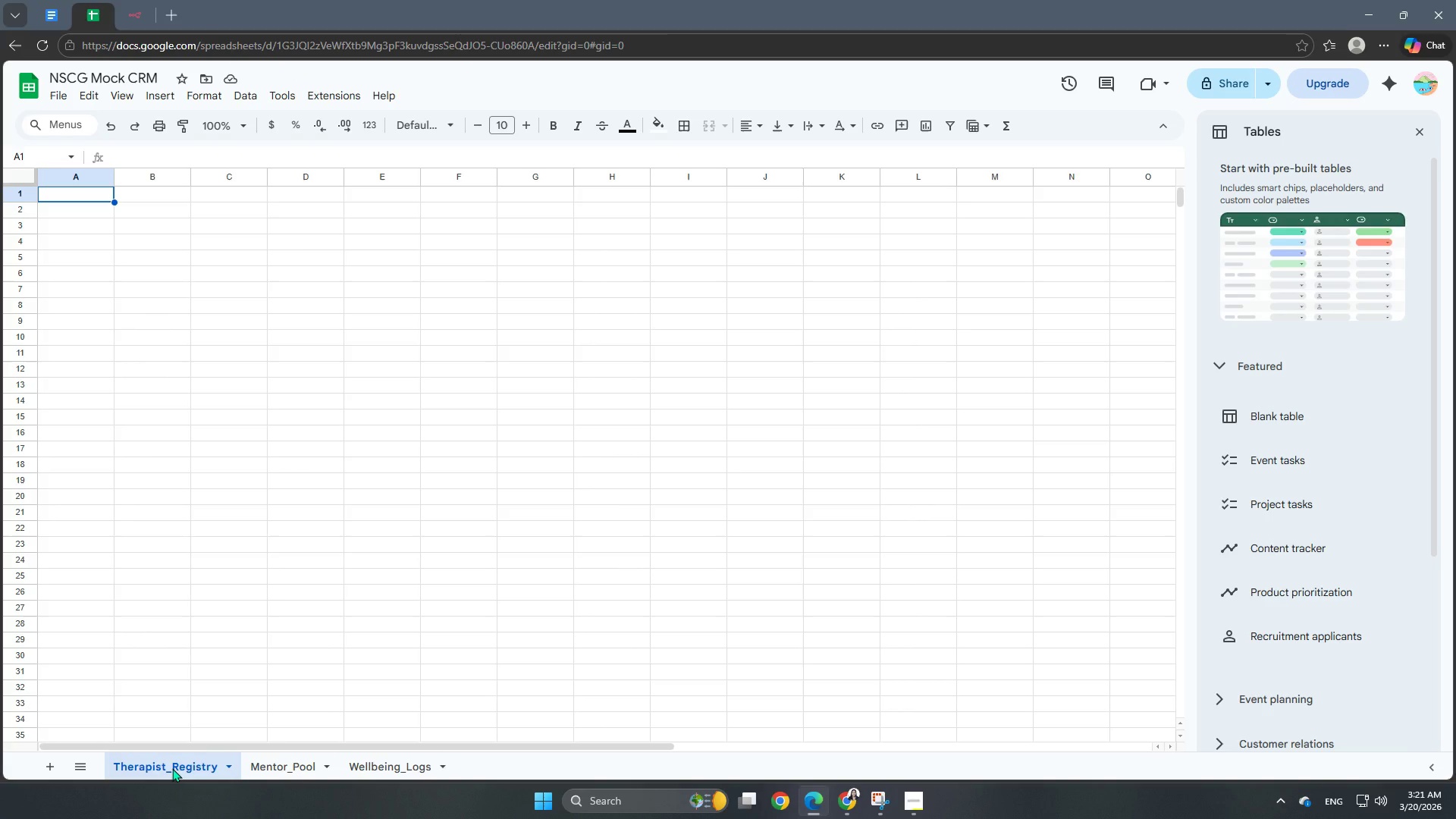 
left_click([1418, 133])
 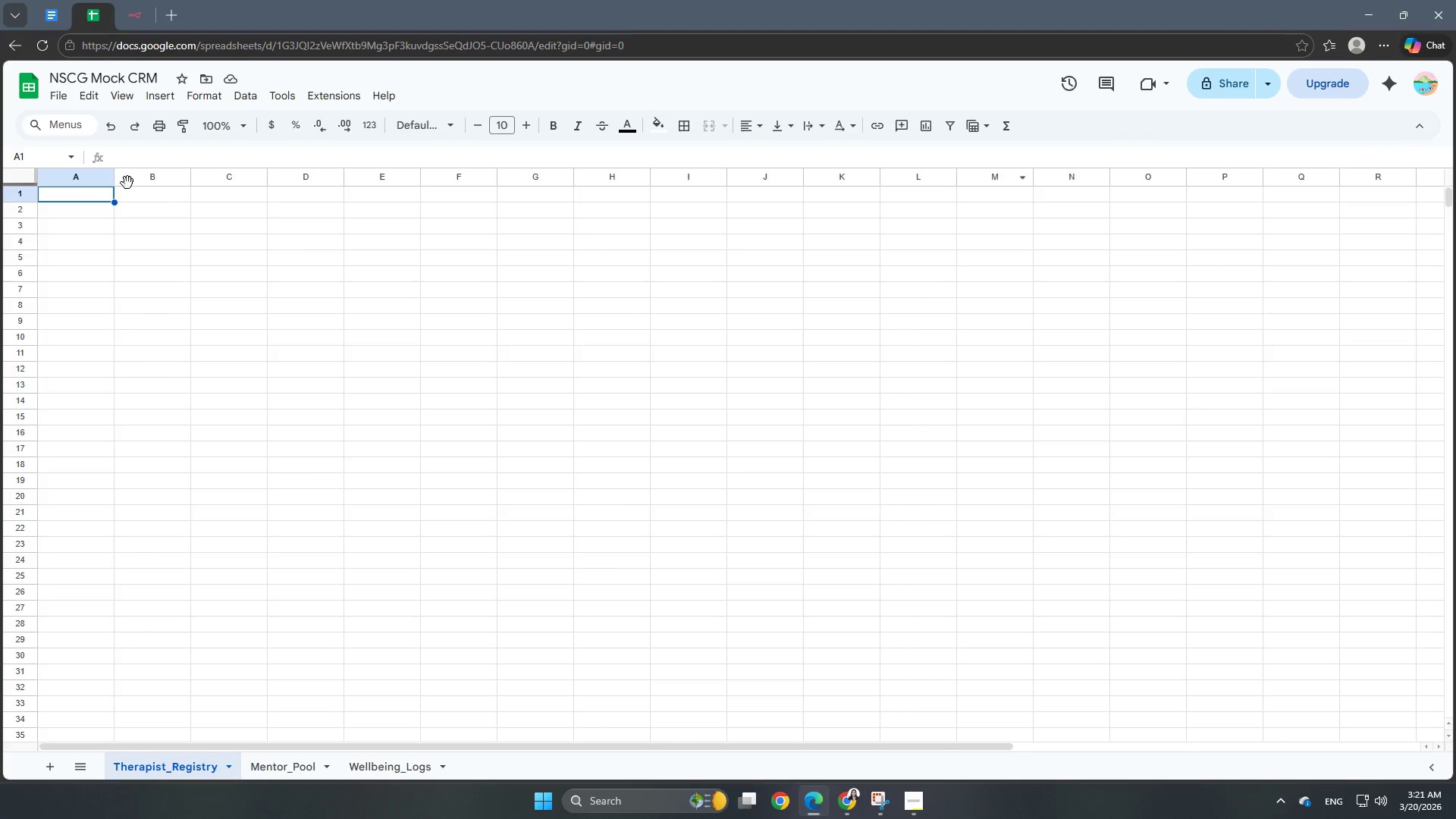 
left_click([88, 184])
 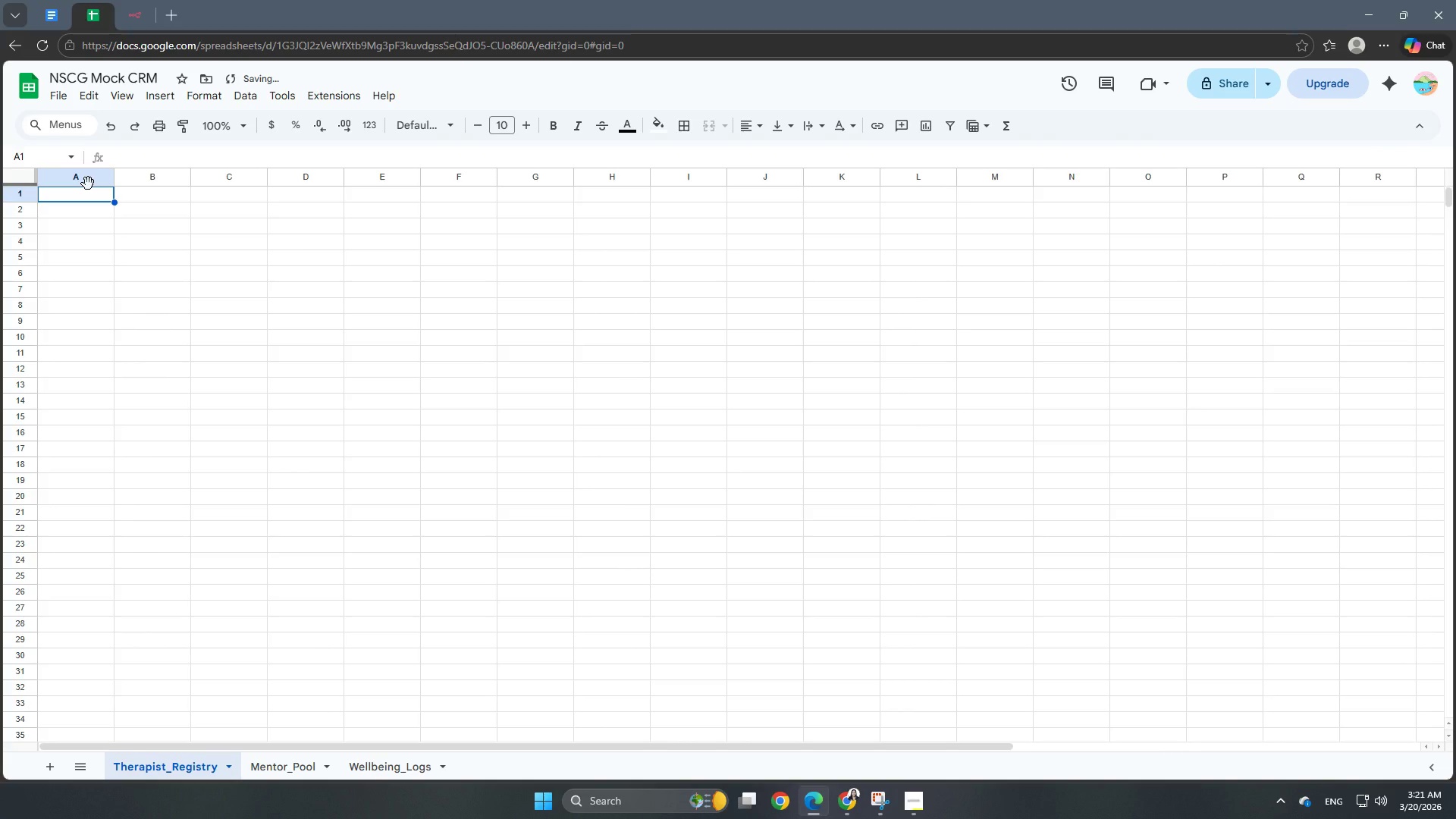 
hold_key(key=ShiftLeft, duration=1.53)
left_click([156, 174])
 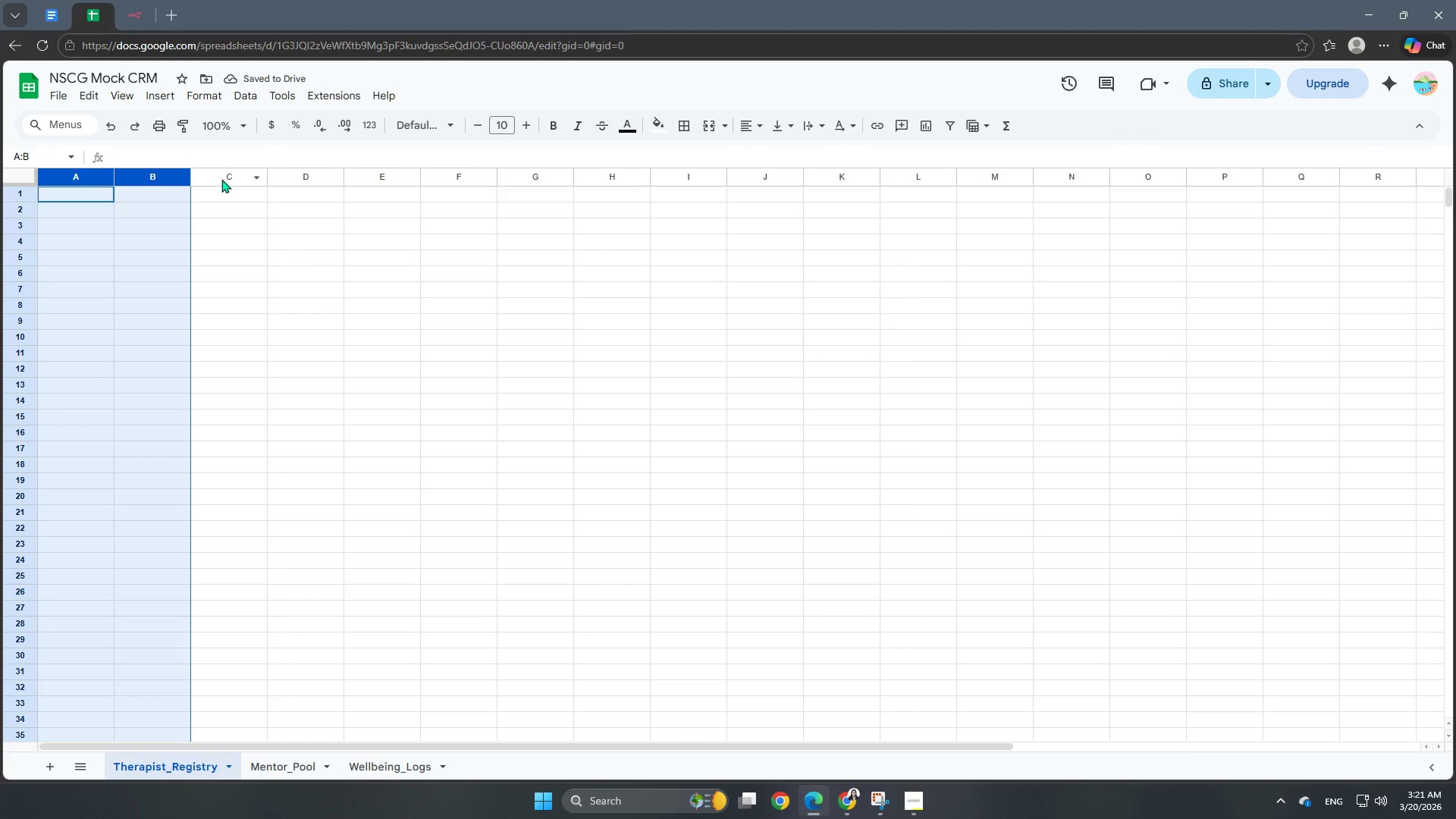 
hold_key(key=ShiftLeft, duration=1.52)
double_click([221, 179])
 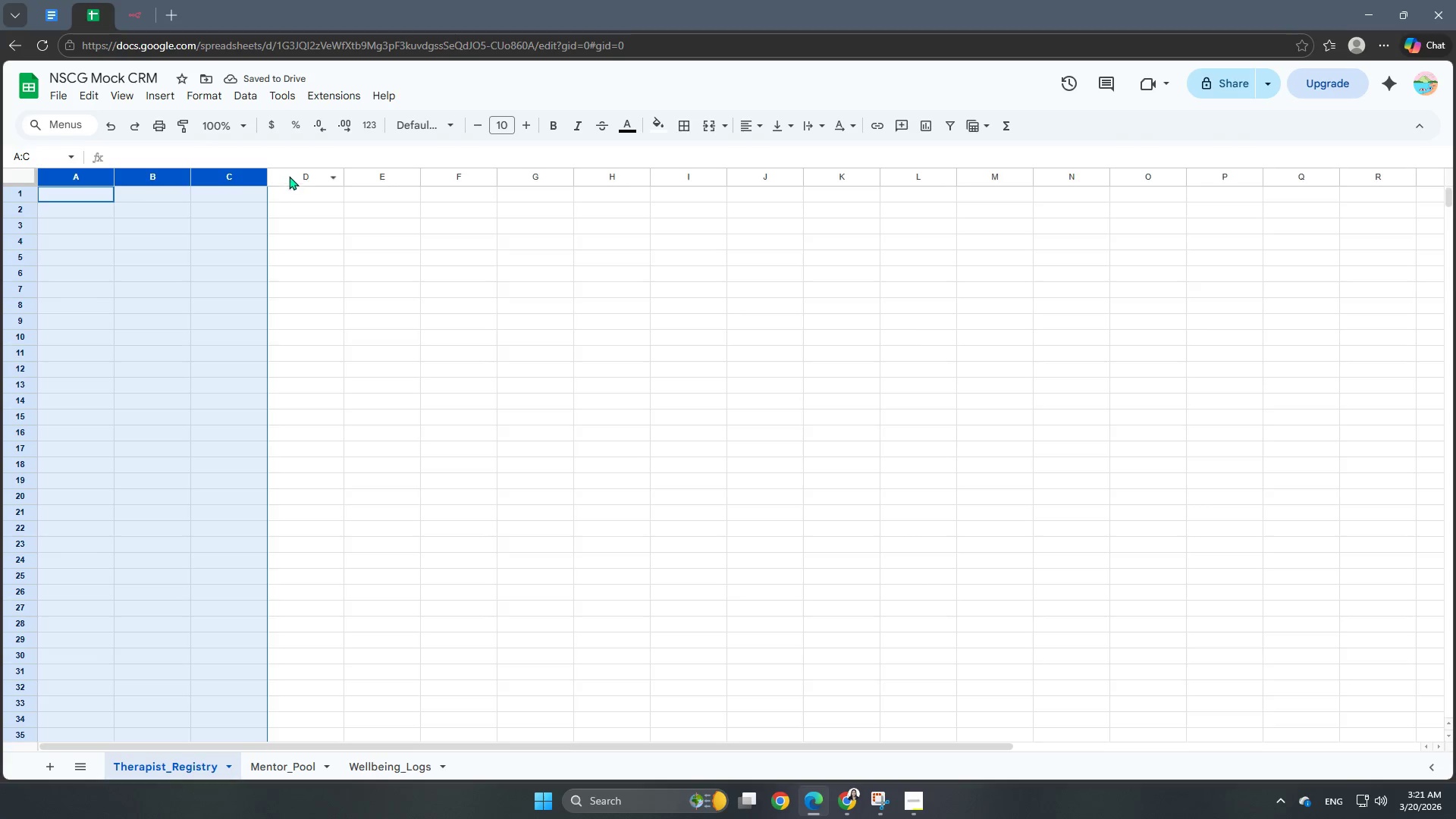 
left_click([300, 173])
 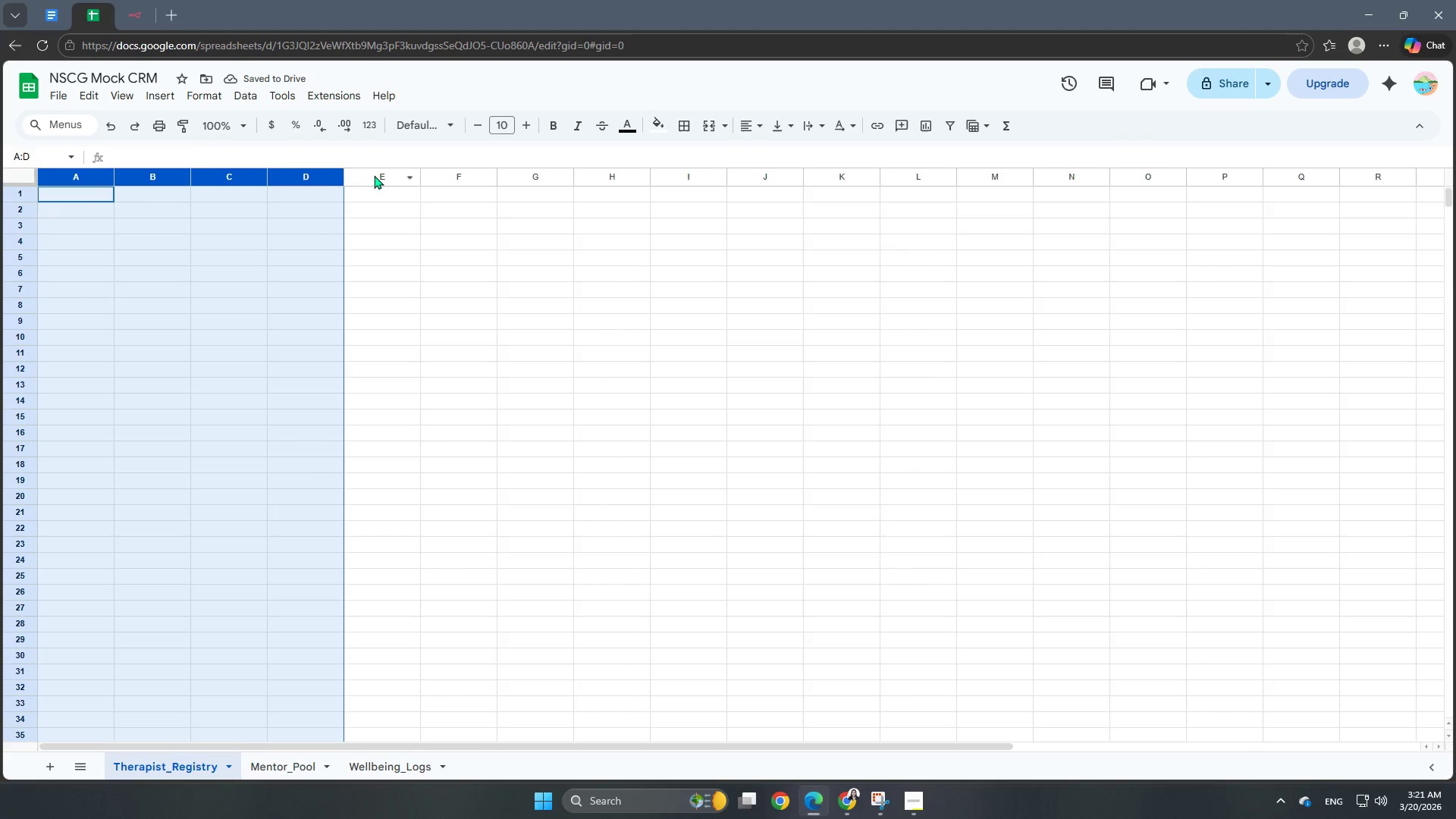 
double_click([374, 175])
 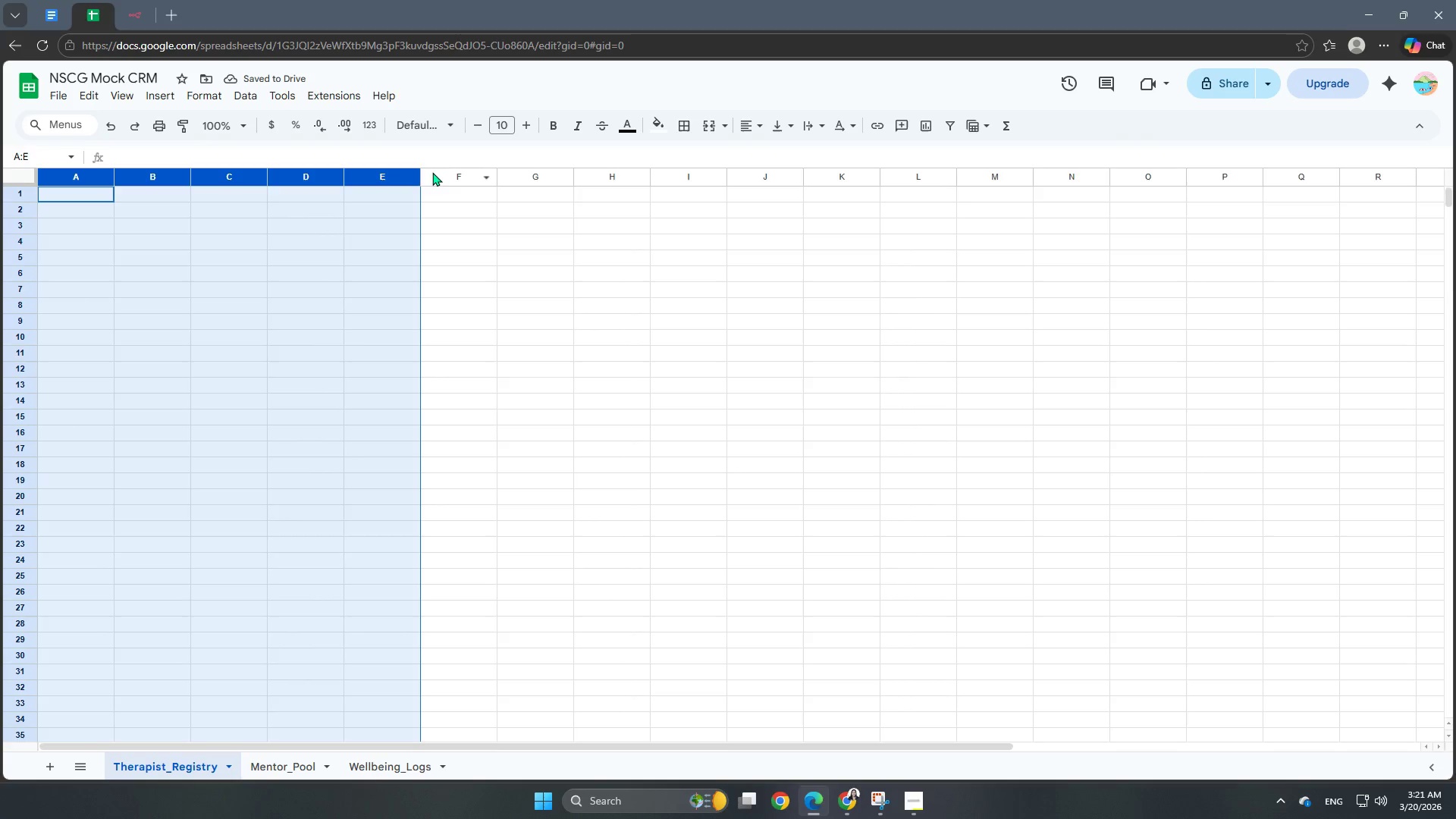 
hold_key(key=ShiftLeft, duration=0.61)
left_click([445, 171])
 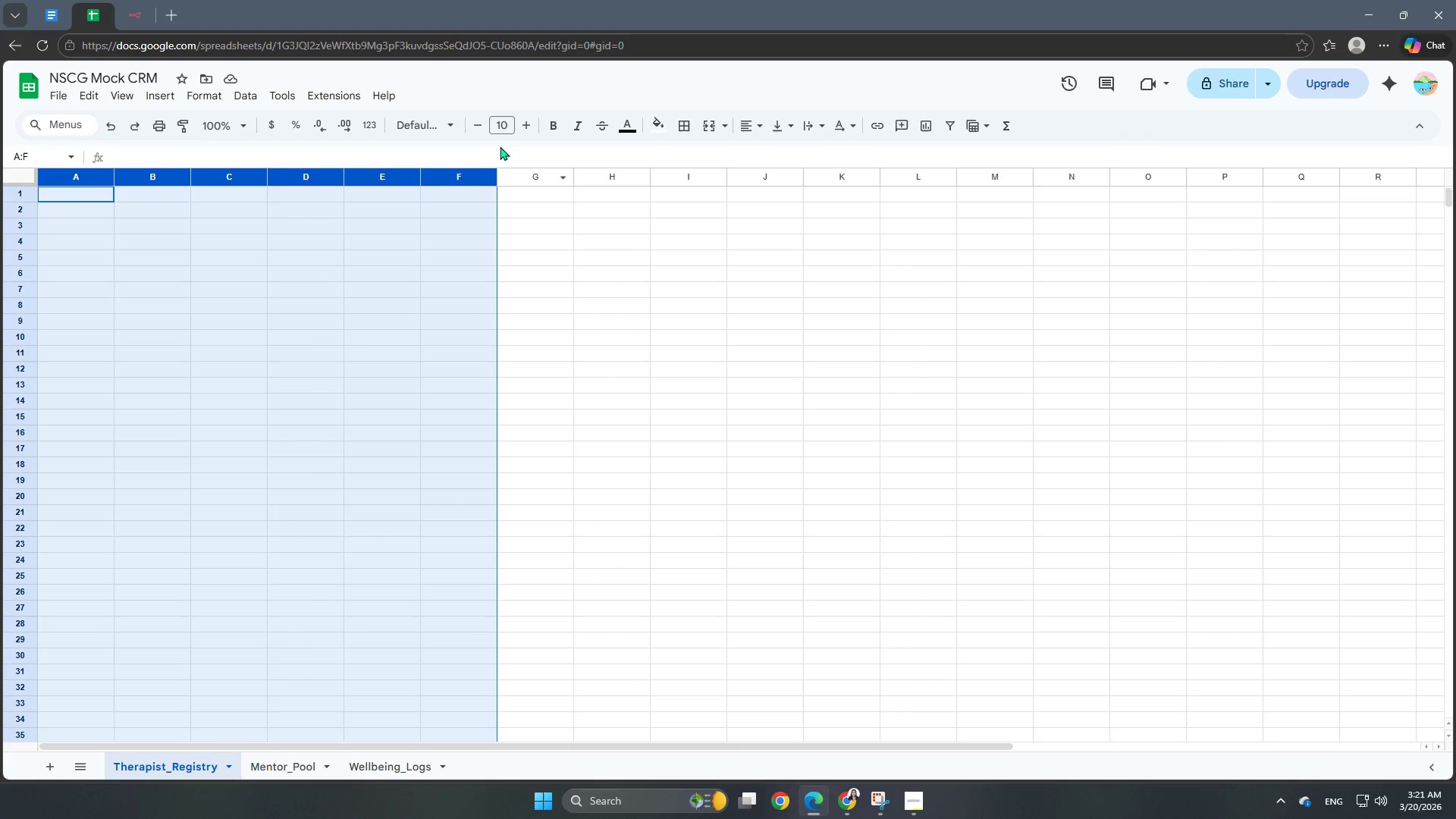 
double_click([526, 128])
 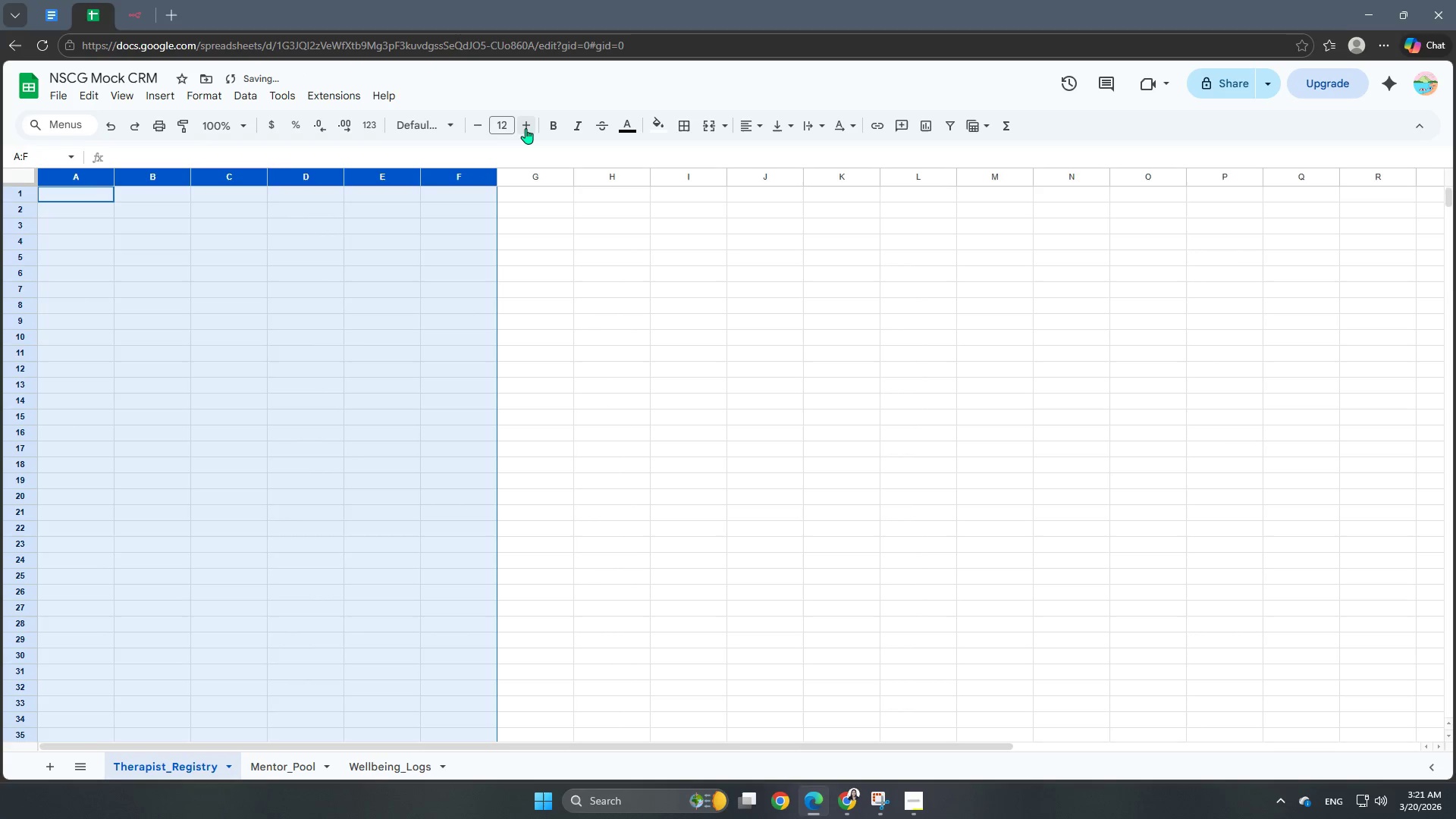 
triple_click([526, 128])
 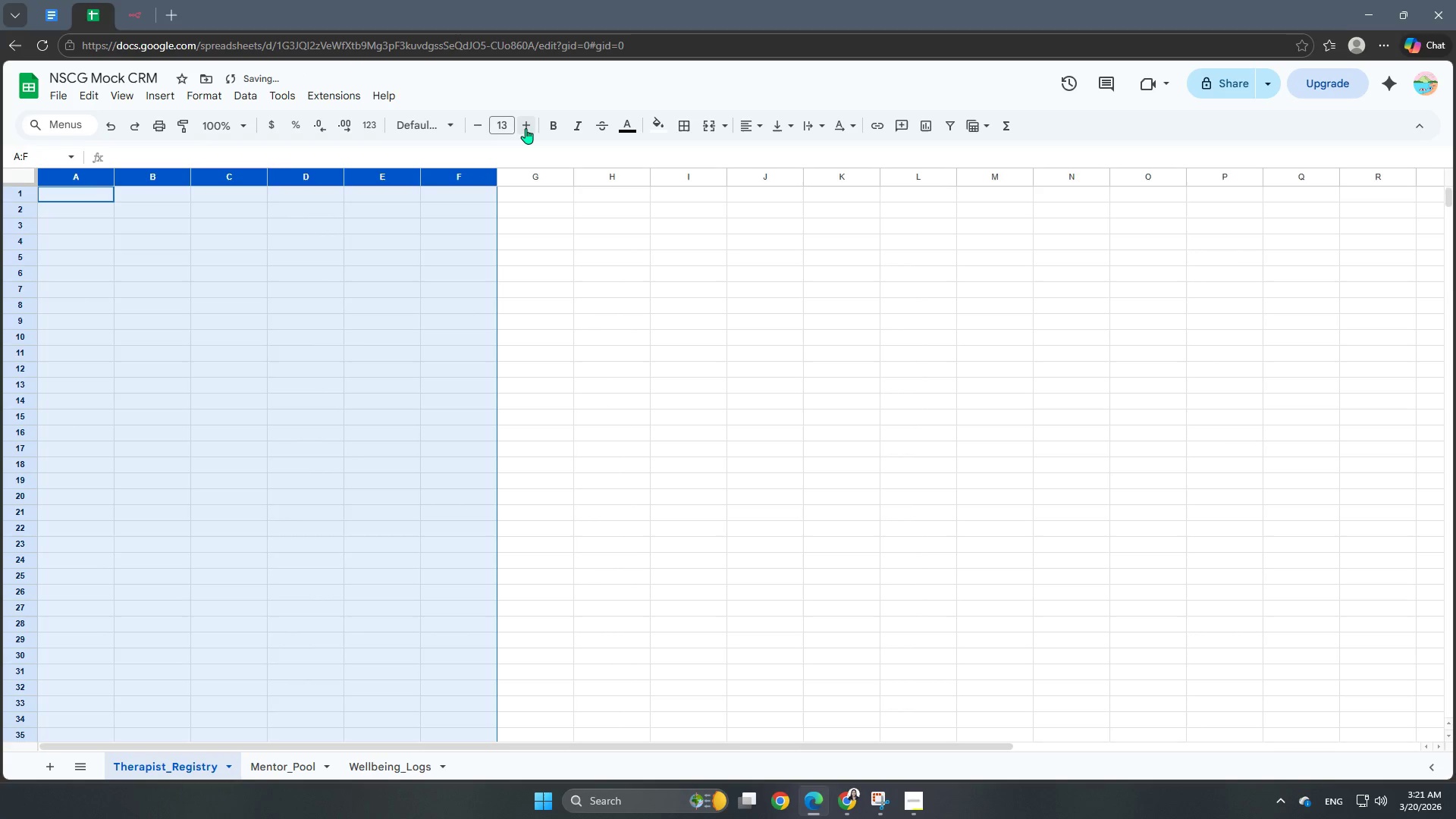 
left_click([526, 128])
 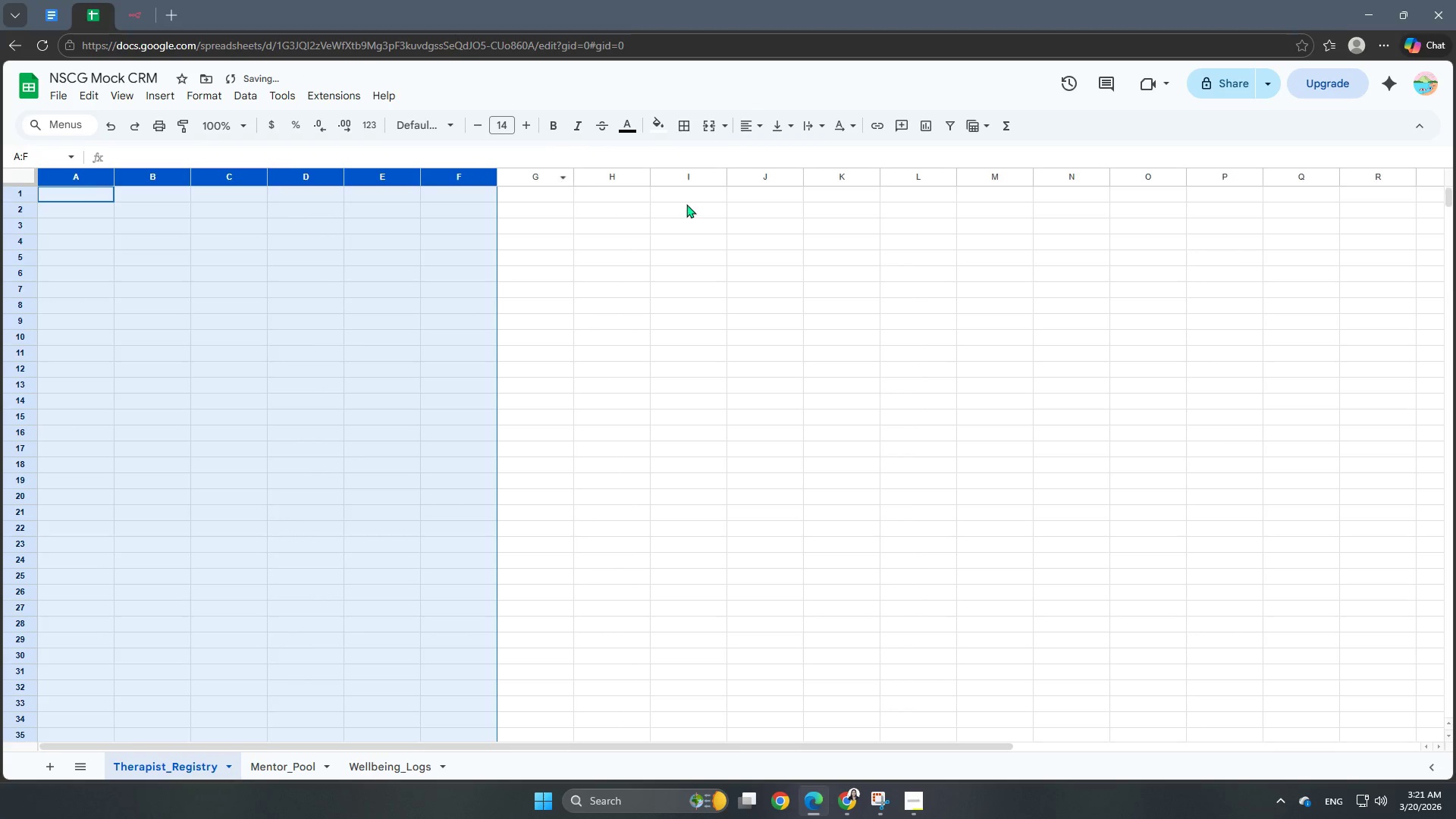 
left_click([745, 124])
 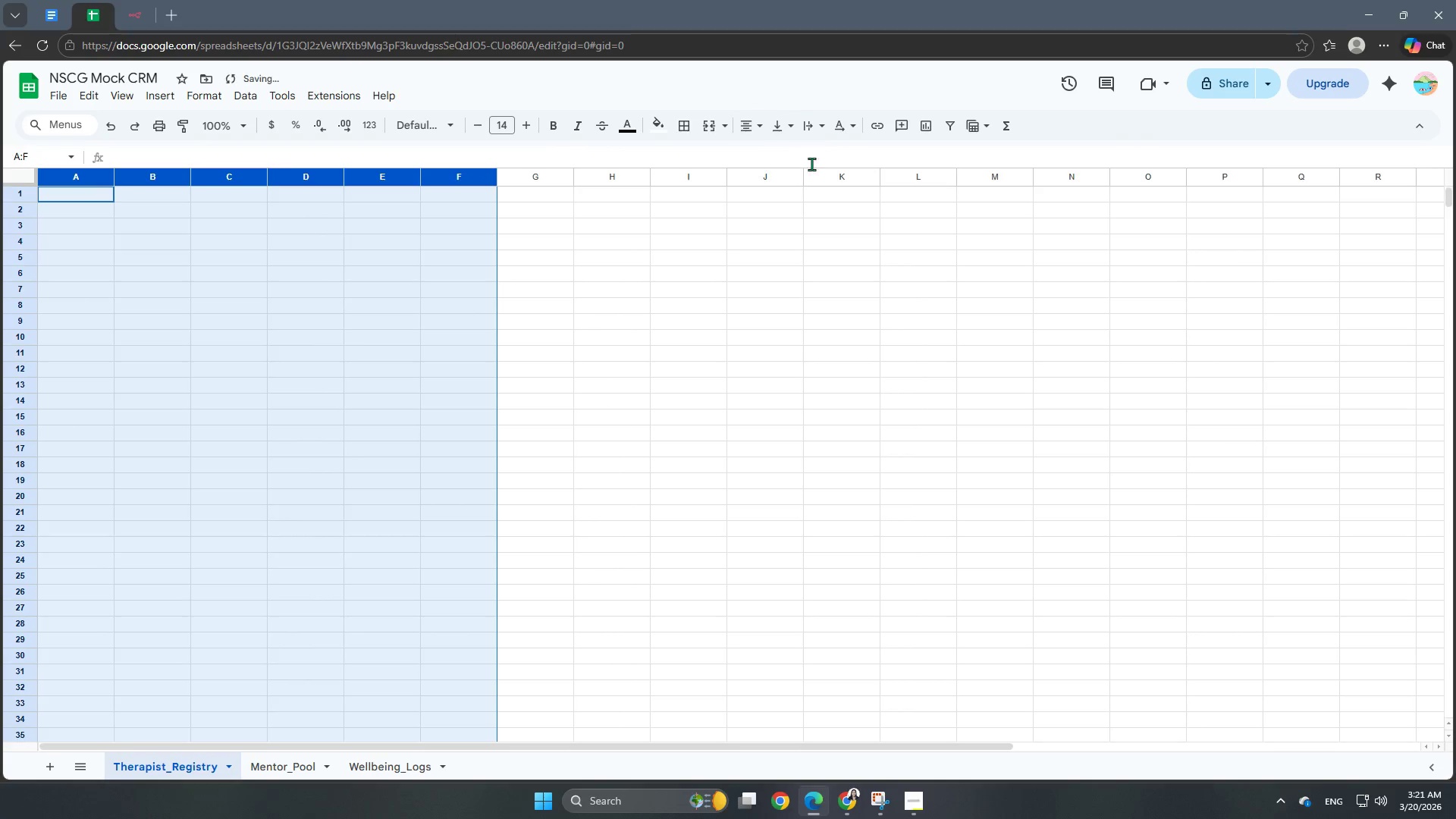 
left_click([809, 128])
 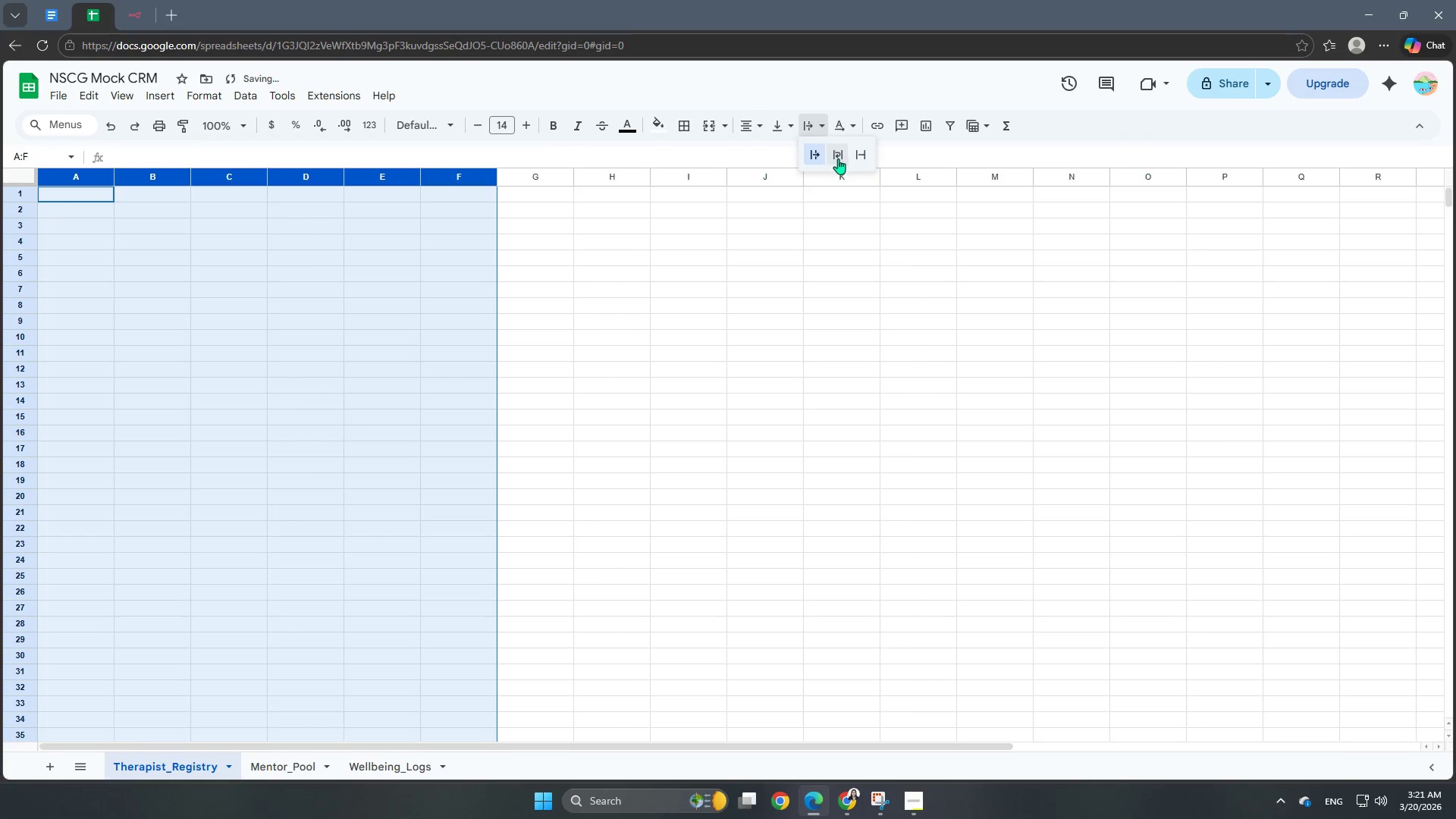 
left_click([839, 158])
 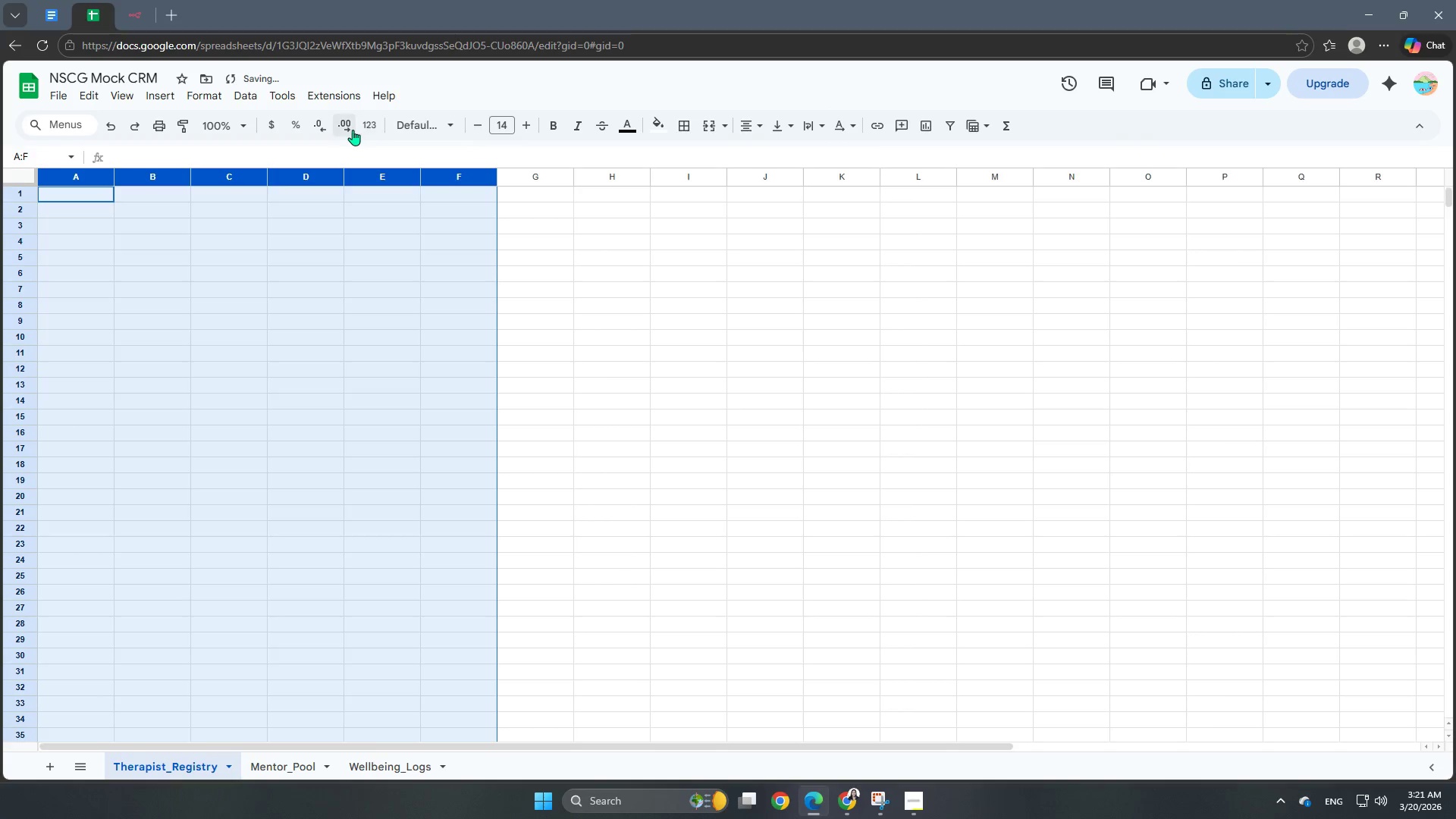 
left_click([439, 126])
 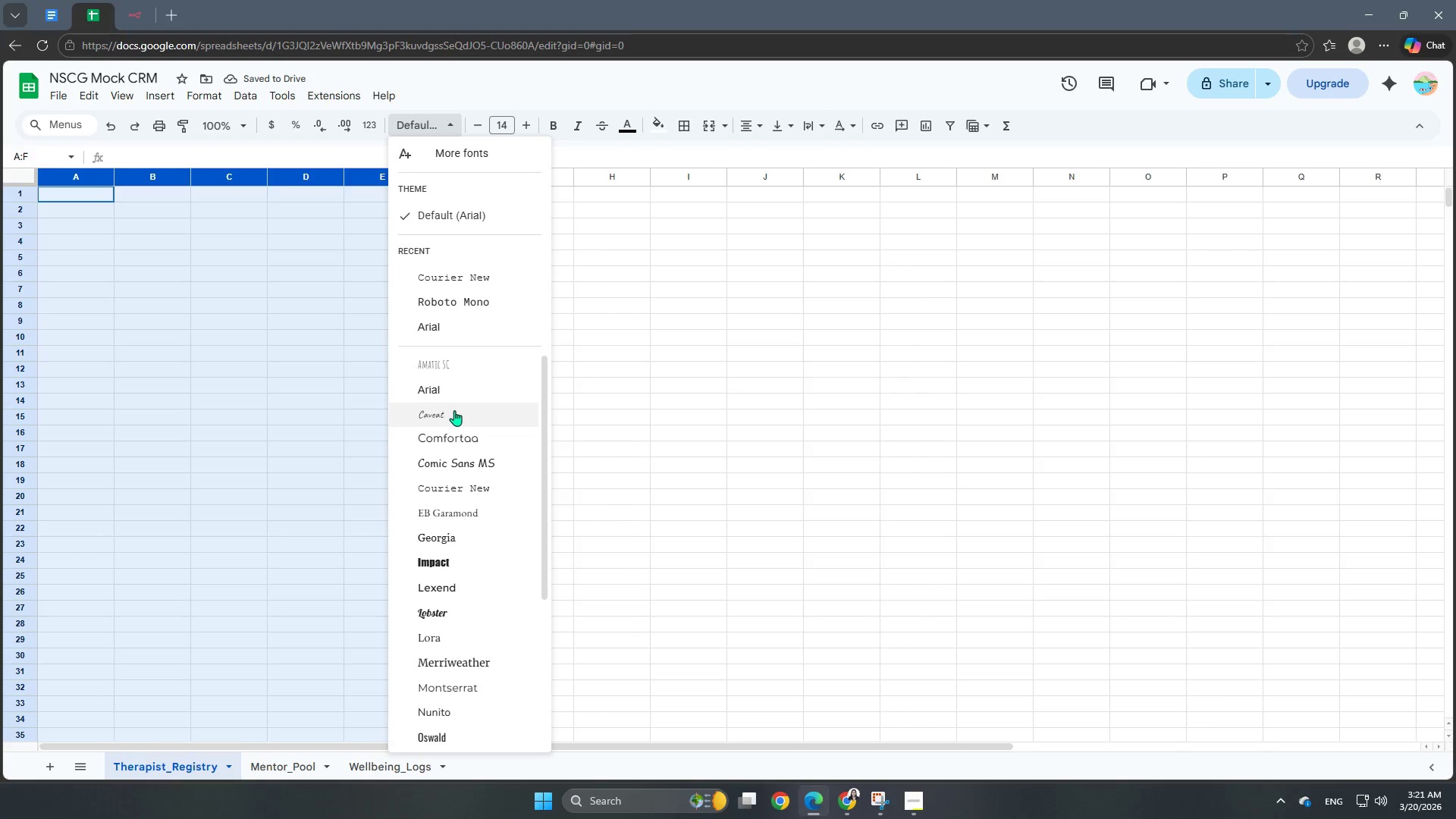 
left_click([459, 391])
 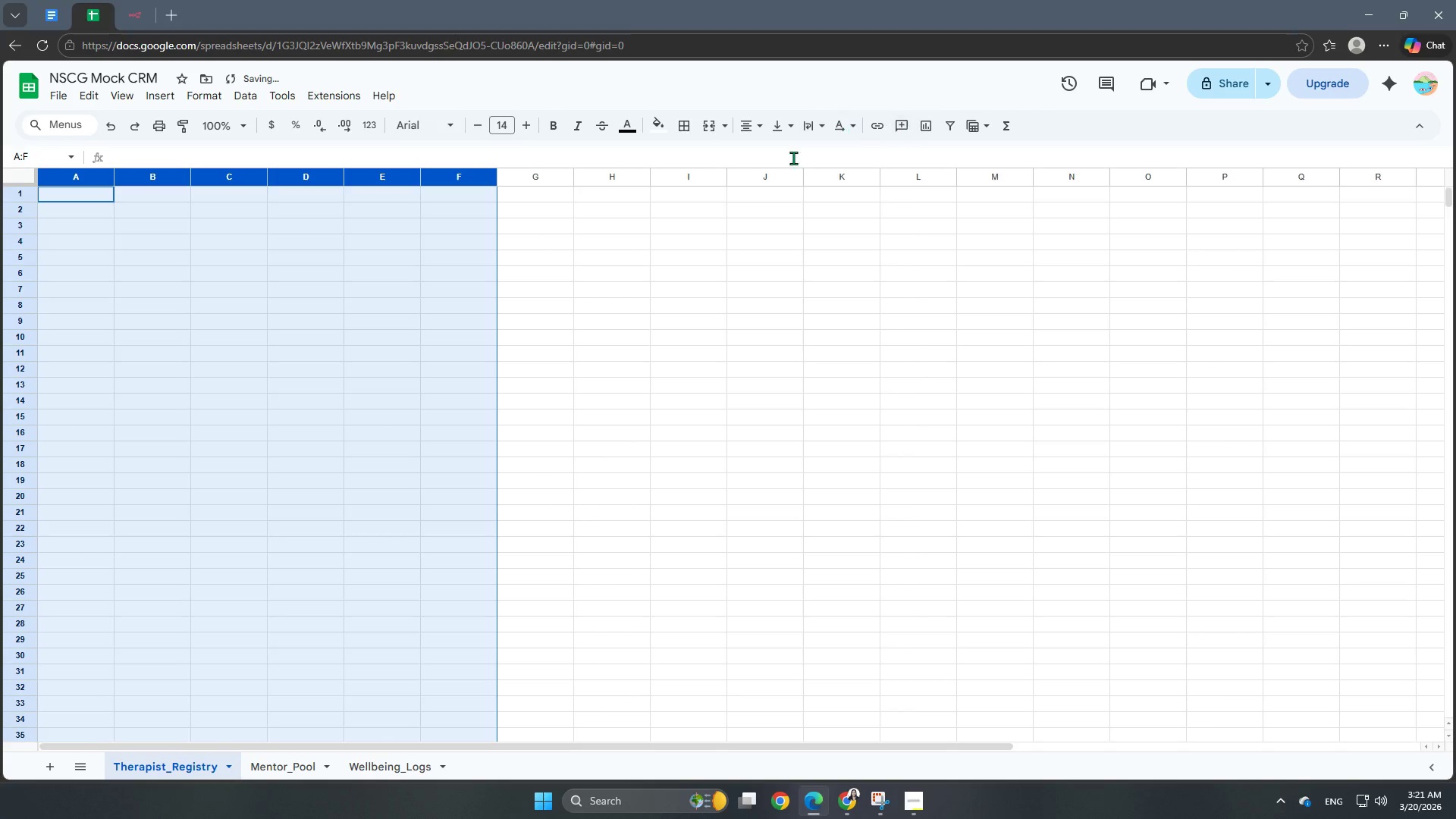 
left_click([437, 151])
 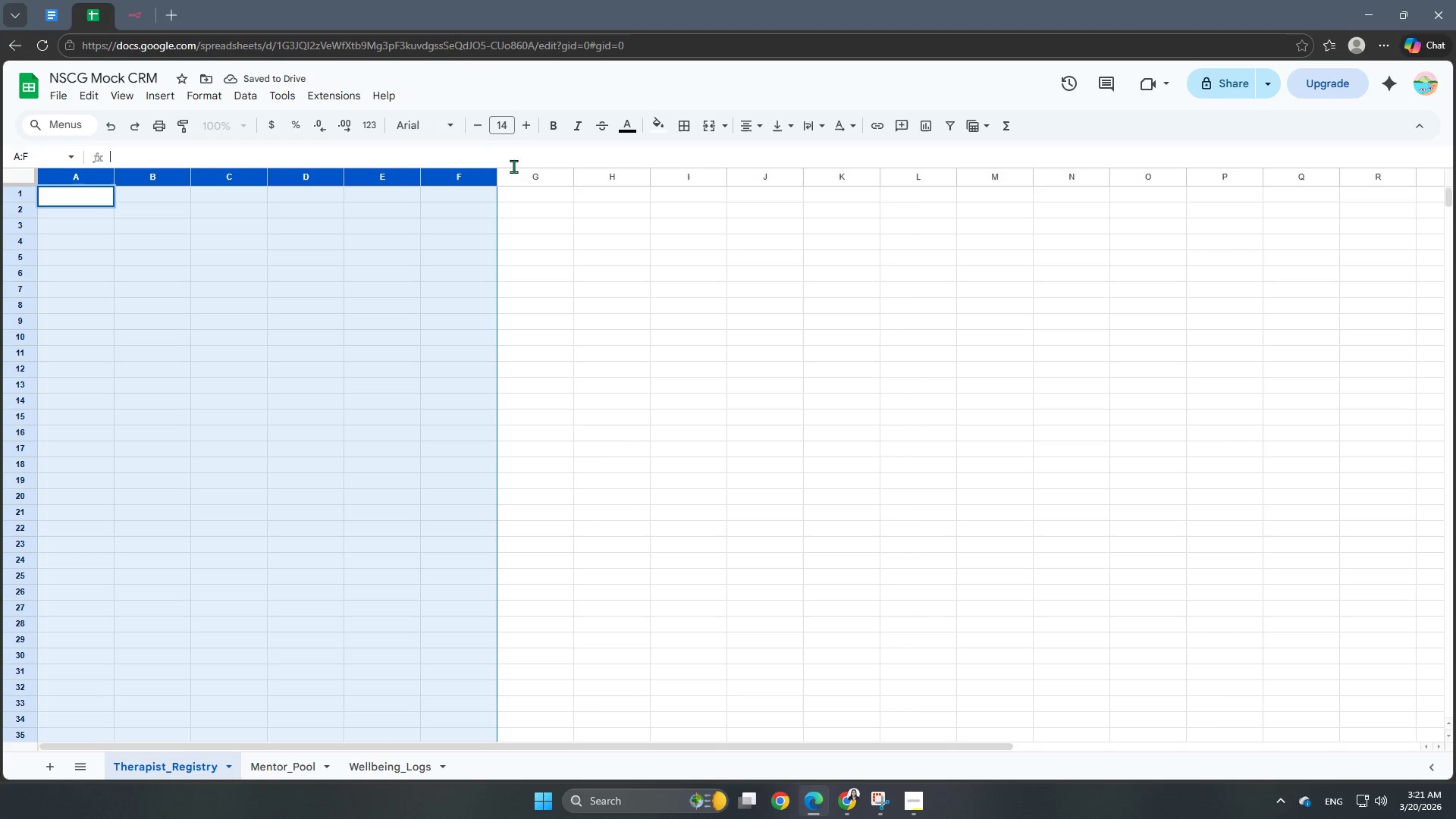 
double_click([604, 251])
 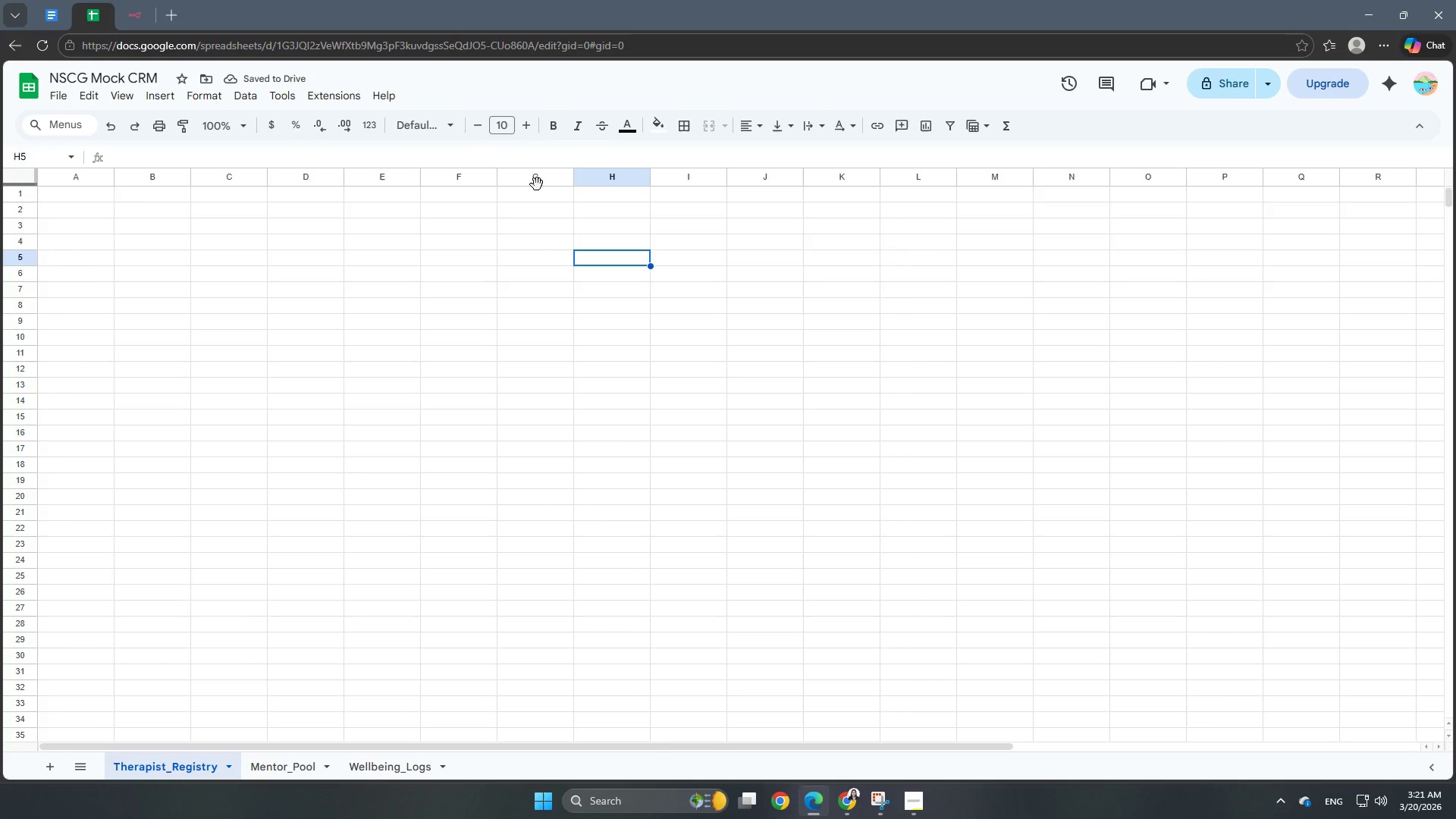 
left_click([536, 180])
 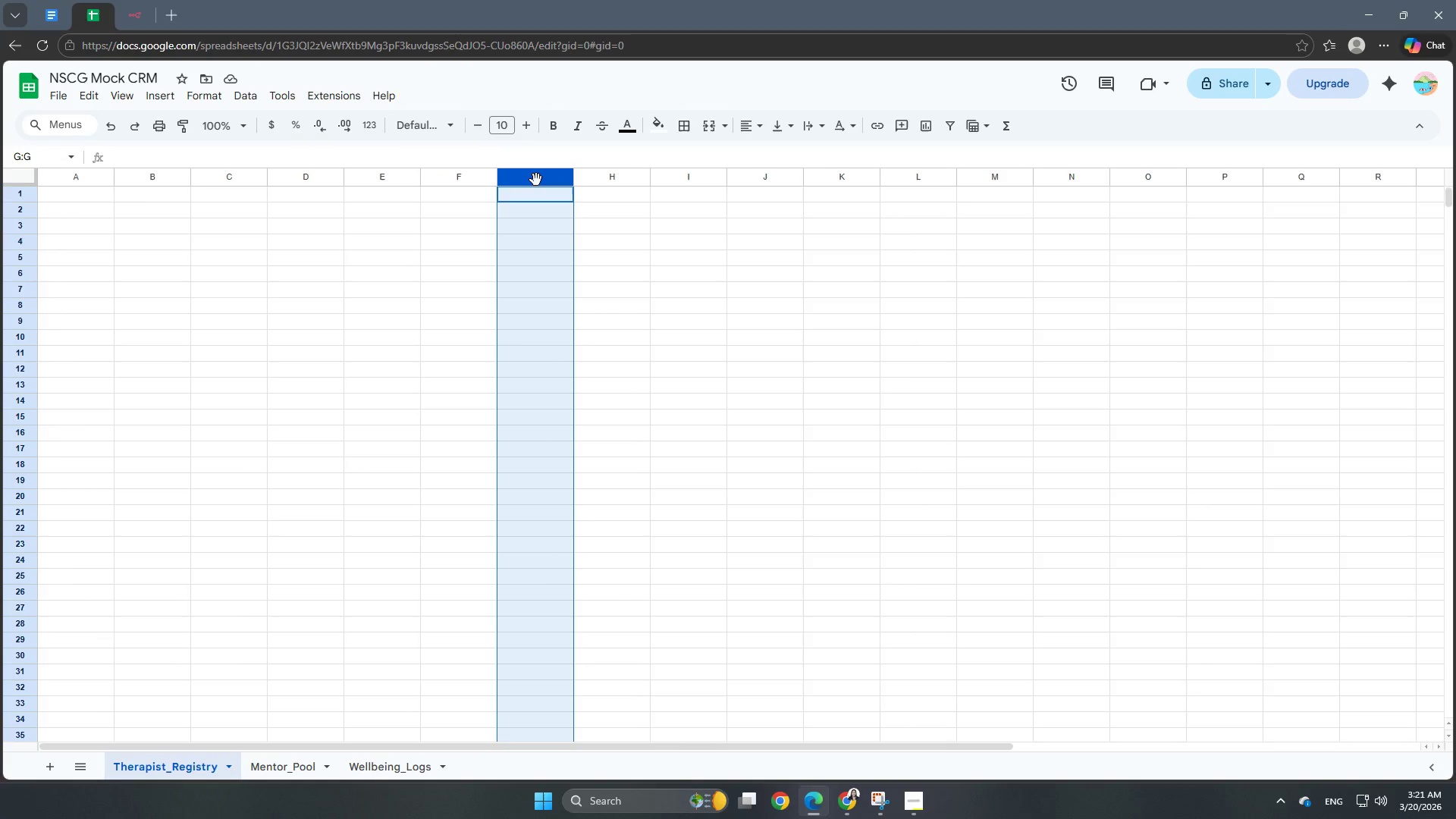 
hold_key(key=ArrowRight, duration=1.5)
 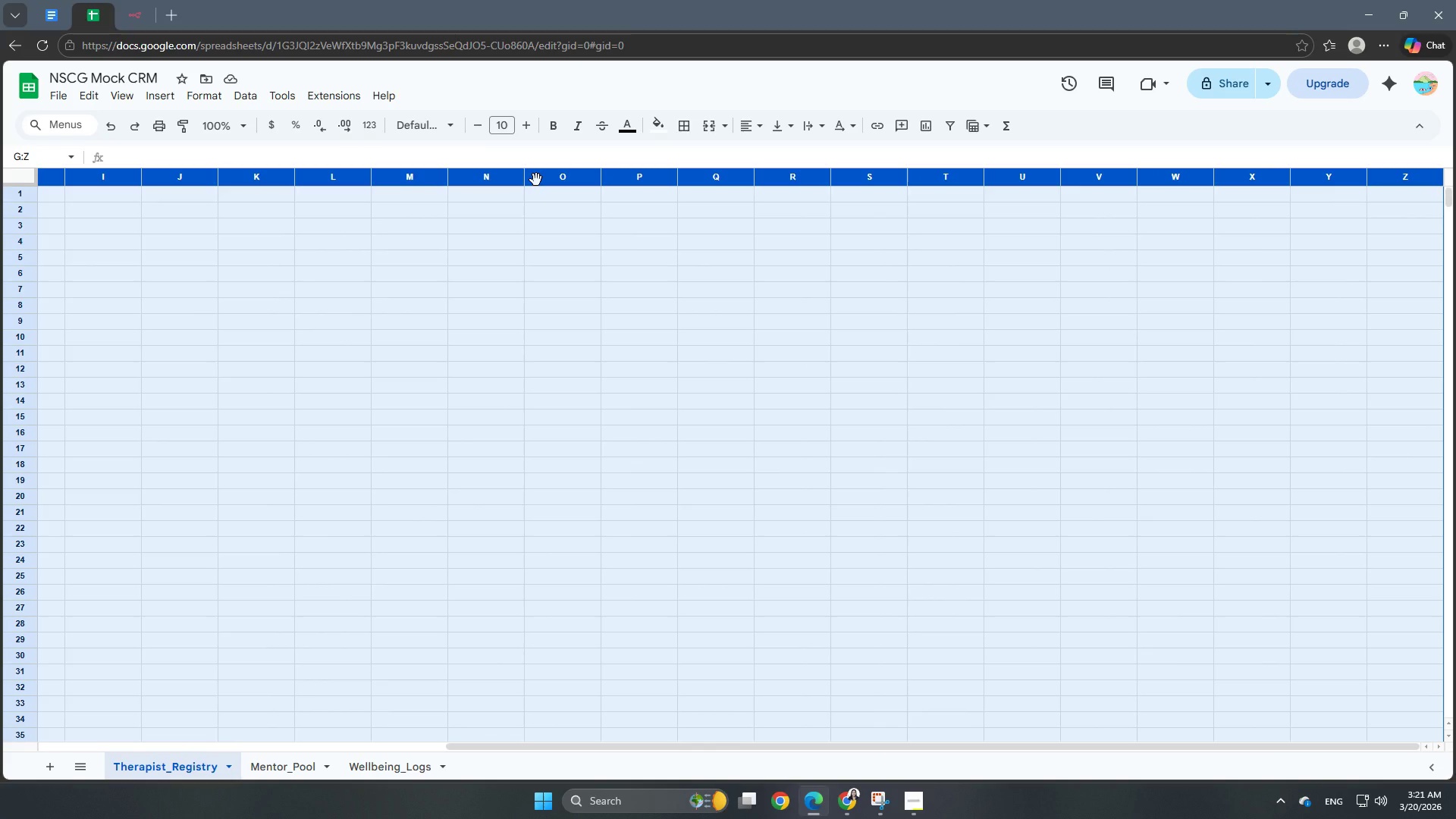 
key(Shift+ArrowRight)
 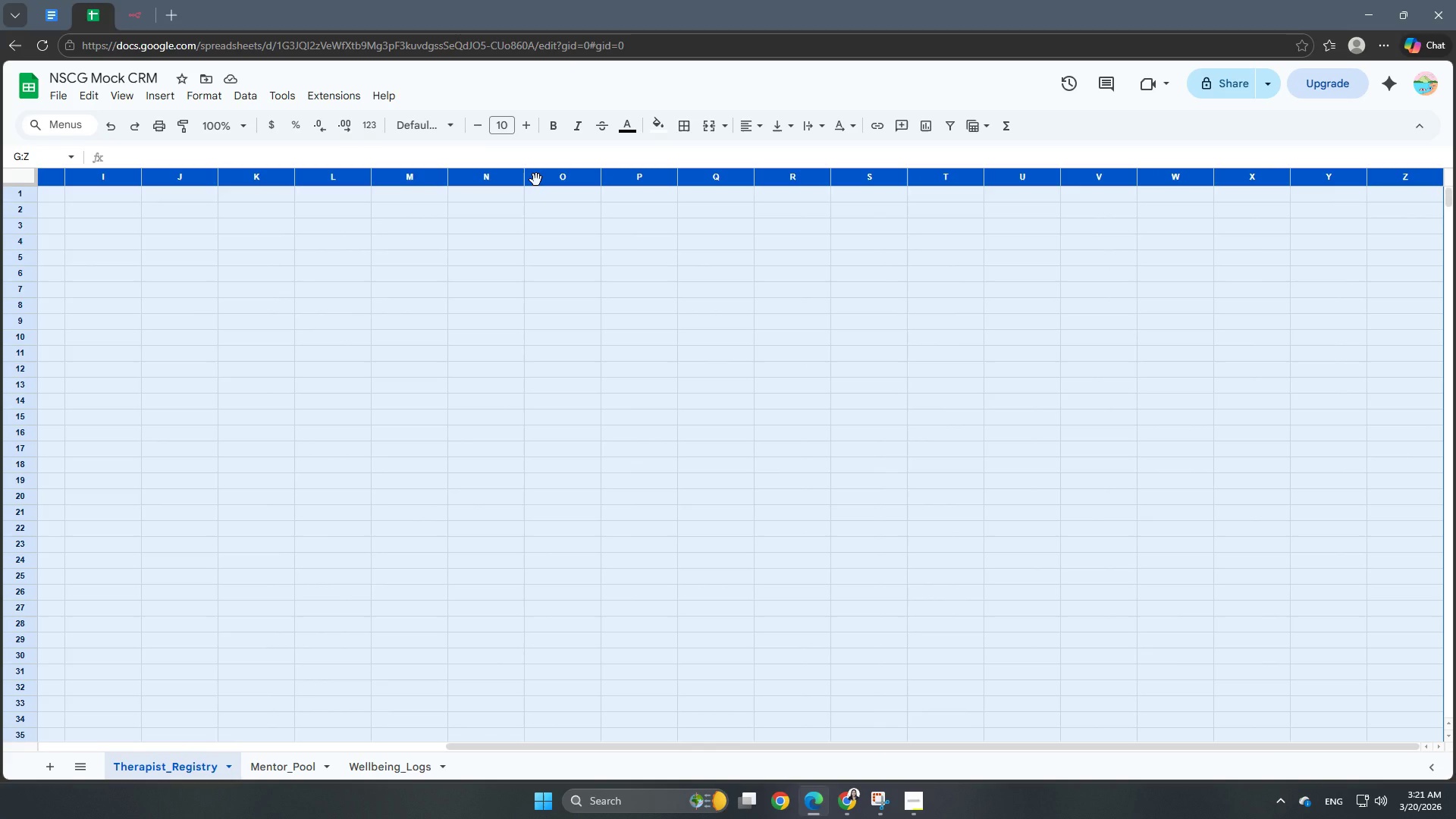 
key(Shift+ArrowRight)
 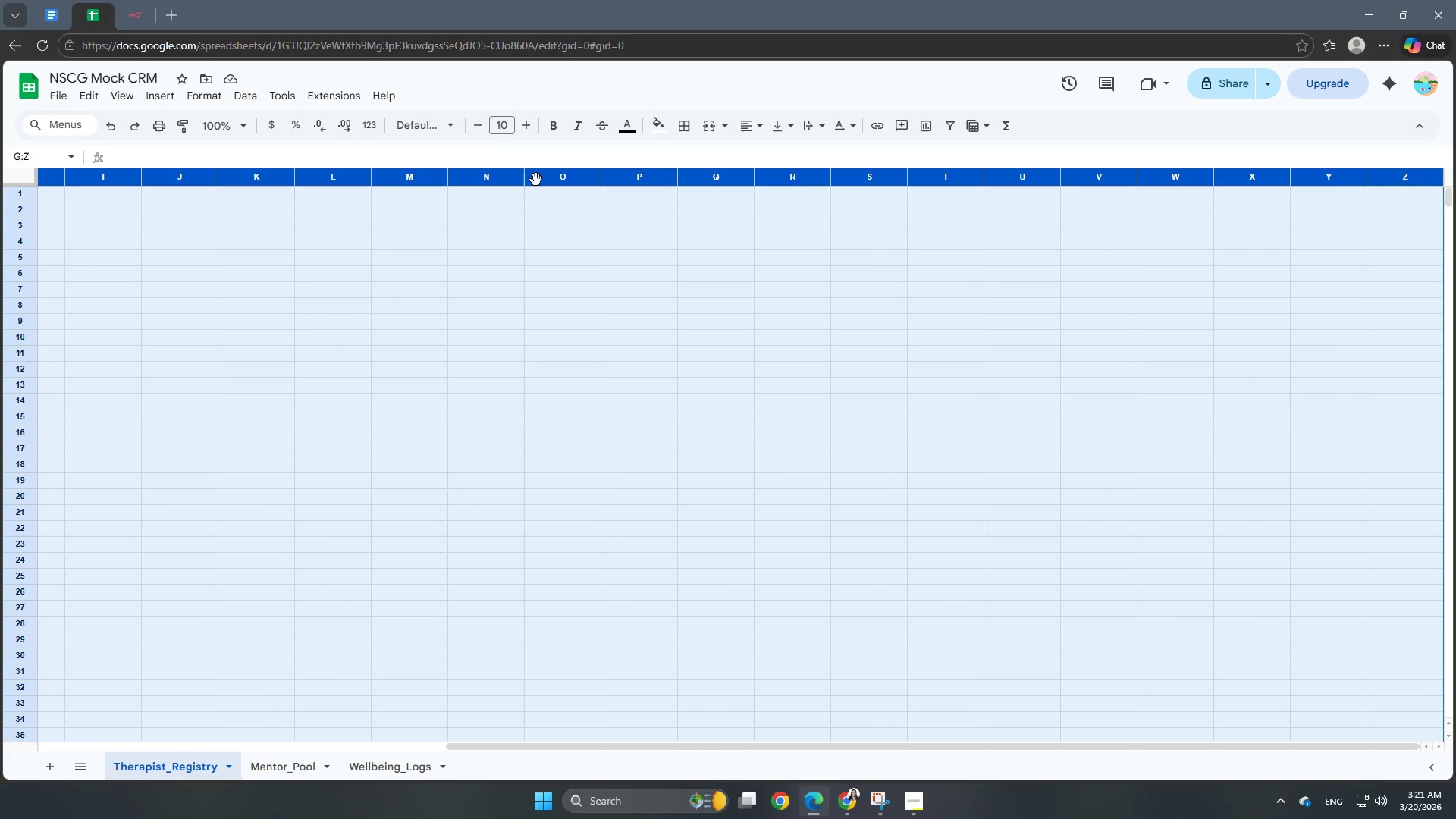 
key(Shift+ArrowRight)
 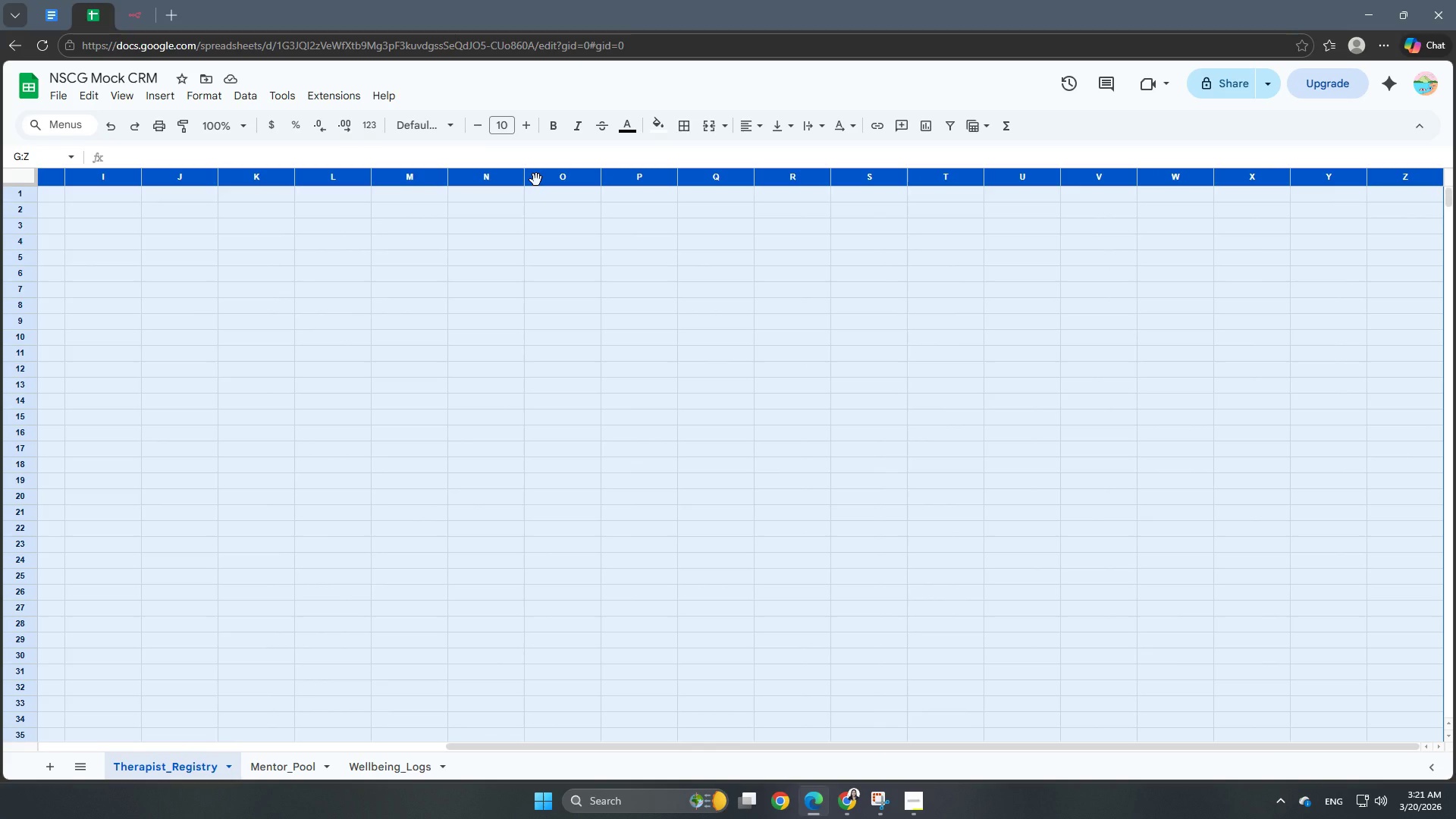 
key(Shift+ArrowRight)
 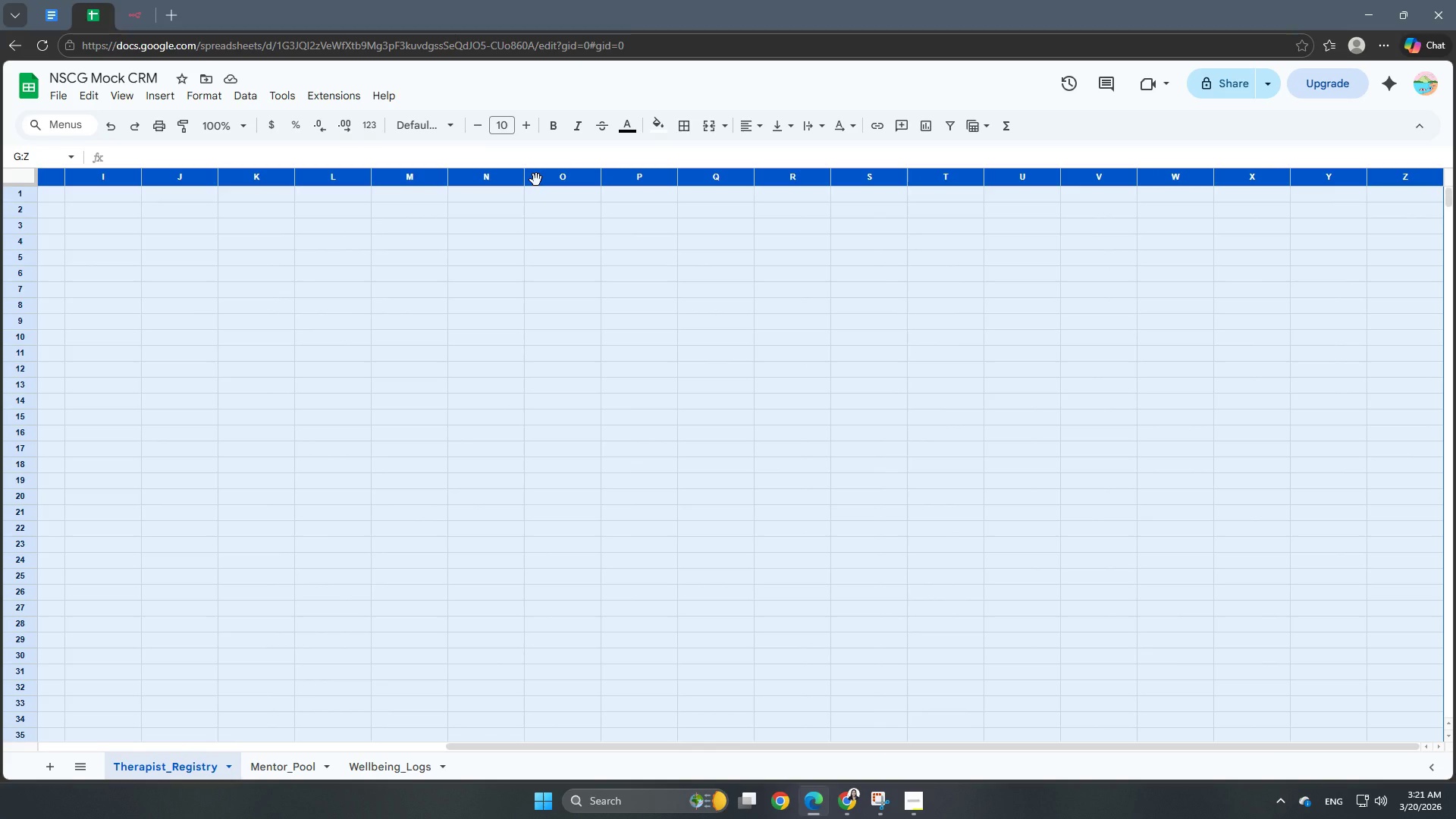 
key(Shift+ArrowRight)
 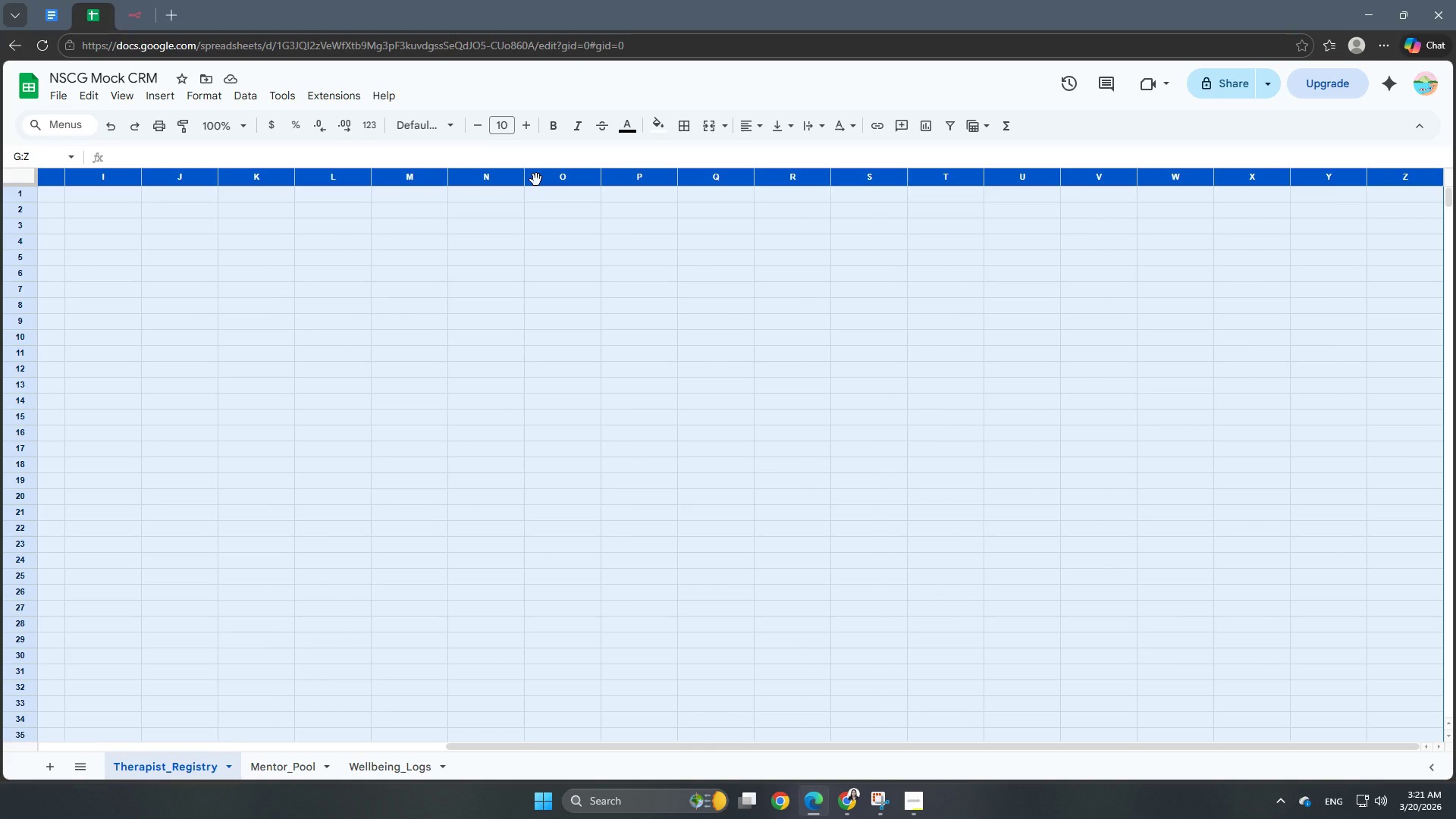 
key(Shift+ArrowRight)
 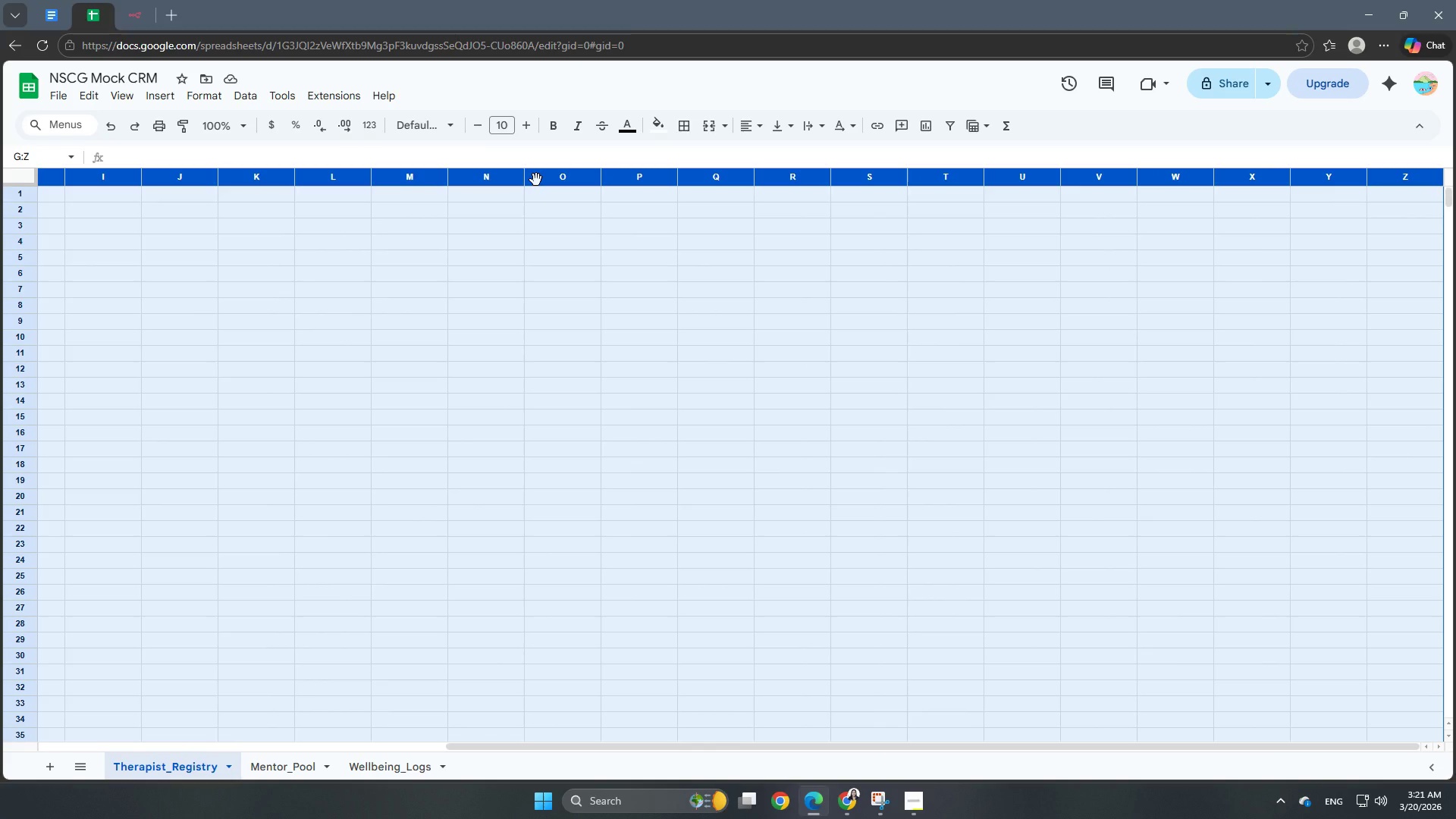 
key(Shift+ArrowRight)
 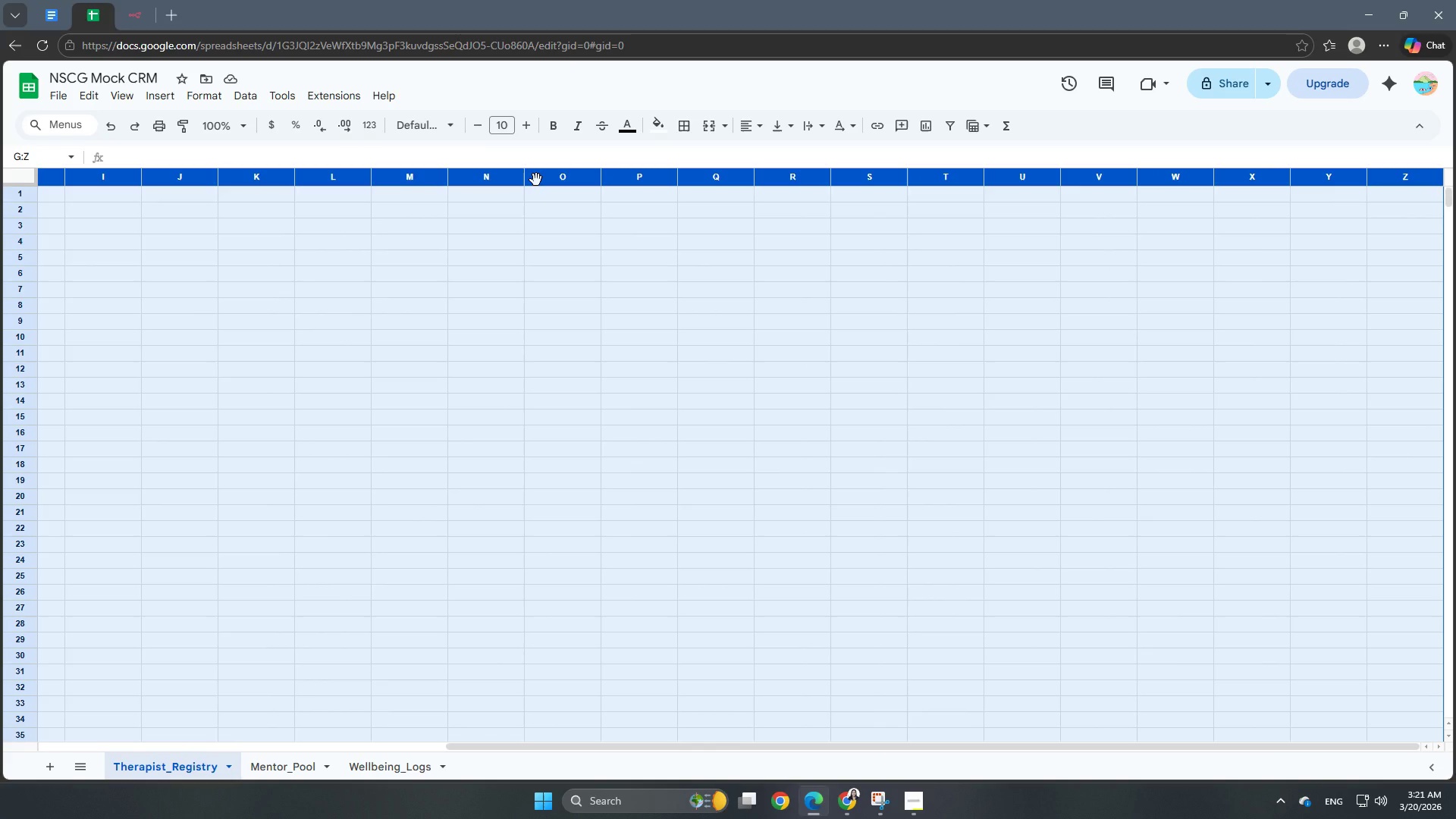 
key(Shift+ArrowRight)
 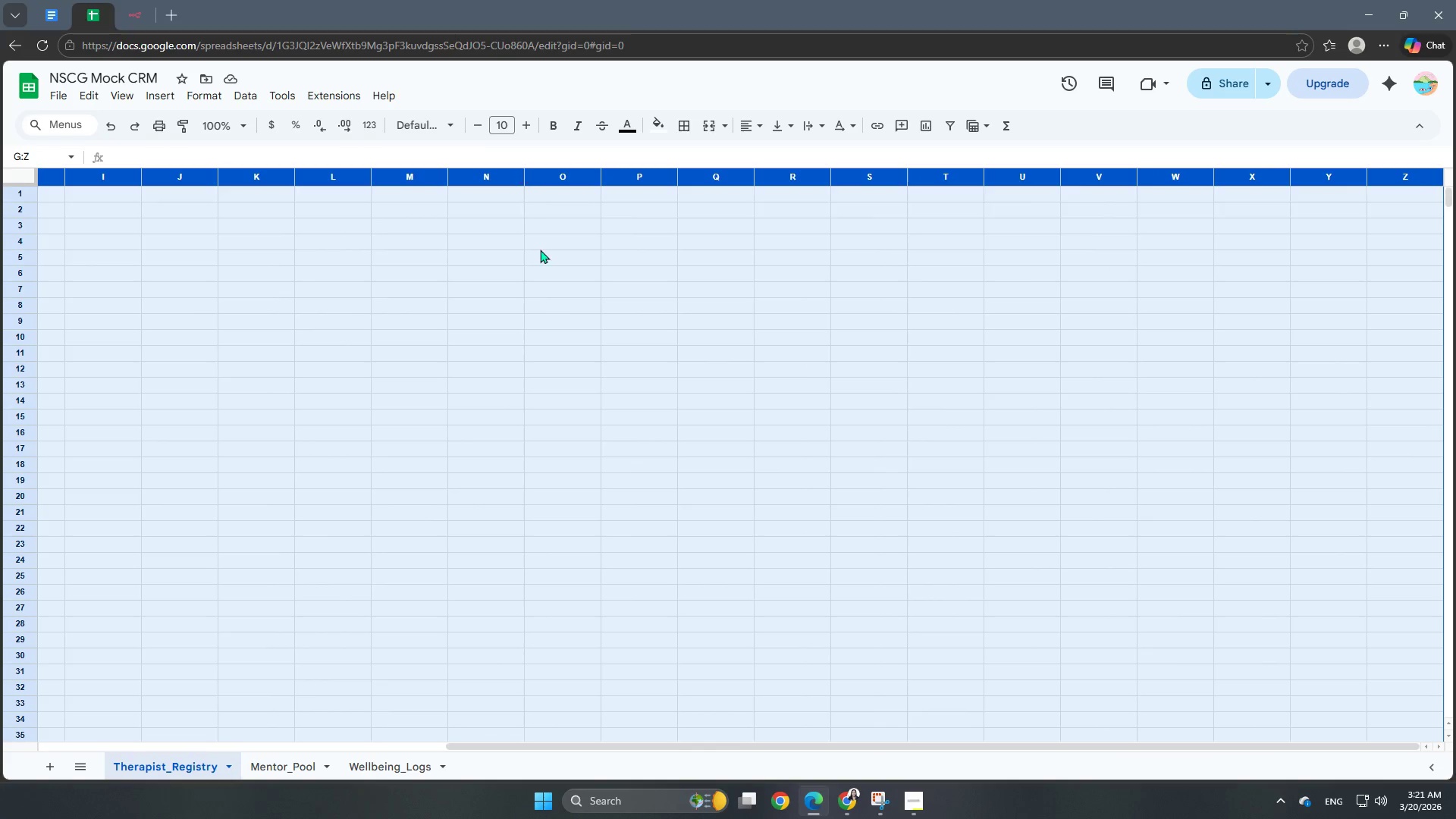 
right_click([572, 312])
 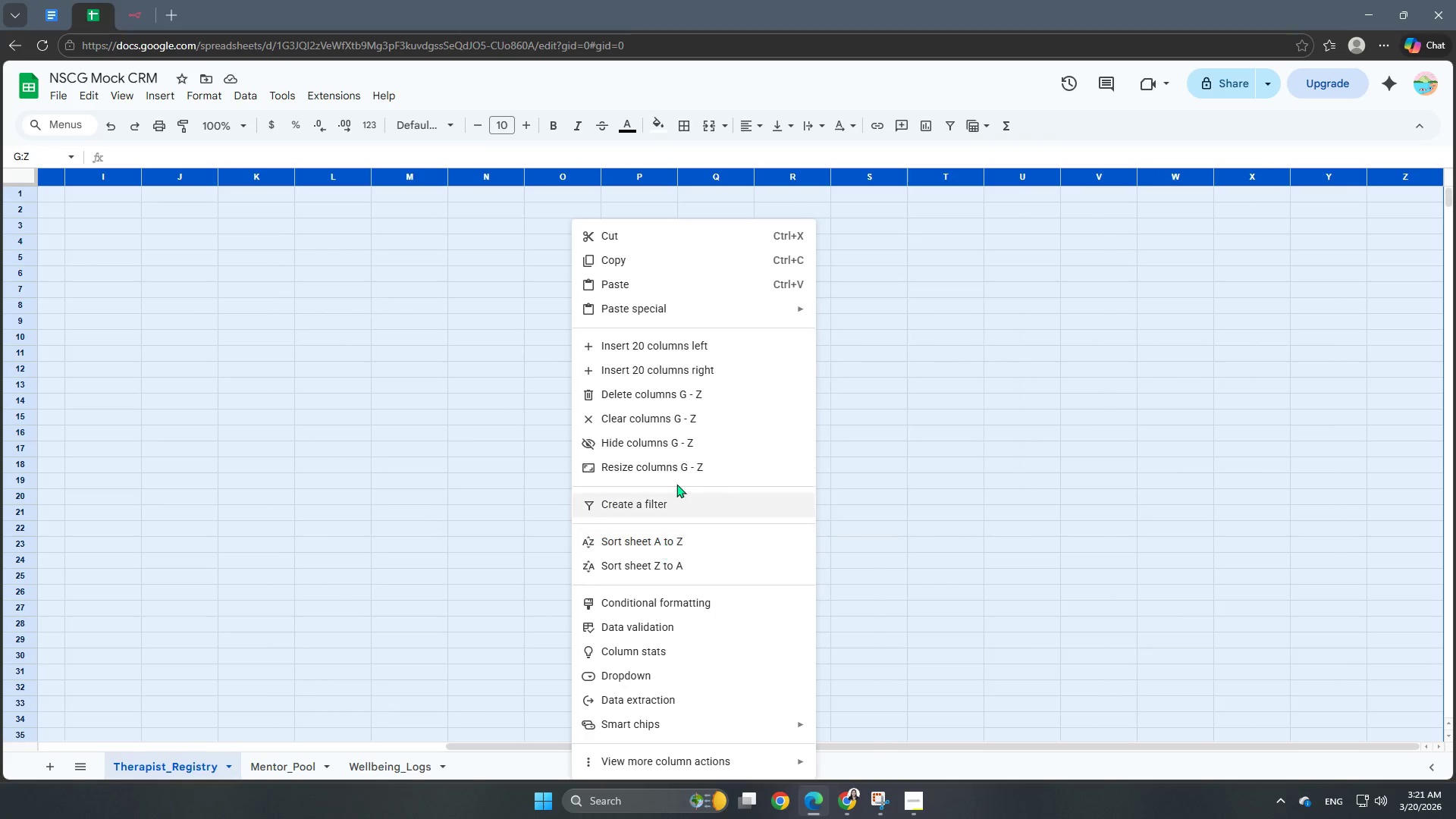 
left_click([677, 449])
 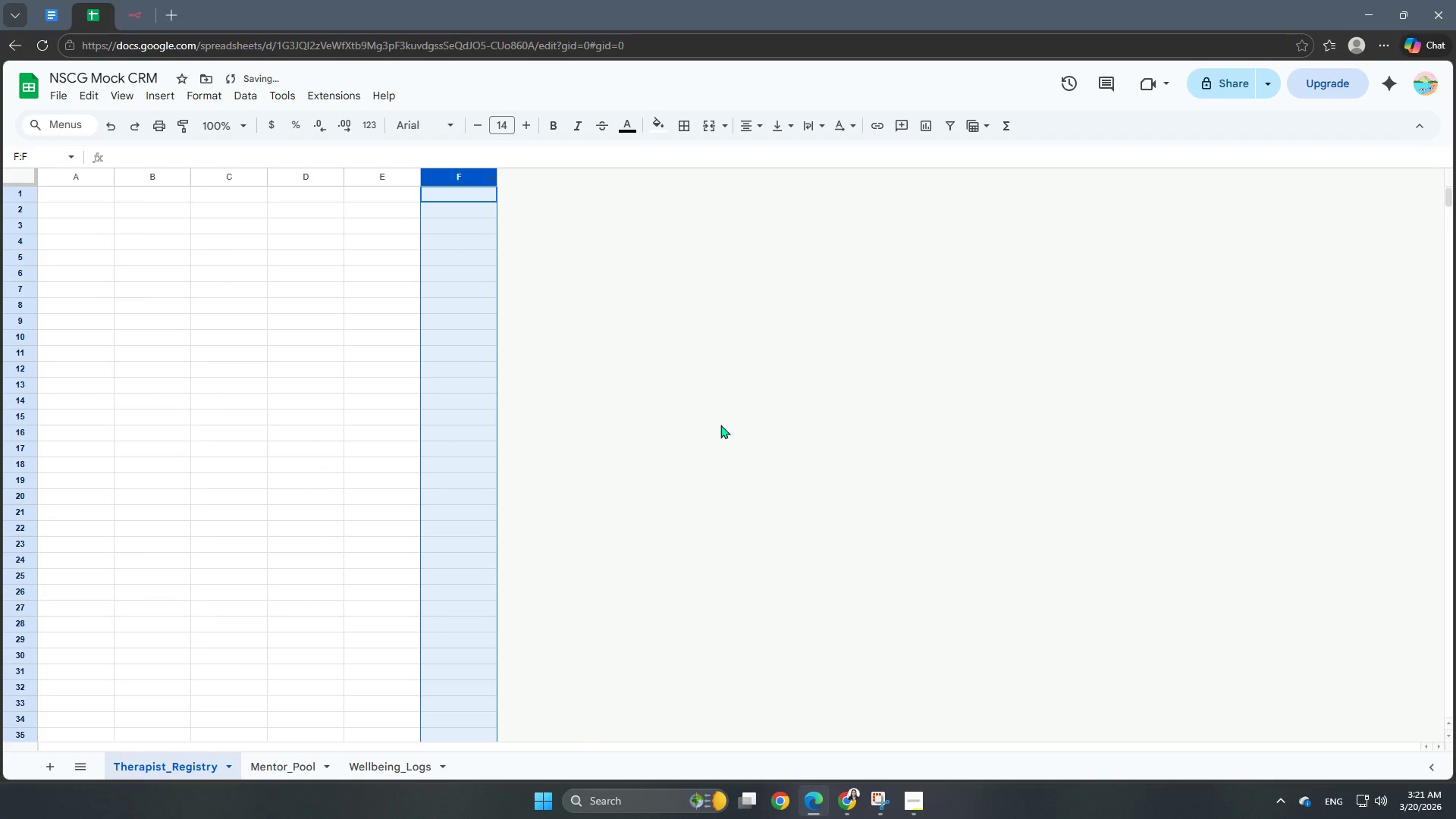 
left_click([766, 360])
 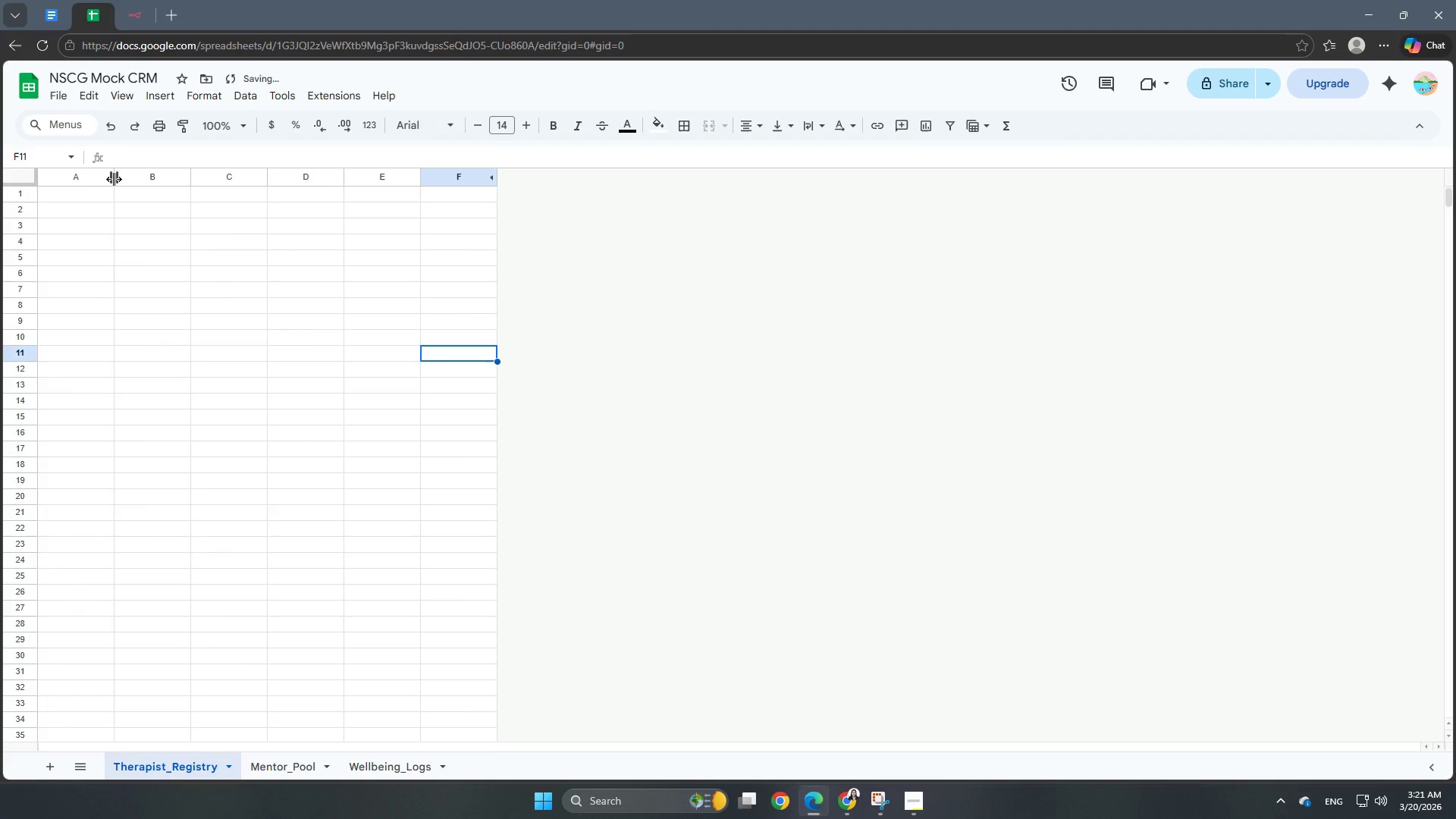 
left_click_drag(start_coordinate=[115, 178], to_coordinate=[151, 184])
 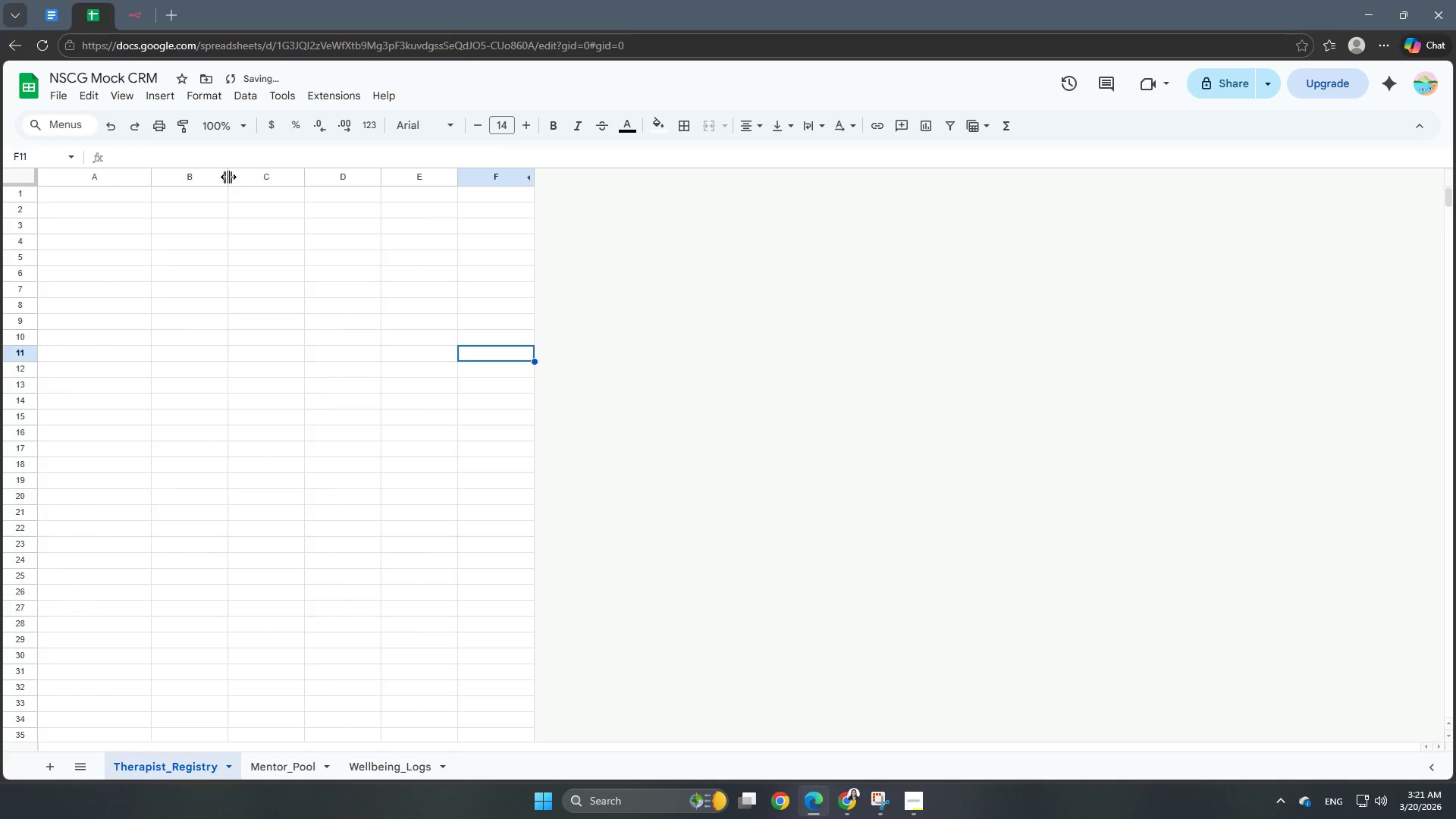 
left_click_drag(start_coordinate=[228, 177], to_coordinate=[288, 185])
 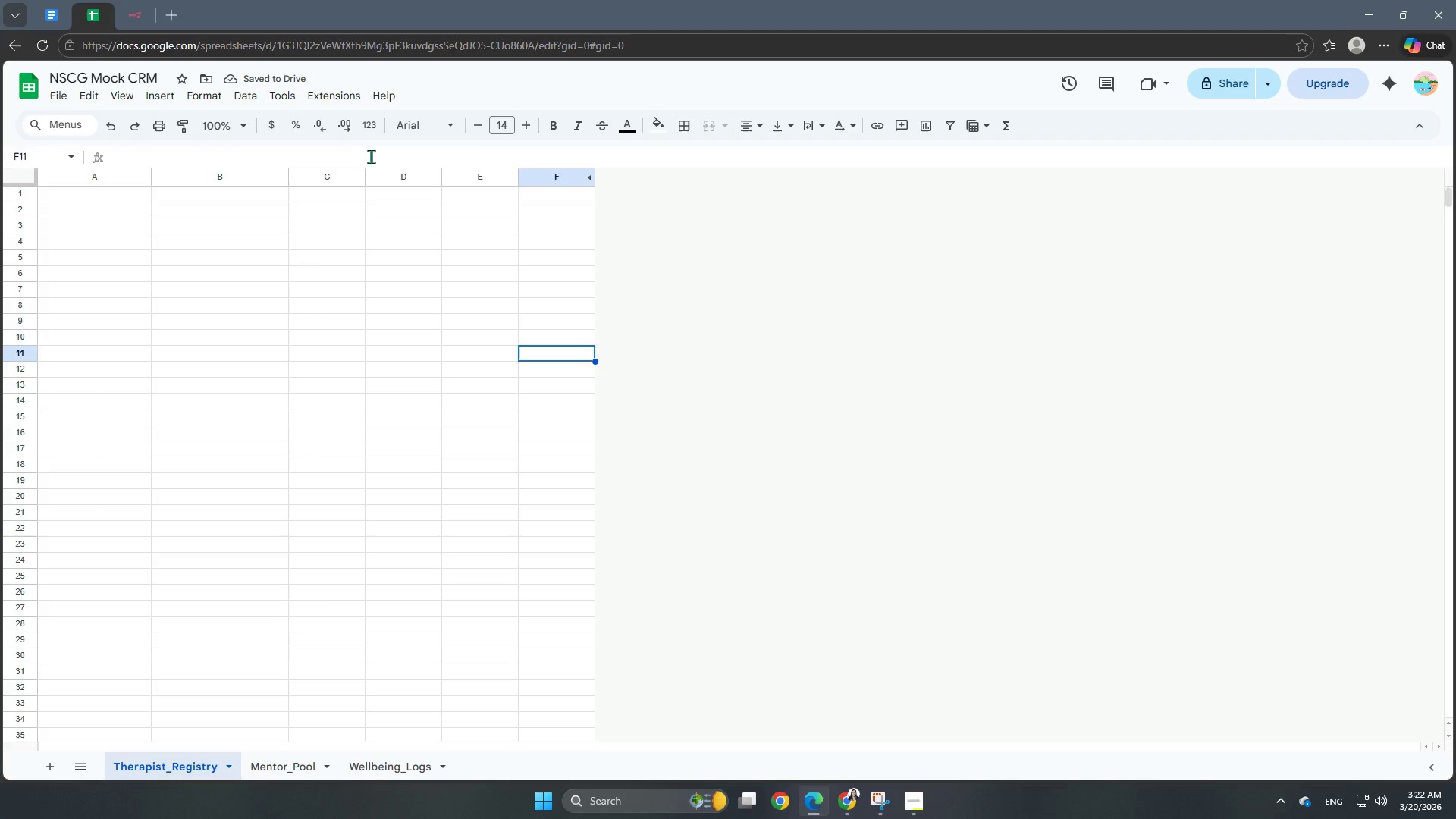 
left_click_drag(start_coordinate=[366, 180], to_coordinate=[412, 180])
 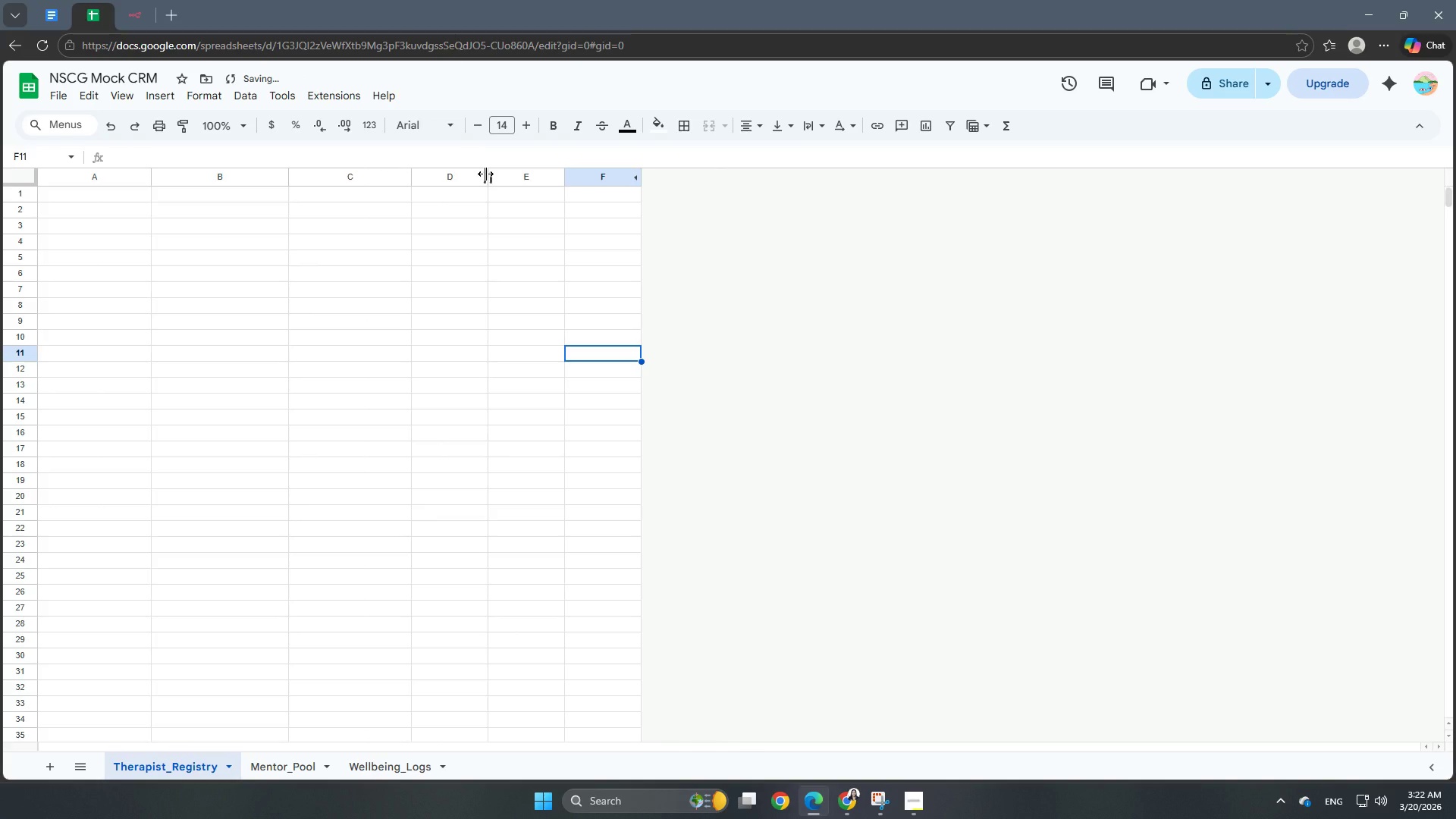 
left_click_drag(start_coordinate=[485, 174], to_coordinate=[538, 189])
 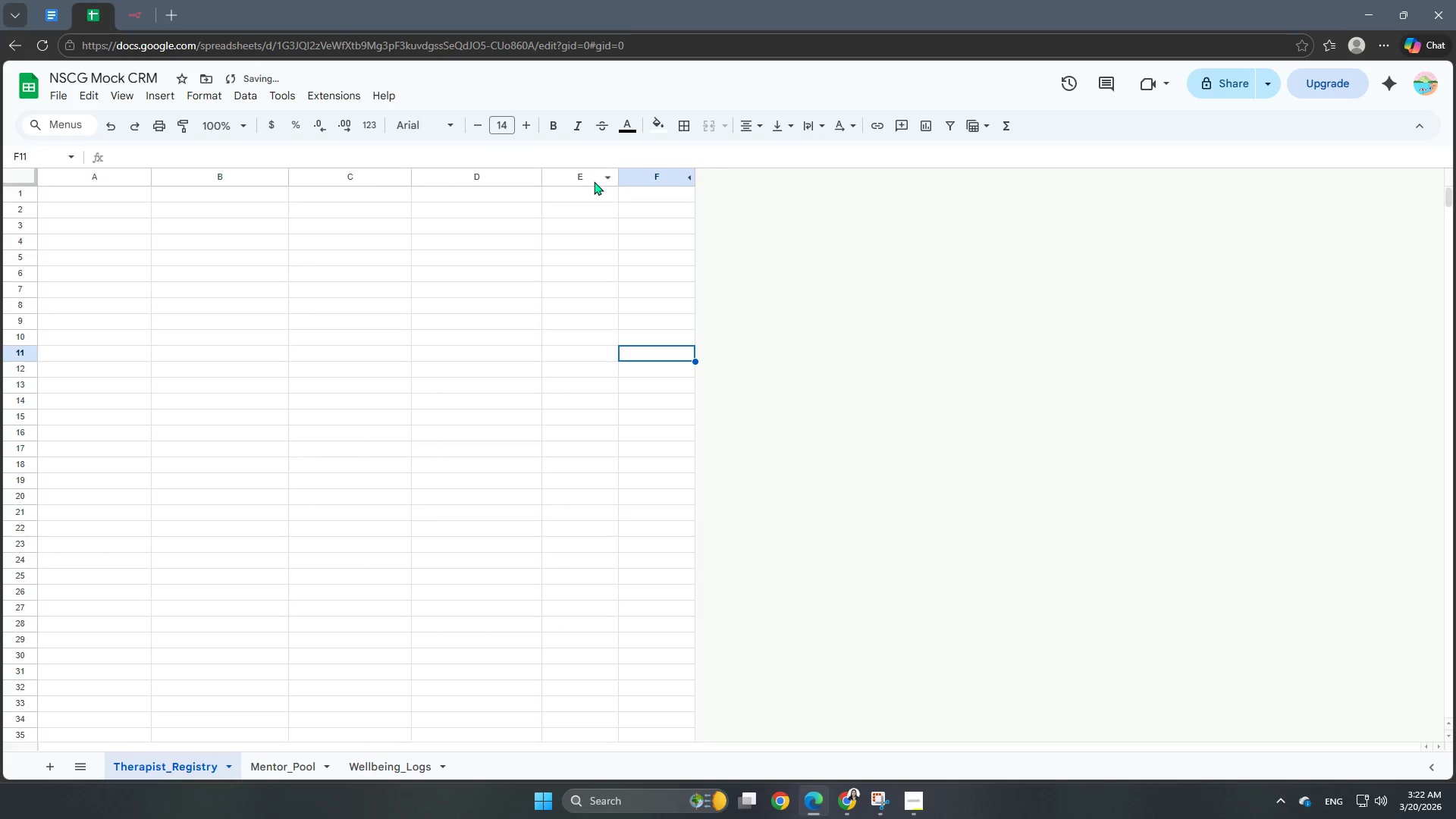 
mouse_move([581, 180])
 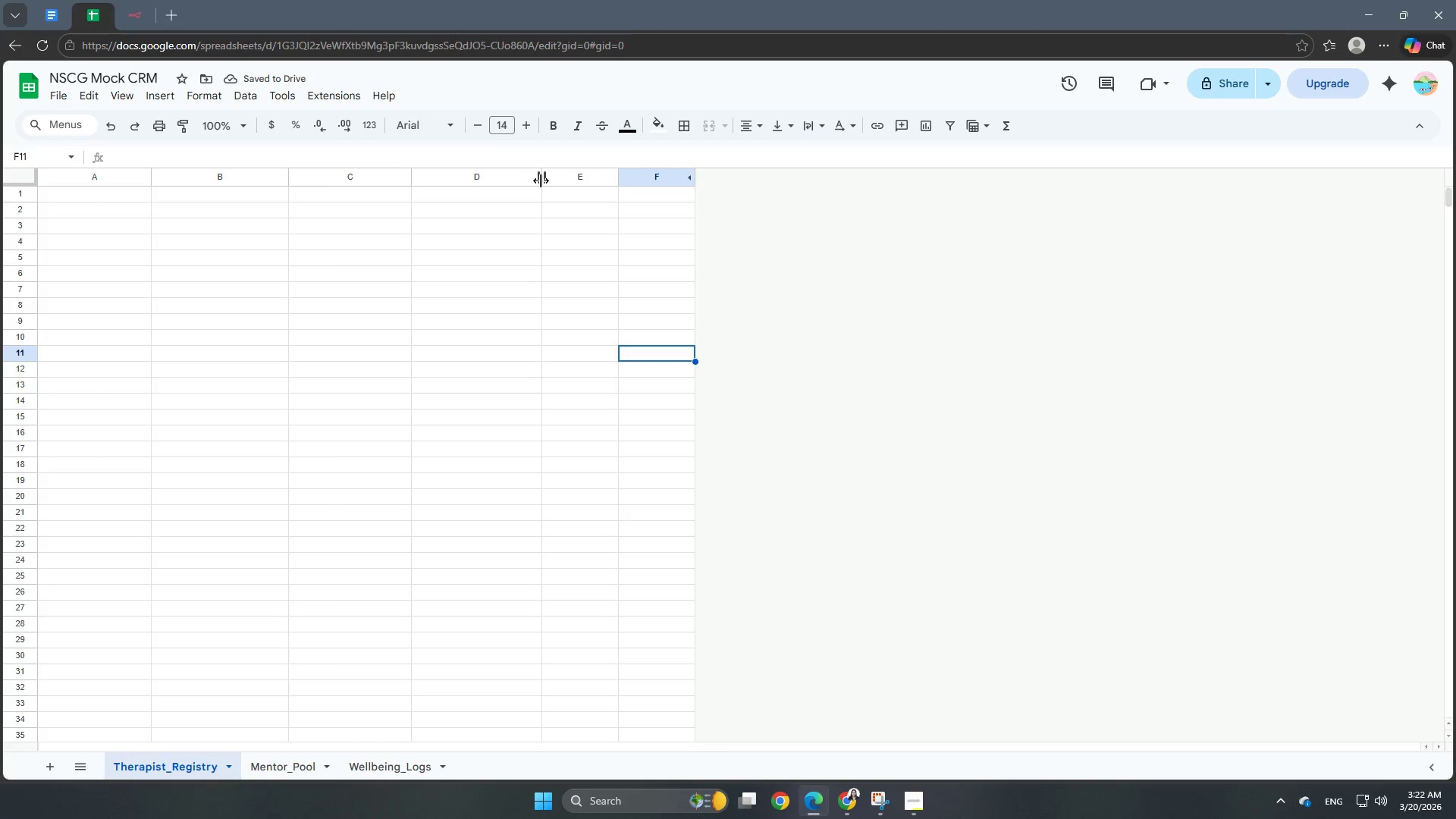 
left_click_drag(start_coordinate=[541, 180], to_coordinate=[535, 183])
 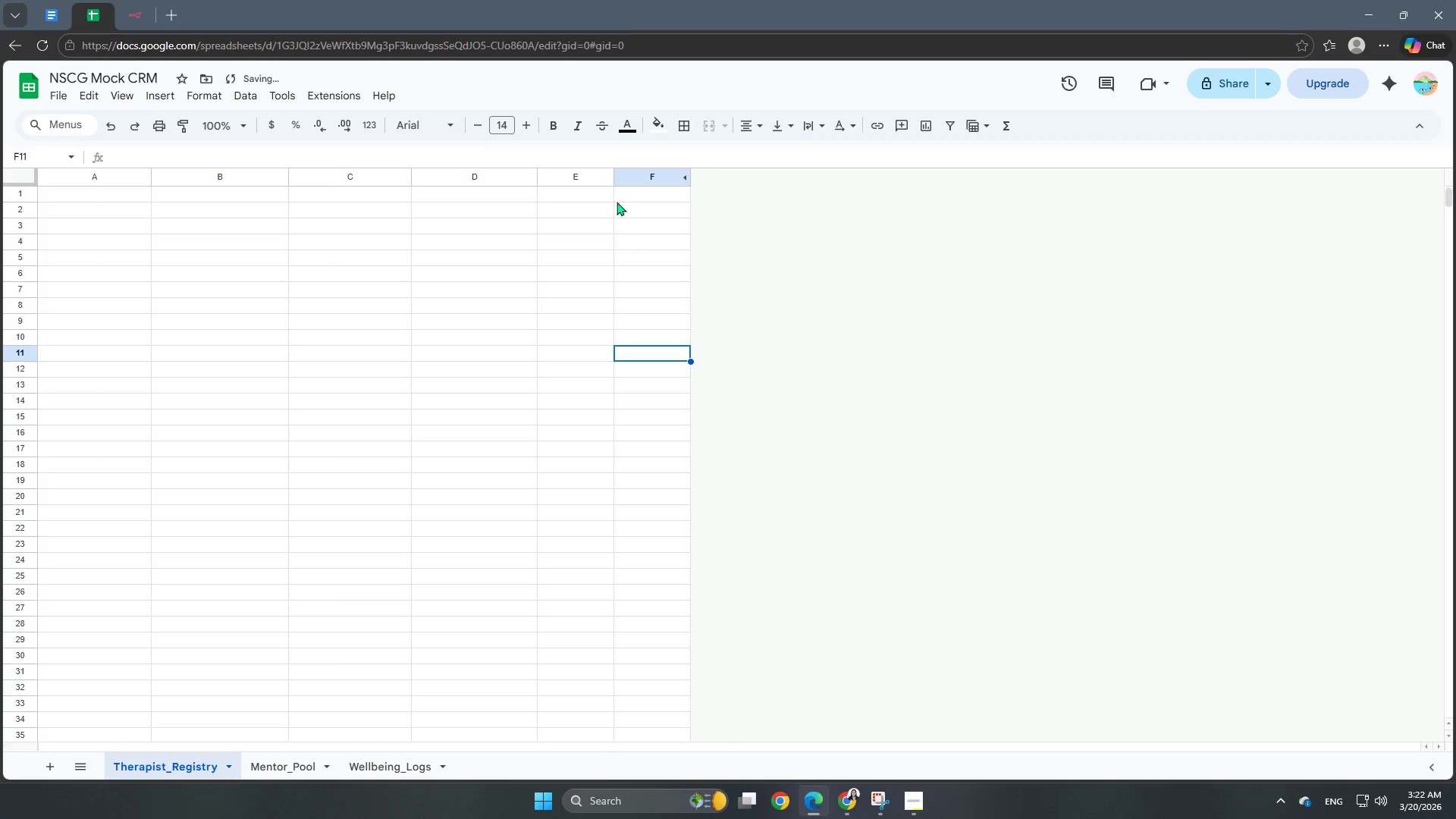 
left_click_drag(start_coordinate=[616, 176], to_coordinate=[698, 180])
 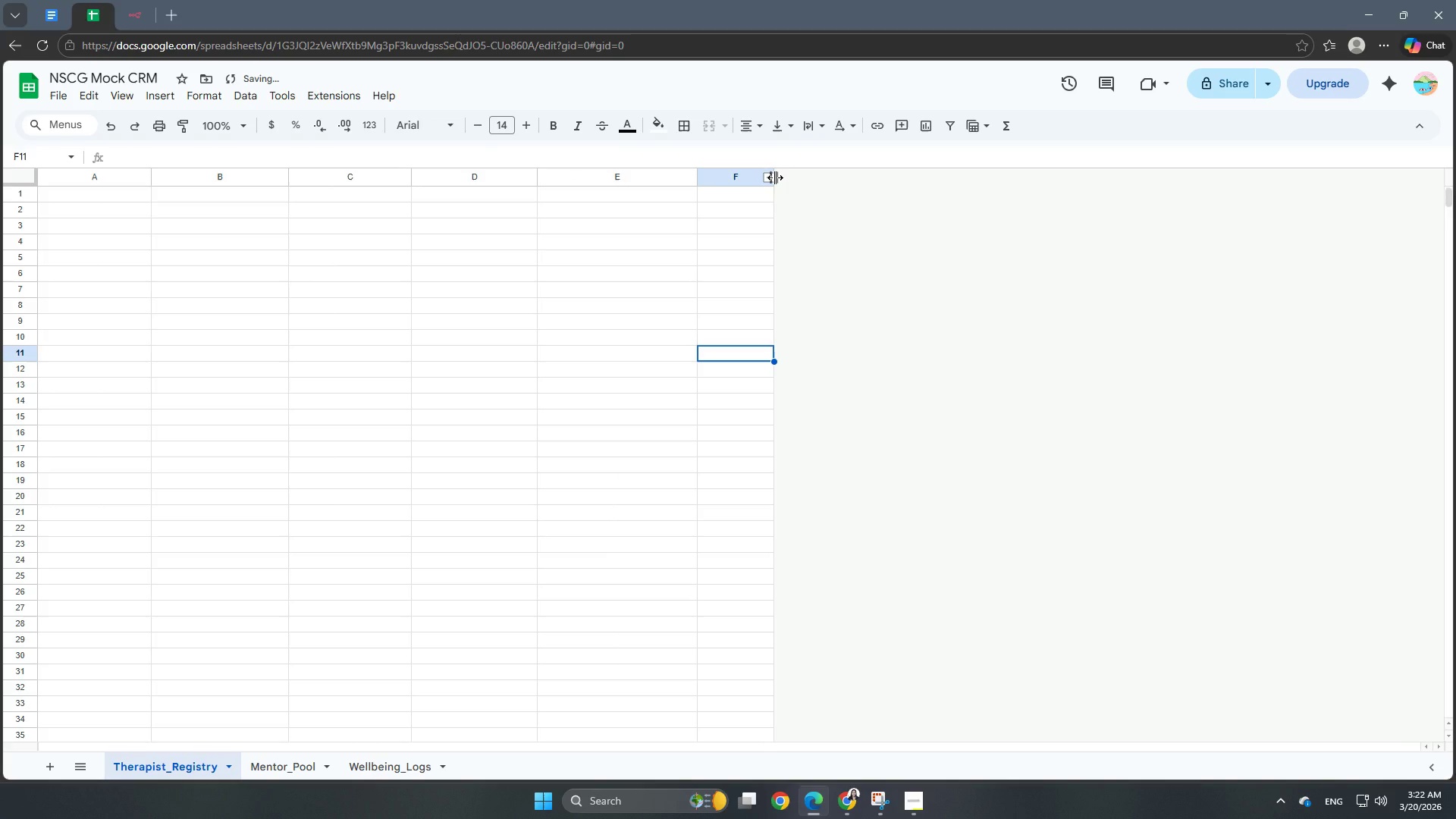 
left_click_drag(start_coordinate=[775, 177], to_coordinate=[882, 206])
 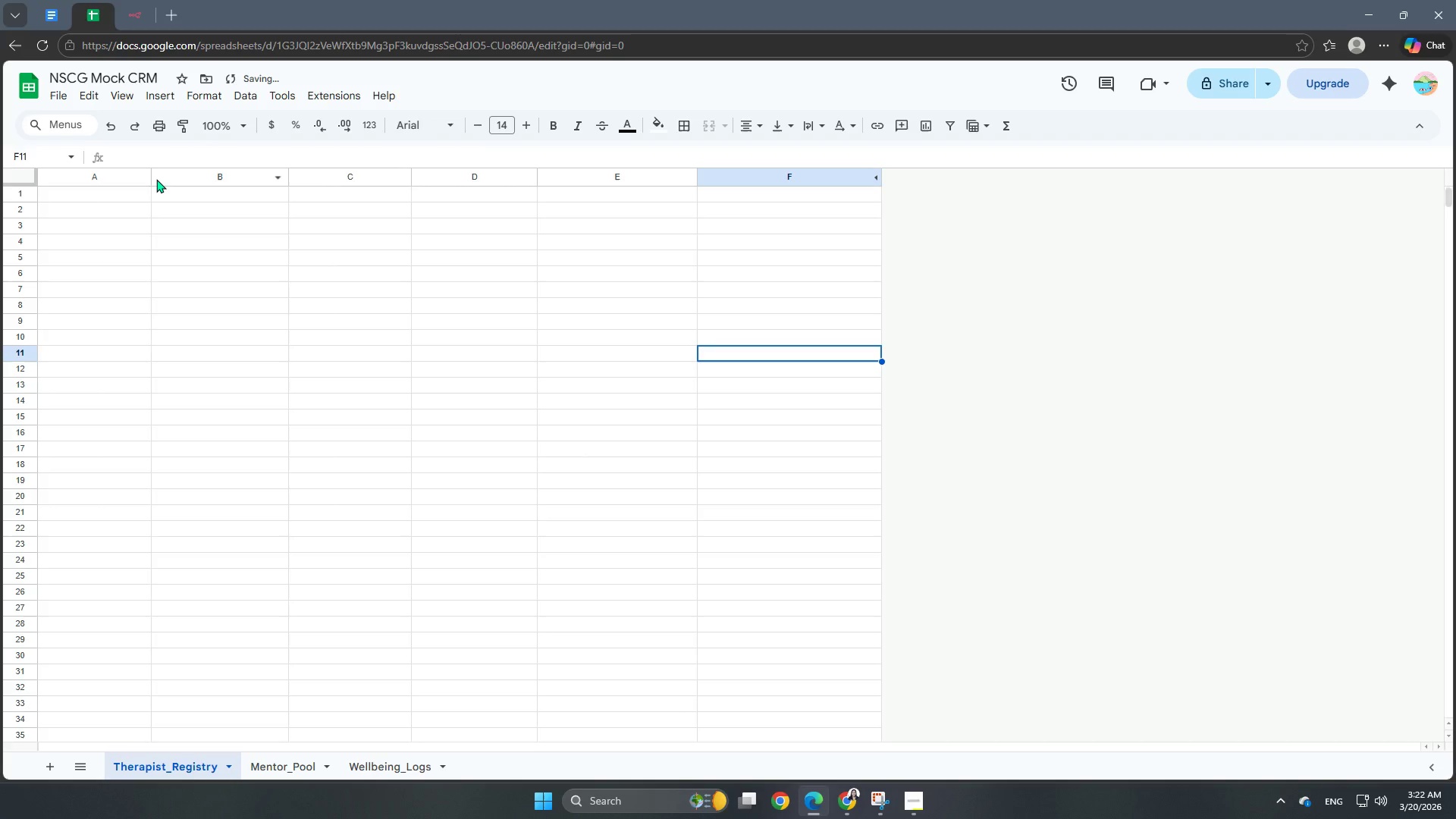 
left_click_drag(start_coordinate=[149, 180], to_coordinate=[234, 184])
 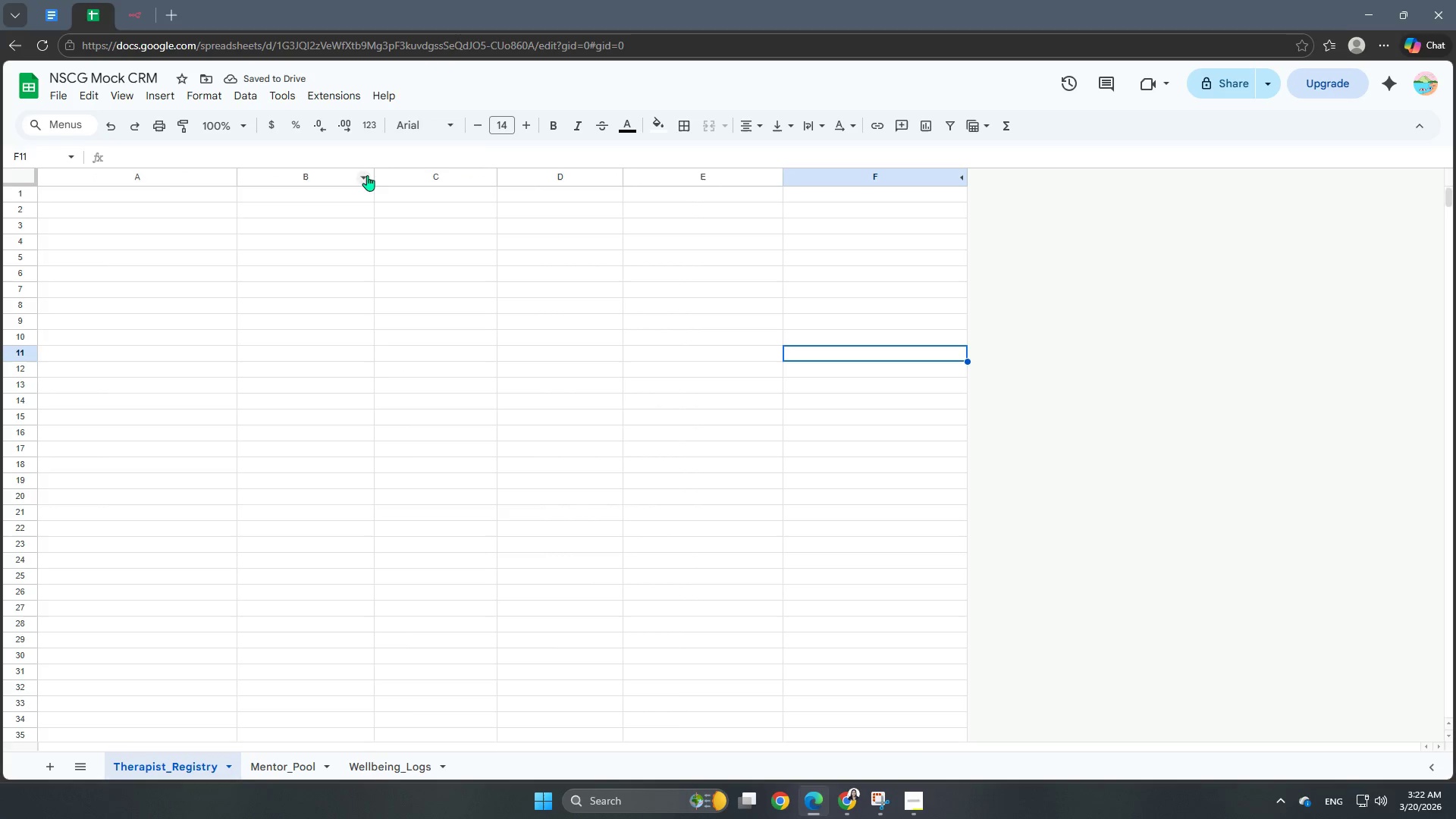 
left_click_drag(start_coordinate=[372, 177], to_coordinate=[384, 180])
 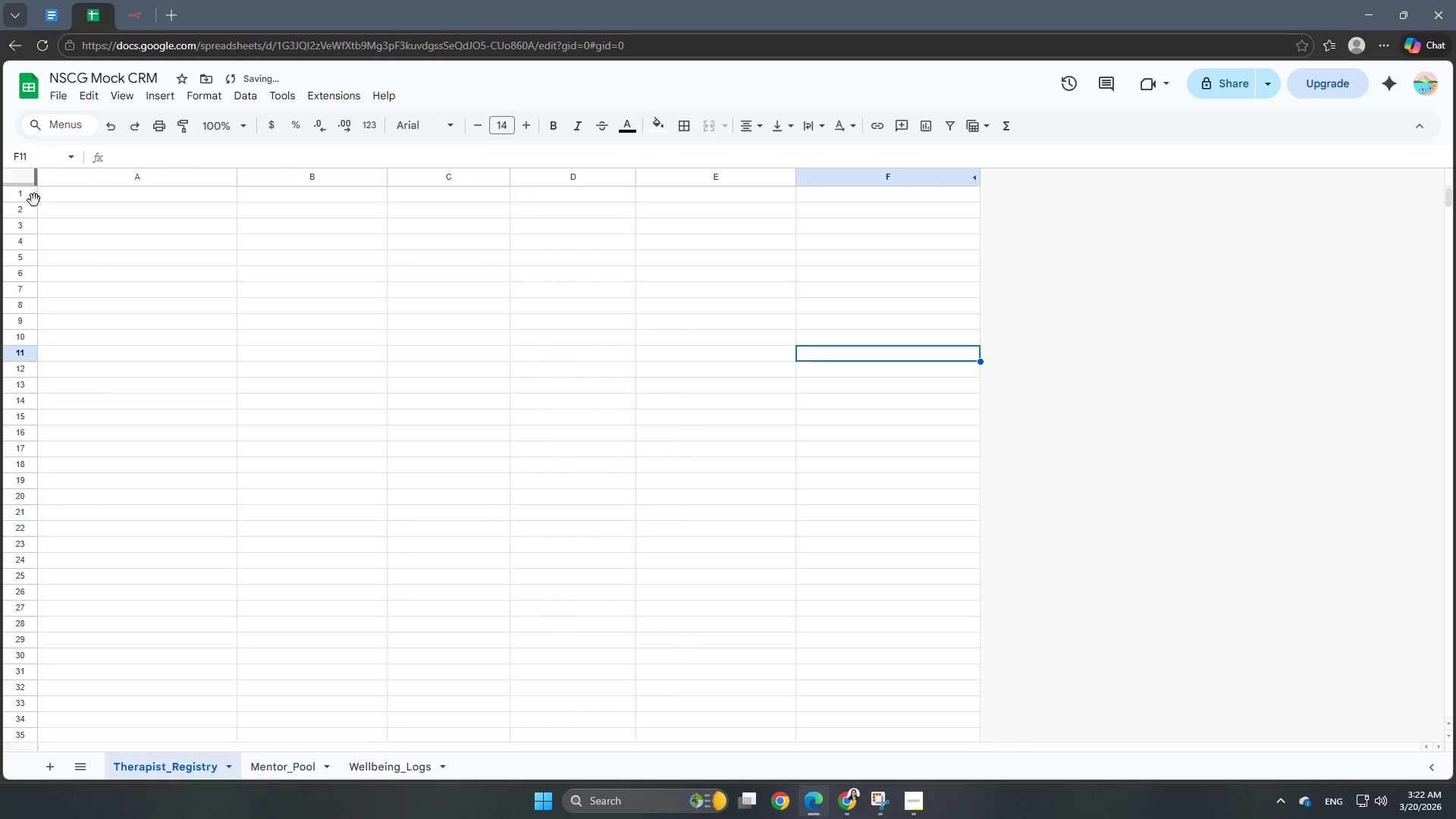 
left_click([30, 194])
 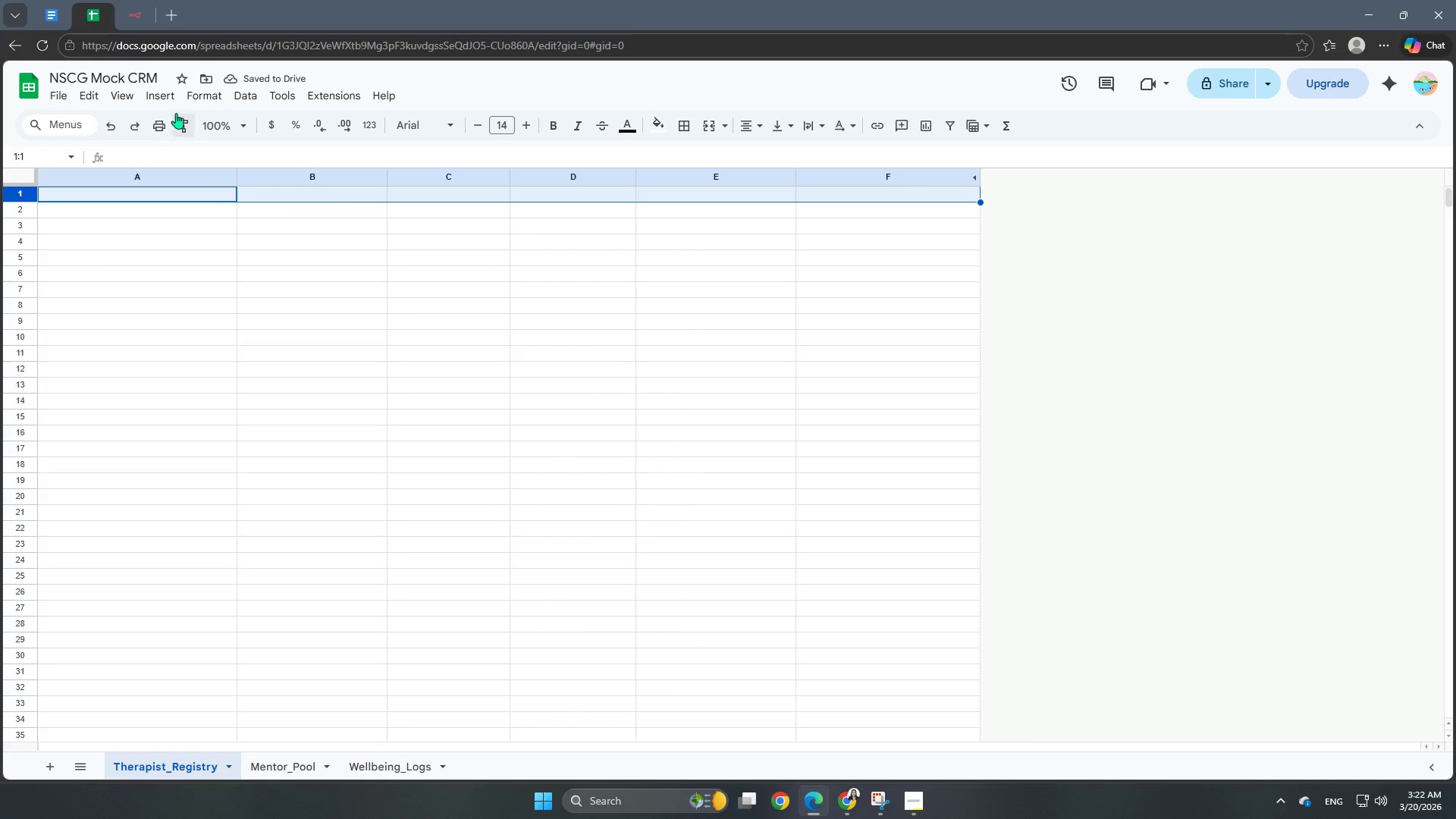 
left_click([121, 99])
 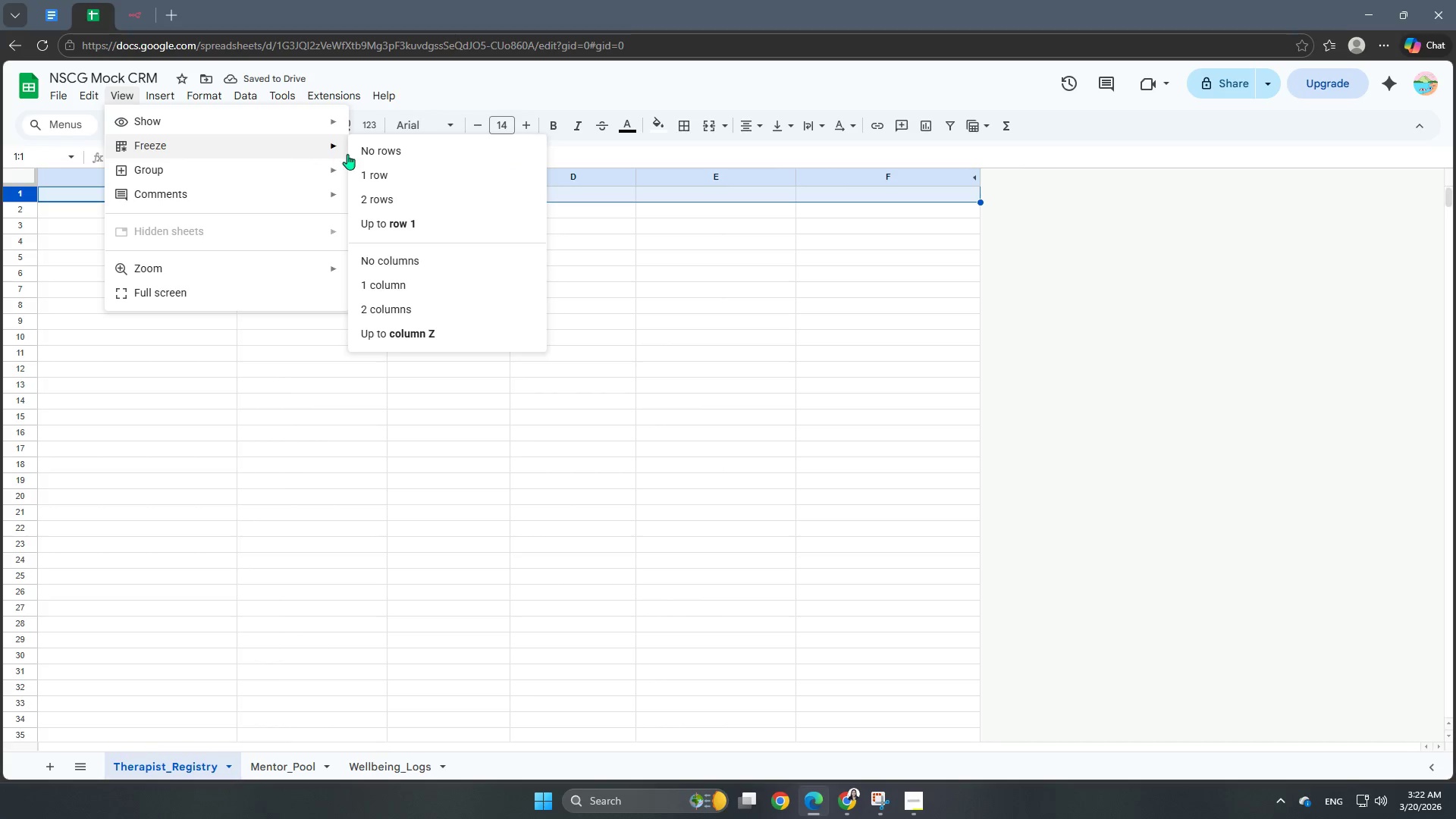 
left_click([367, 177])
 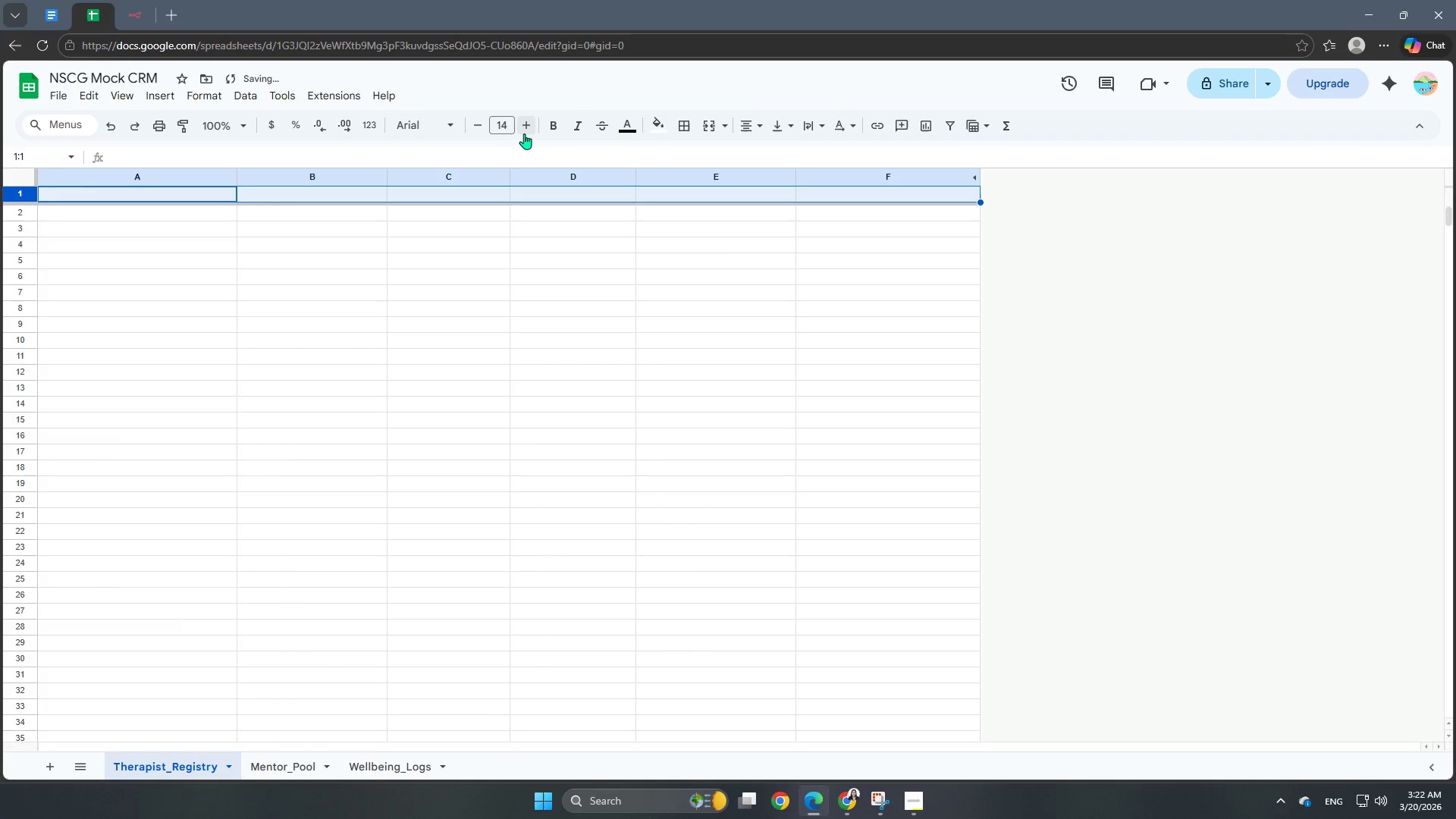 
double_click([523, 131])
 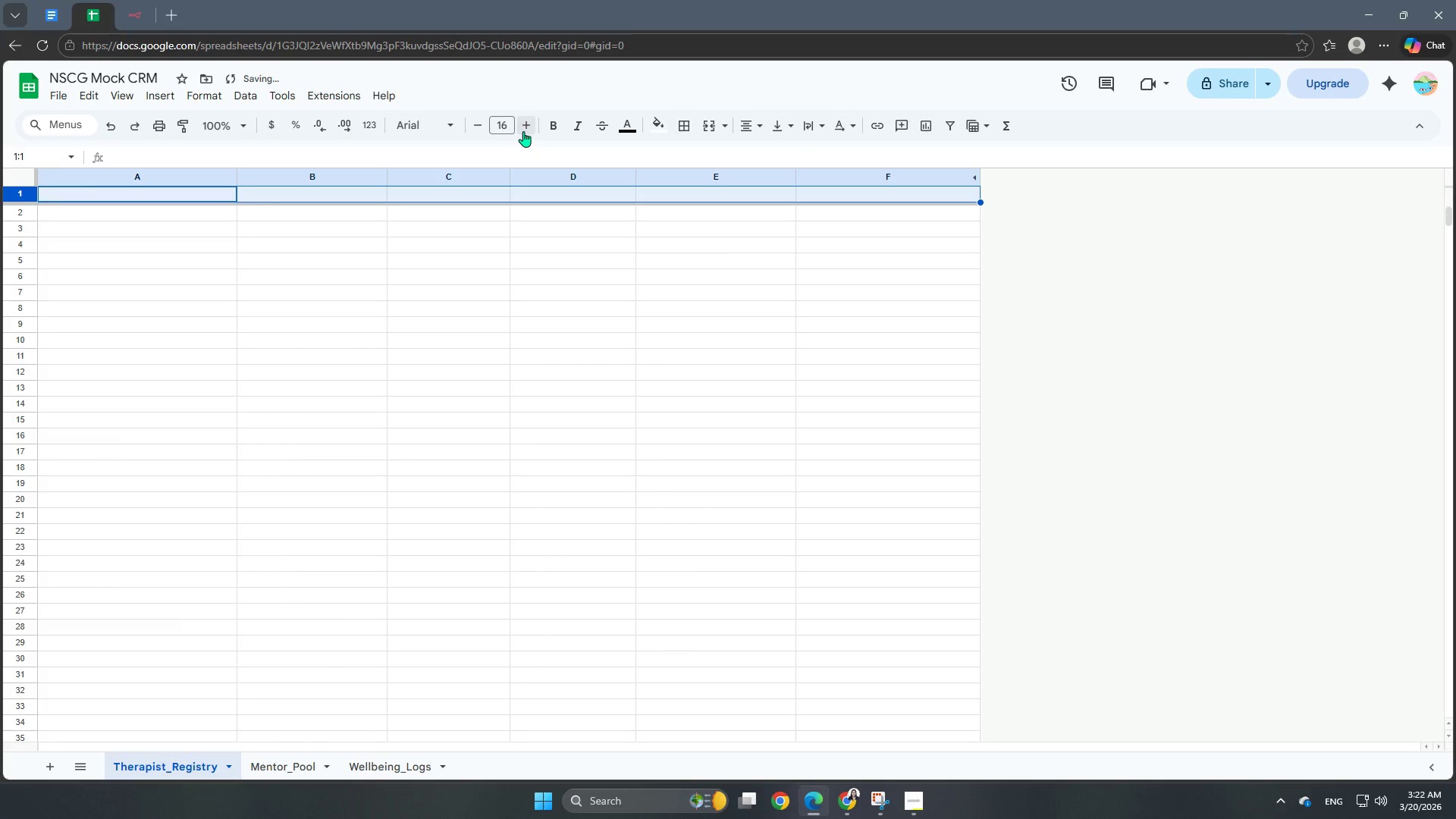 
left_click_drag(start_coordinate=[523, 131], to_coordinate=[517, 133])
 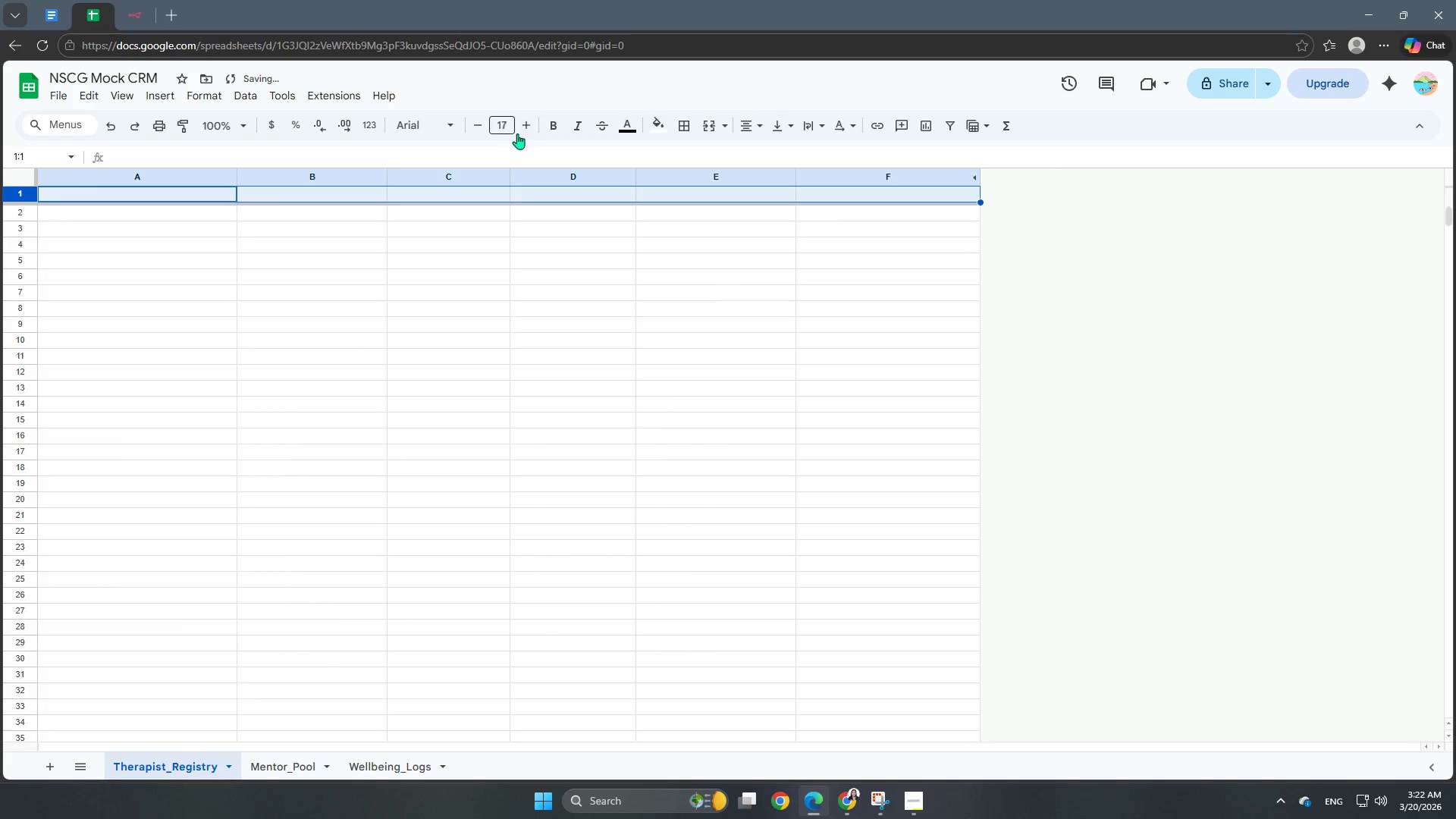 
triple_click([517, 133])
 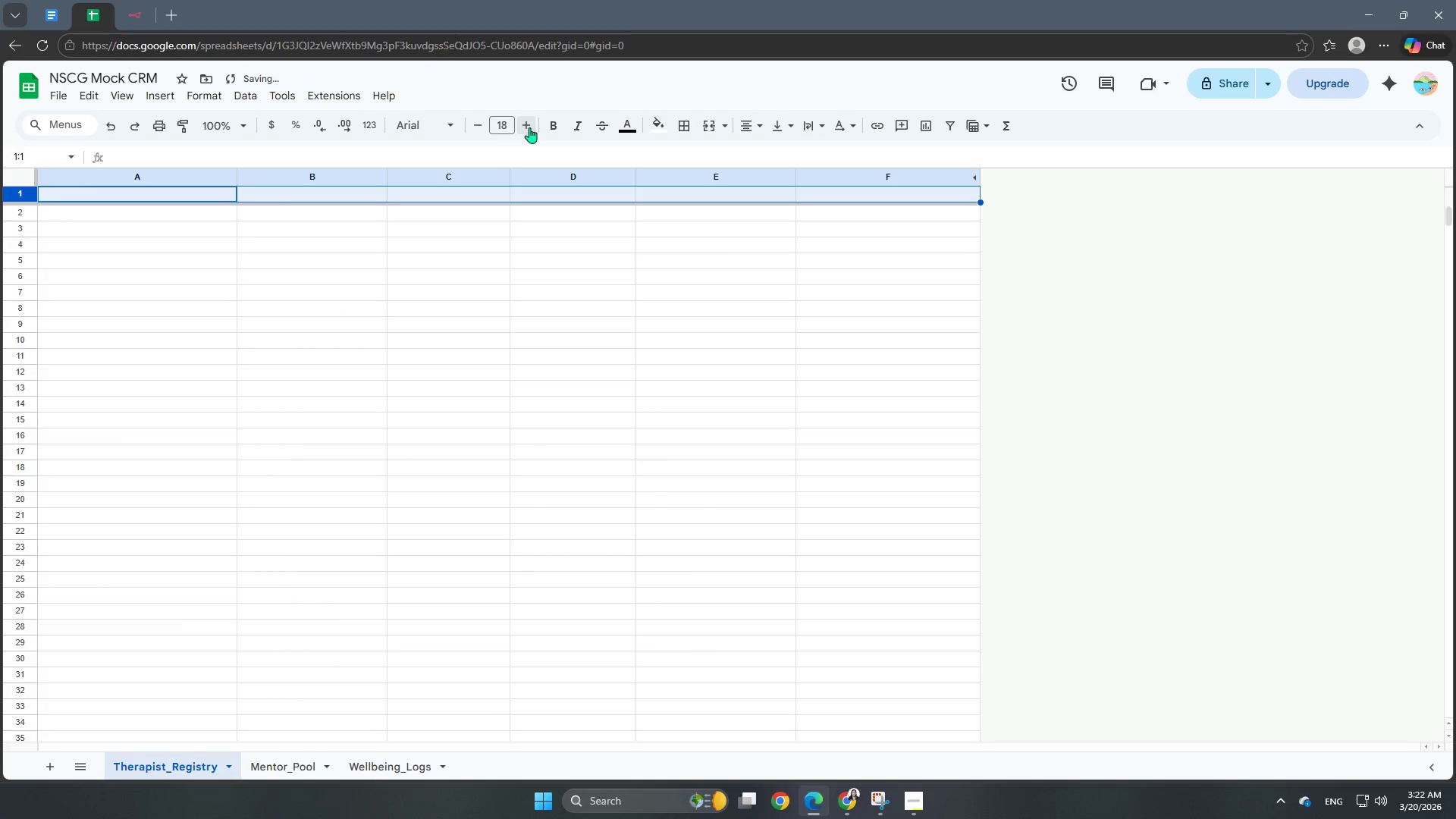 
double_click([529, 127])
 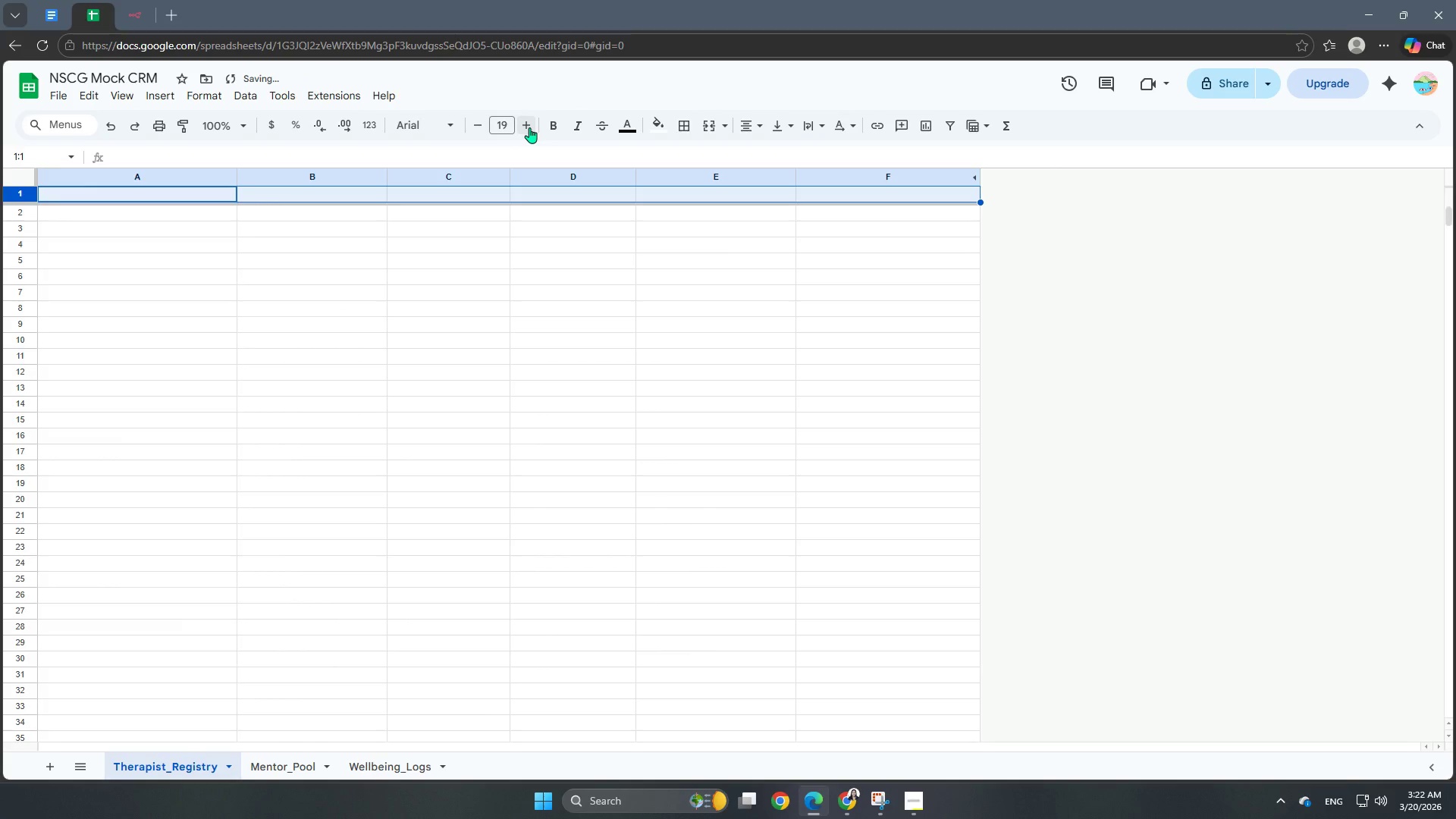 
left_click([529, 127])
 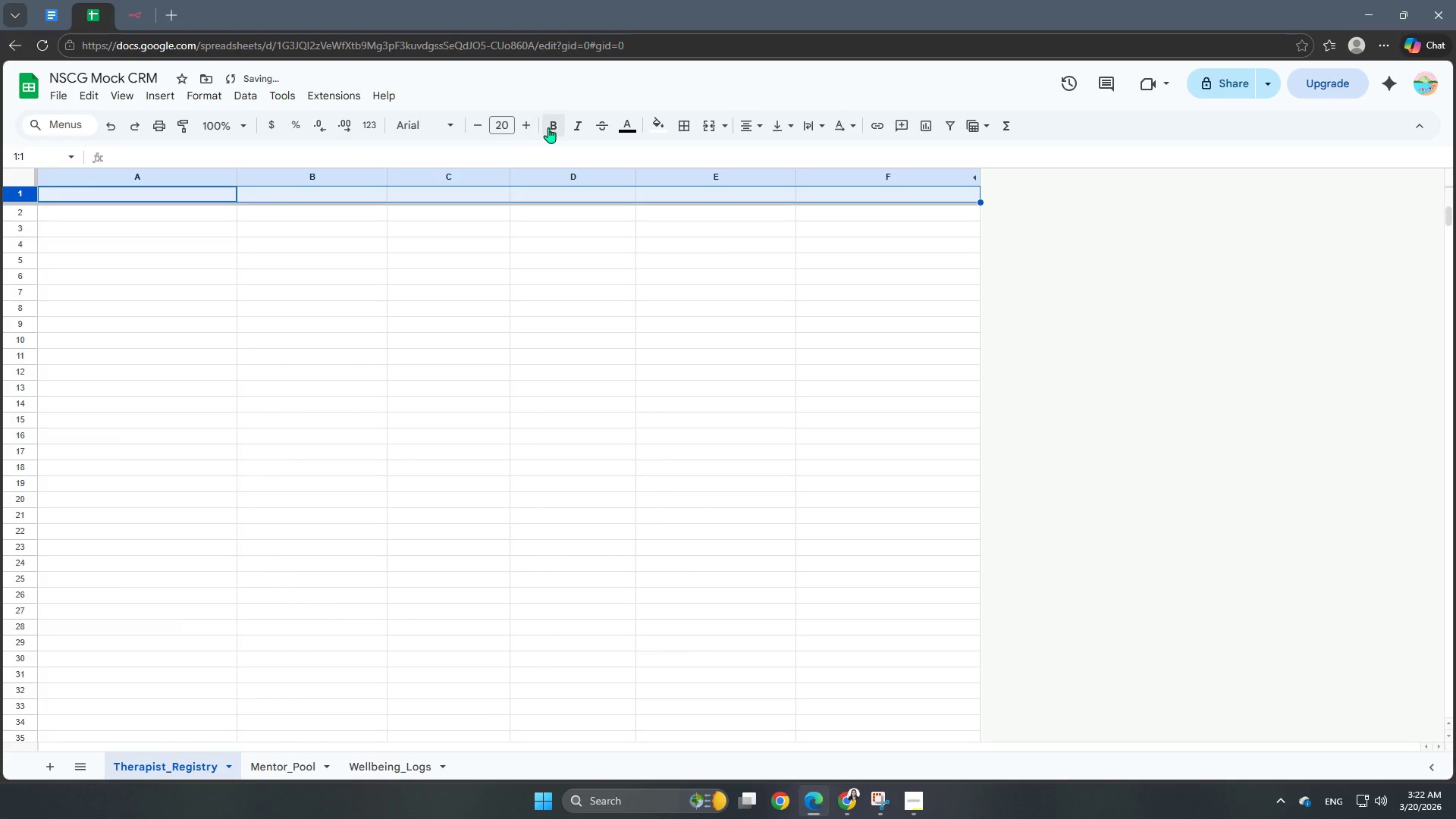 
mouse_move([585, 130])
 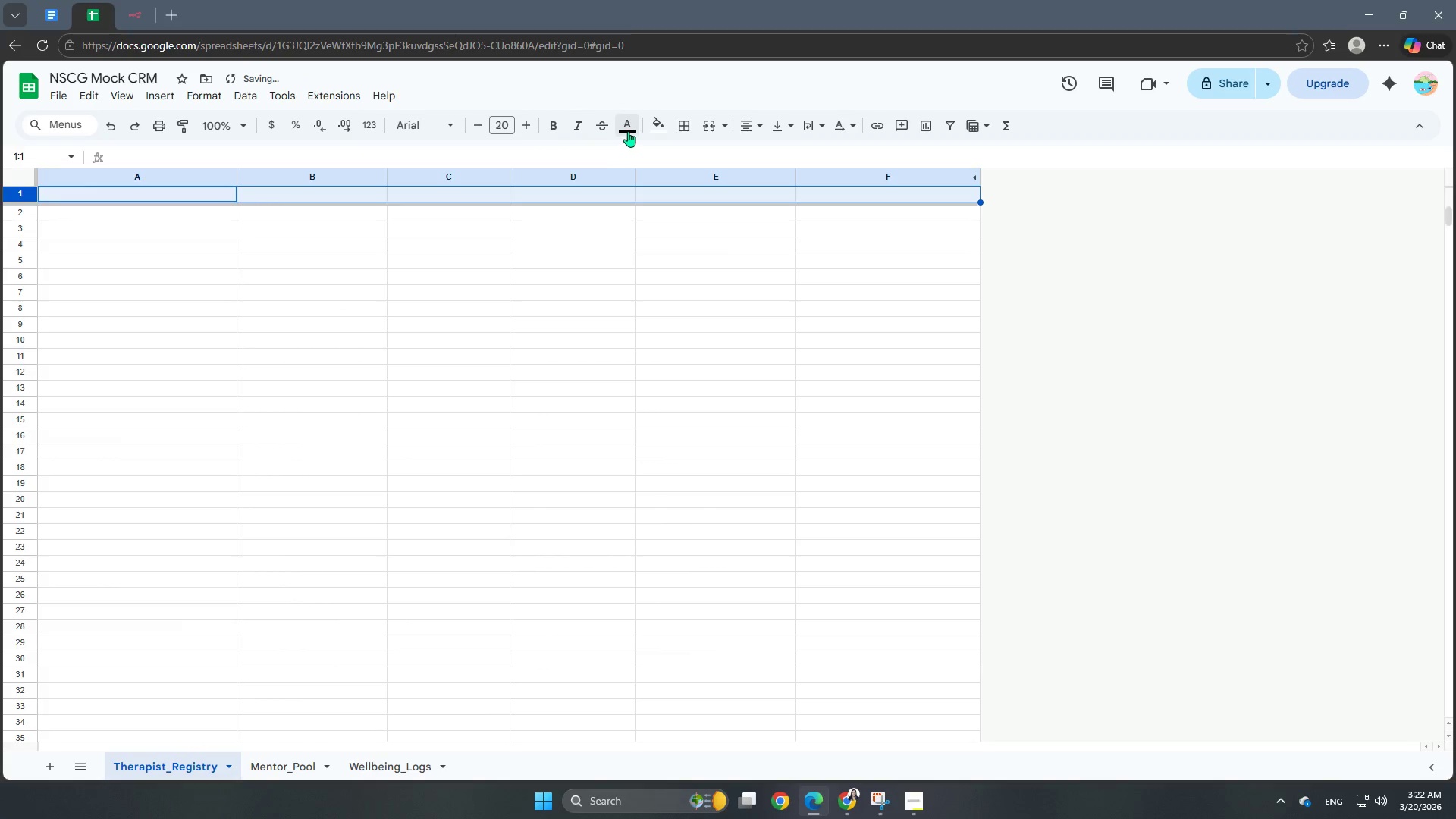 
left_click([629, 130])
 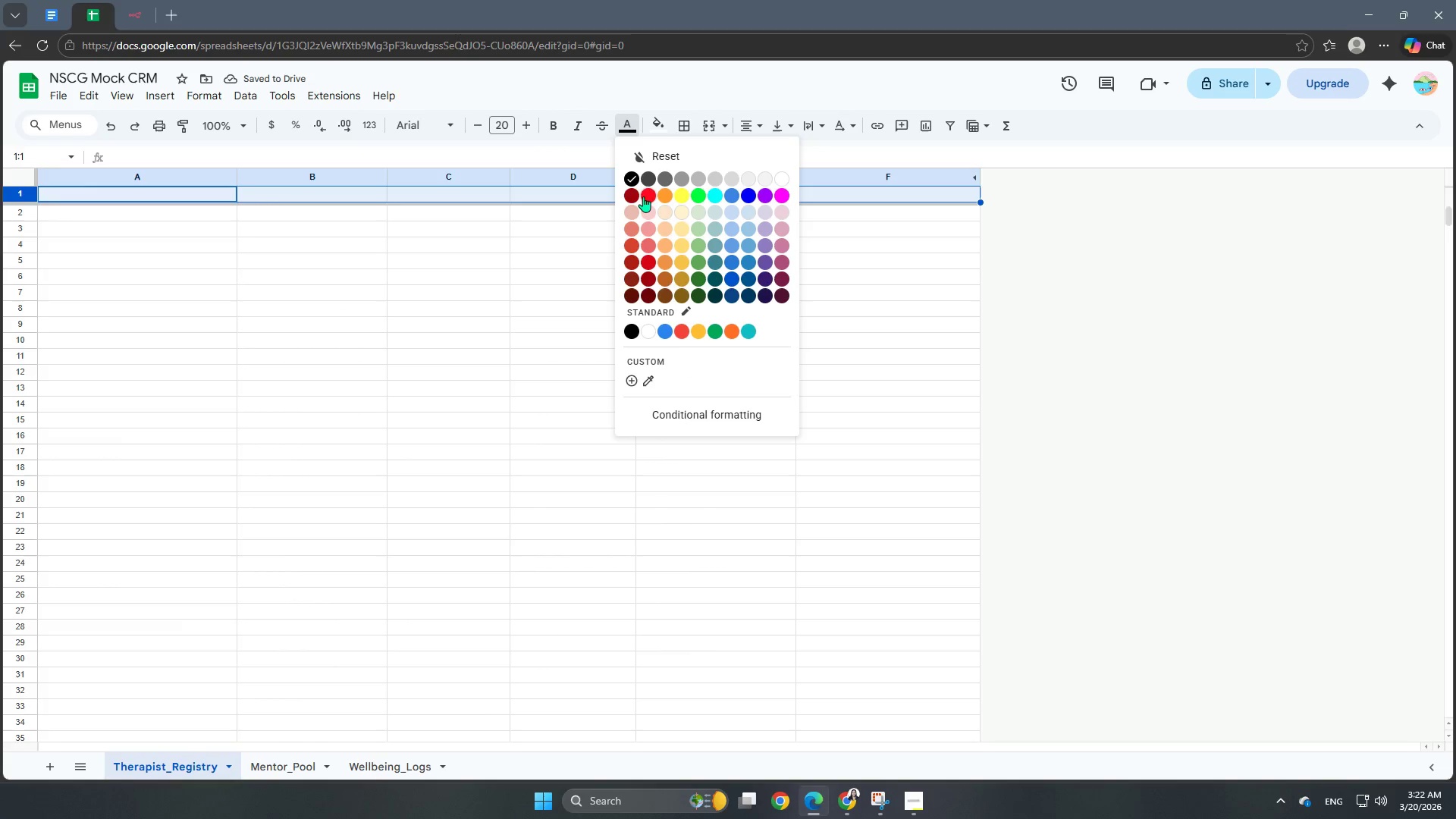 
left_click([647, 196])
 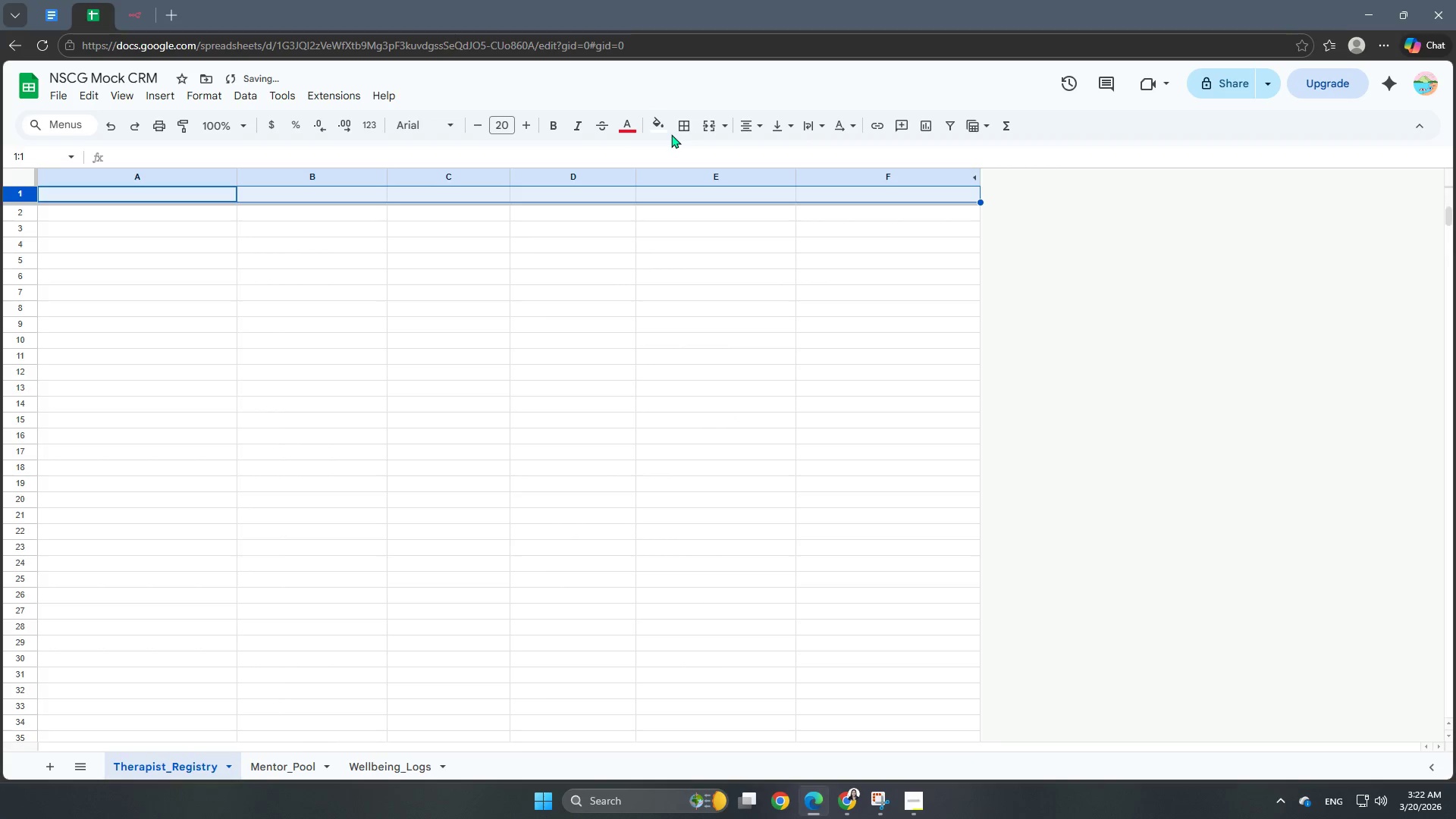 
left_click([663, 129])
 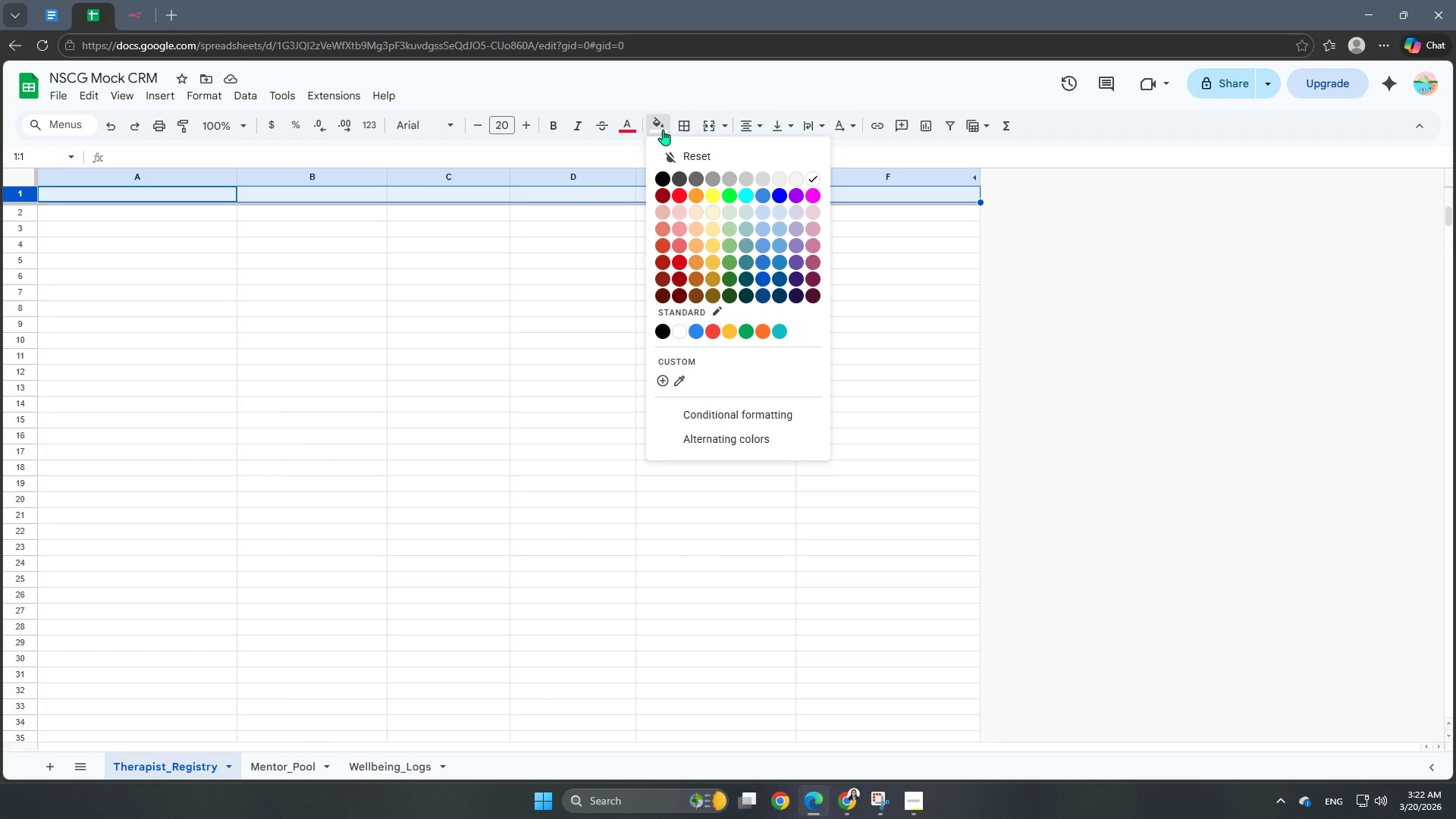 
wait(10.05)
 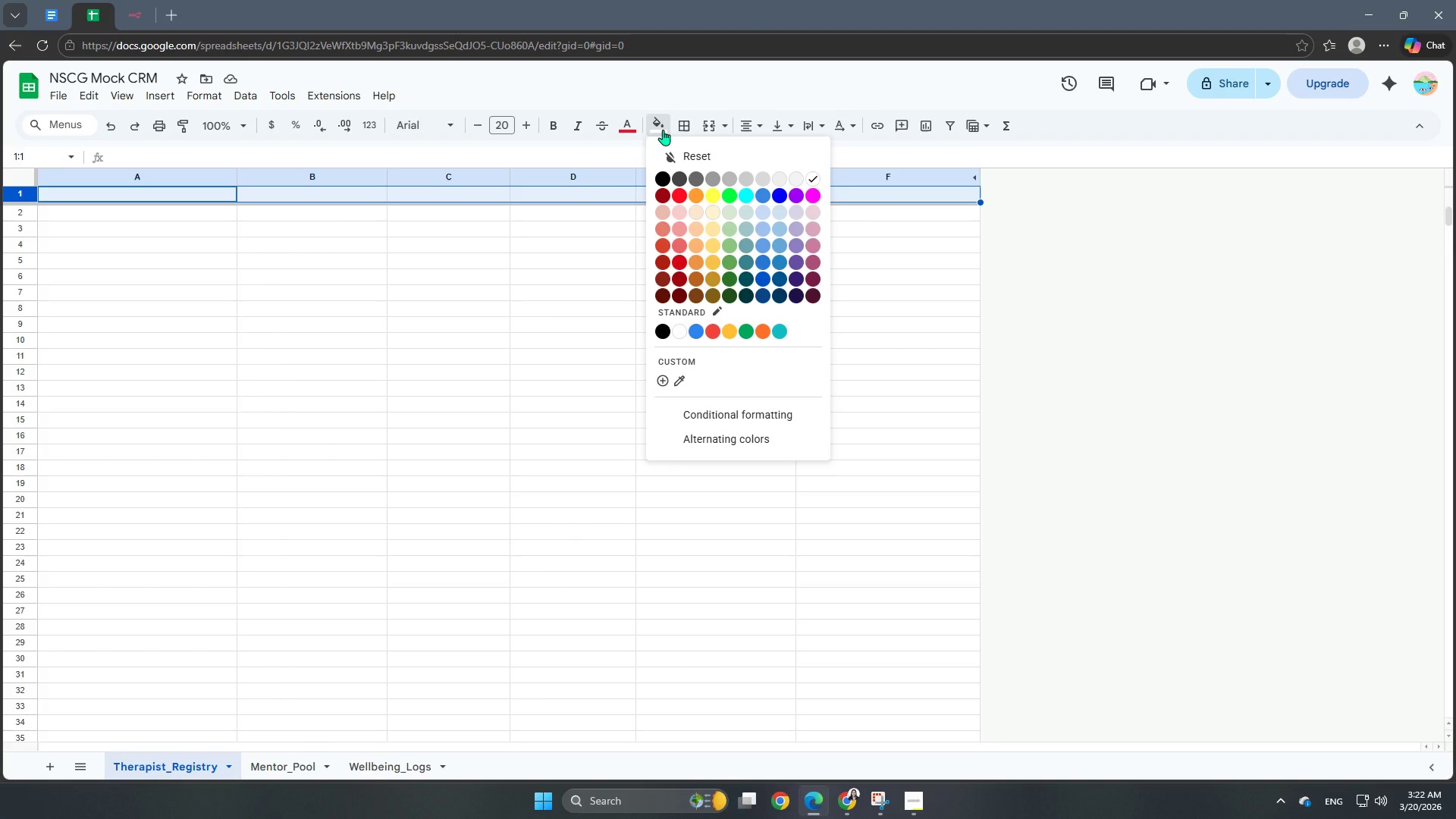 
left_click([698, 196])
 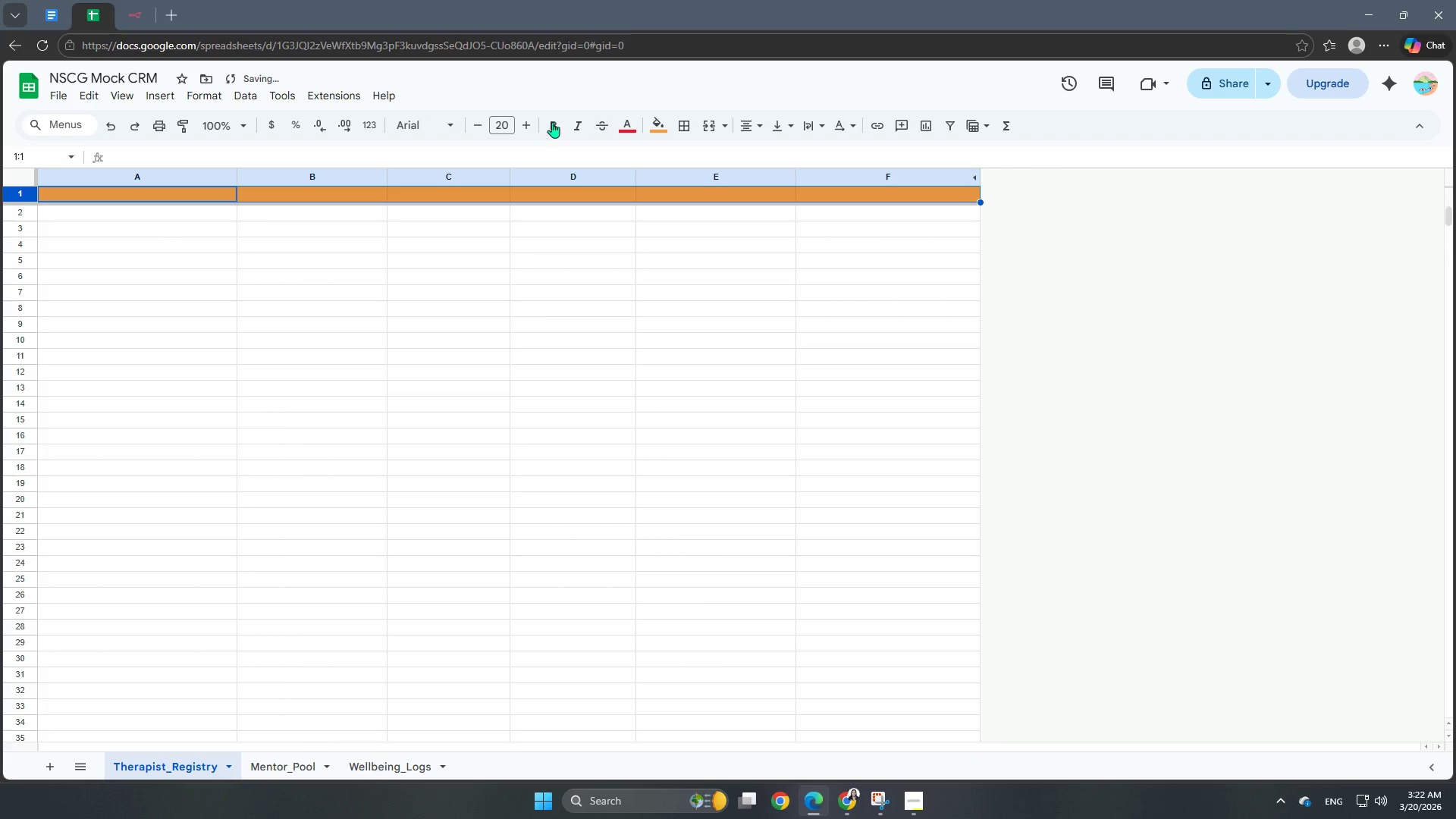 
left_click([549, 127])
 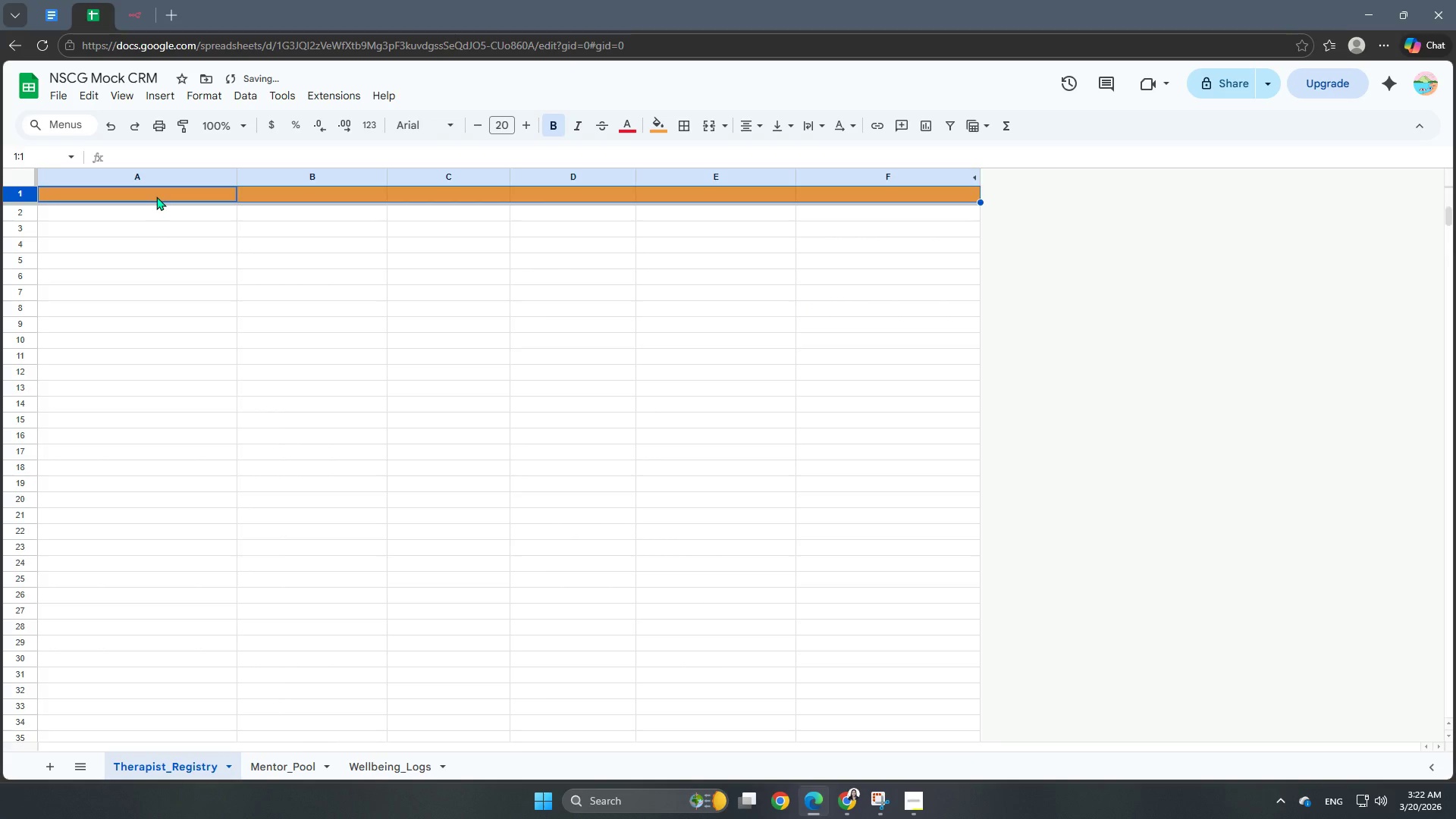 
double_click([156, 196])
 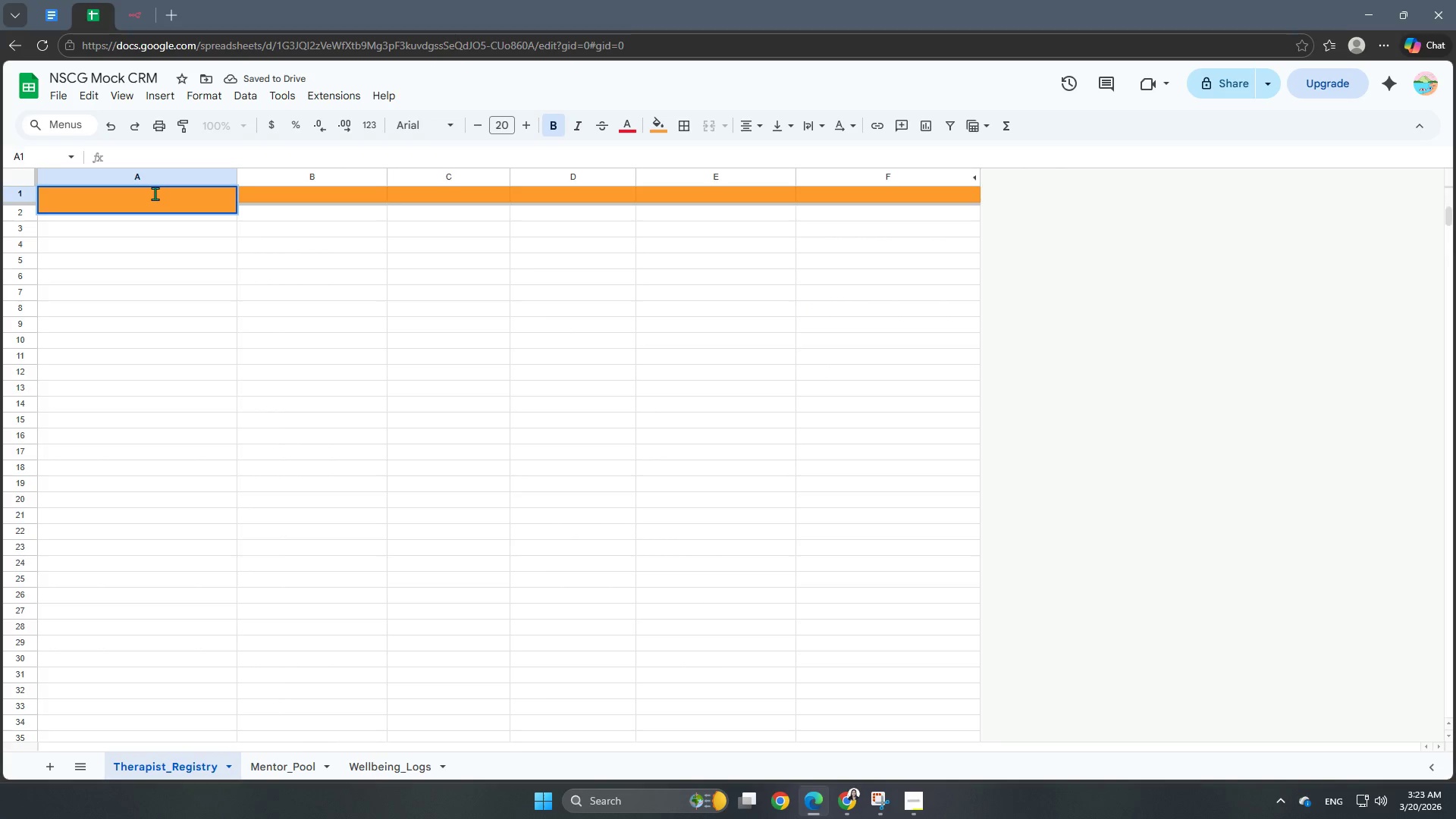 
type(Name)
key(Backspace)
key(Backspace)
key(Backspace)
type(AME)
 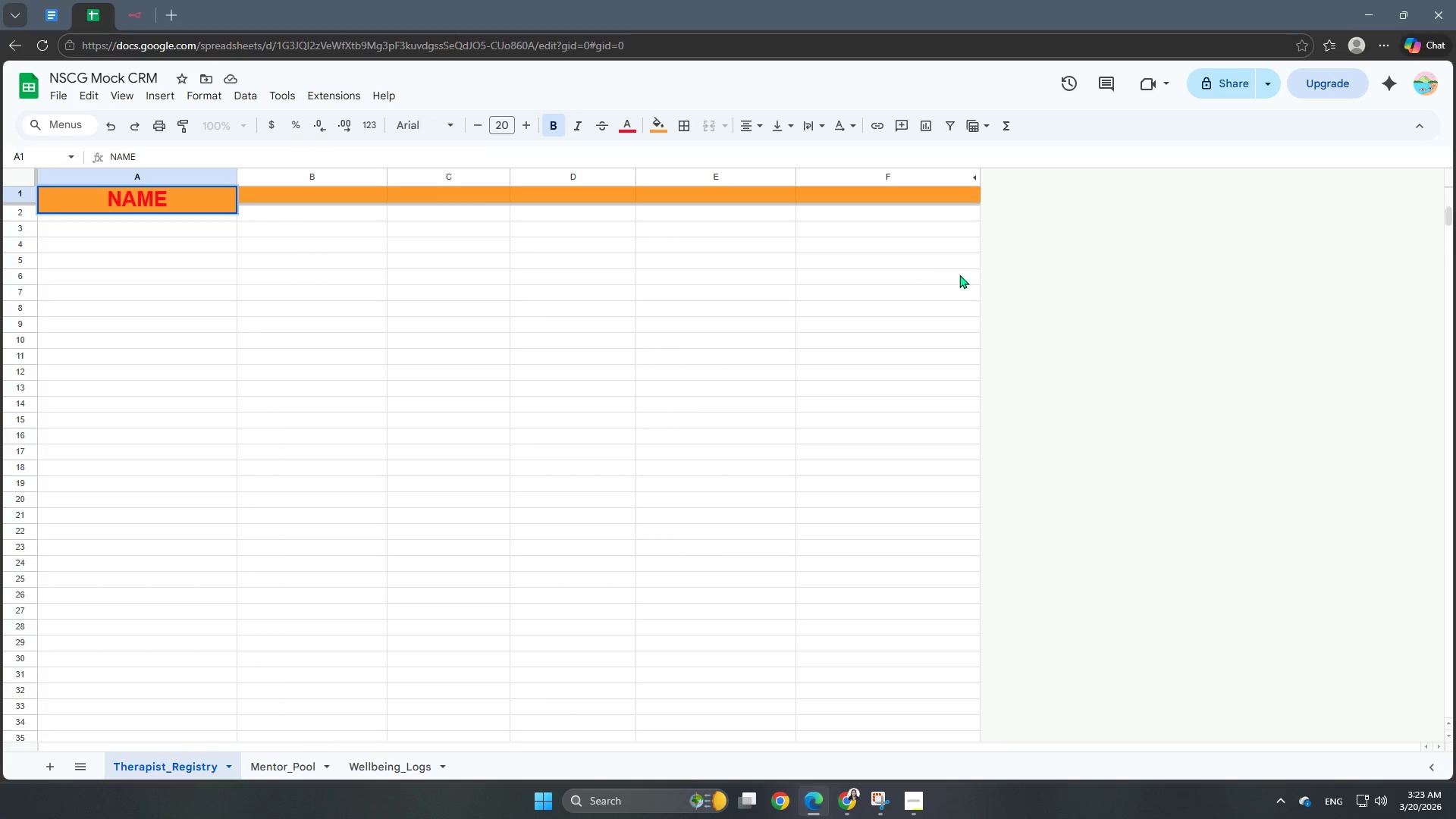 
left_click([1107, 312])
 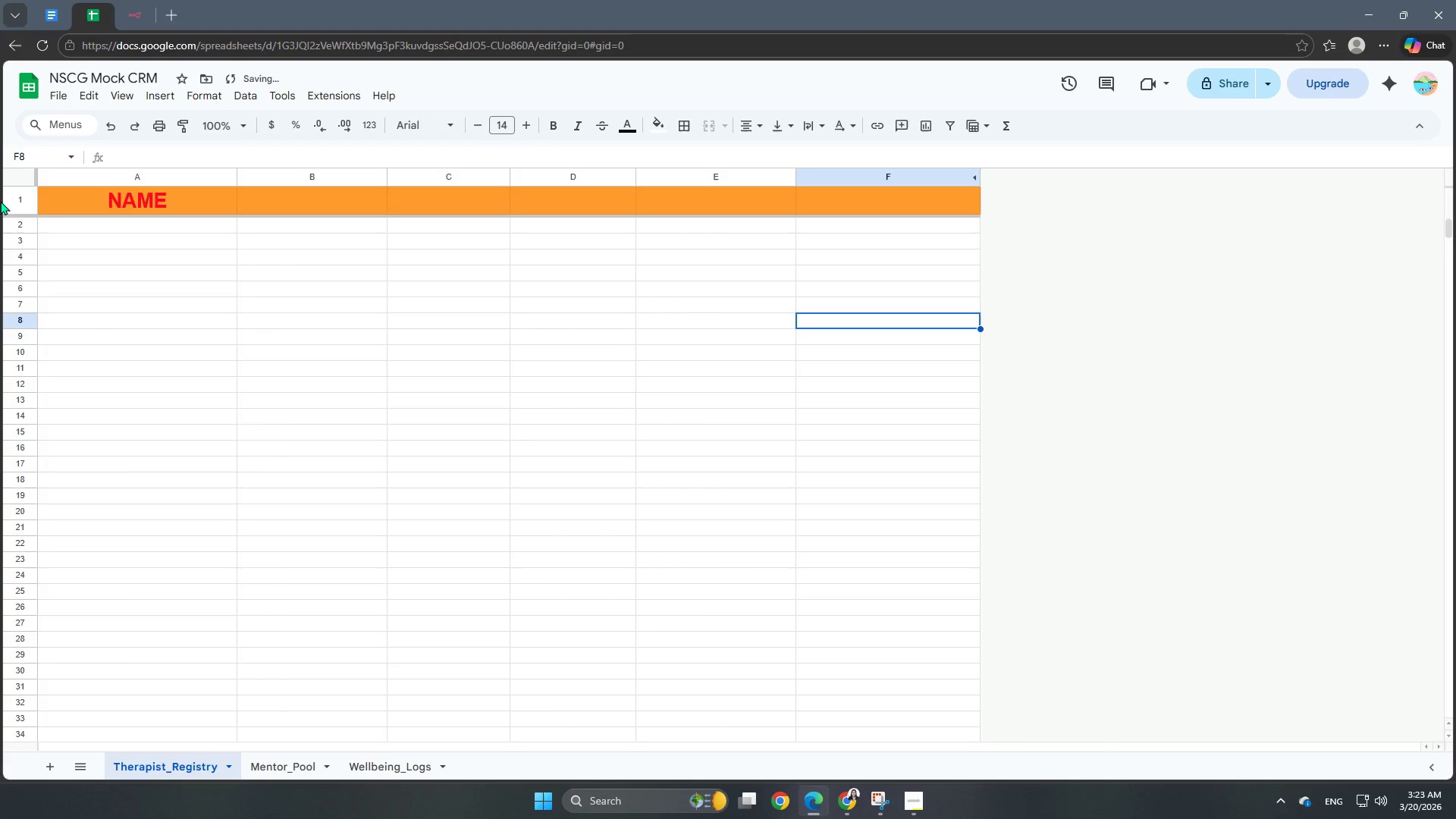 
left_click([8, 200])
 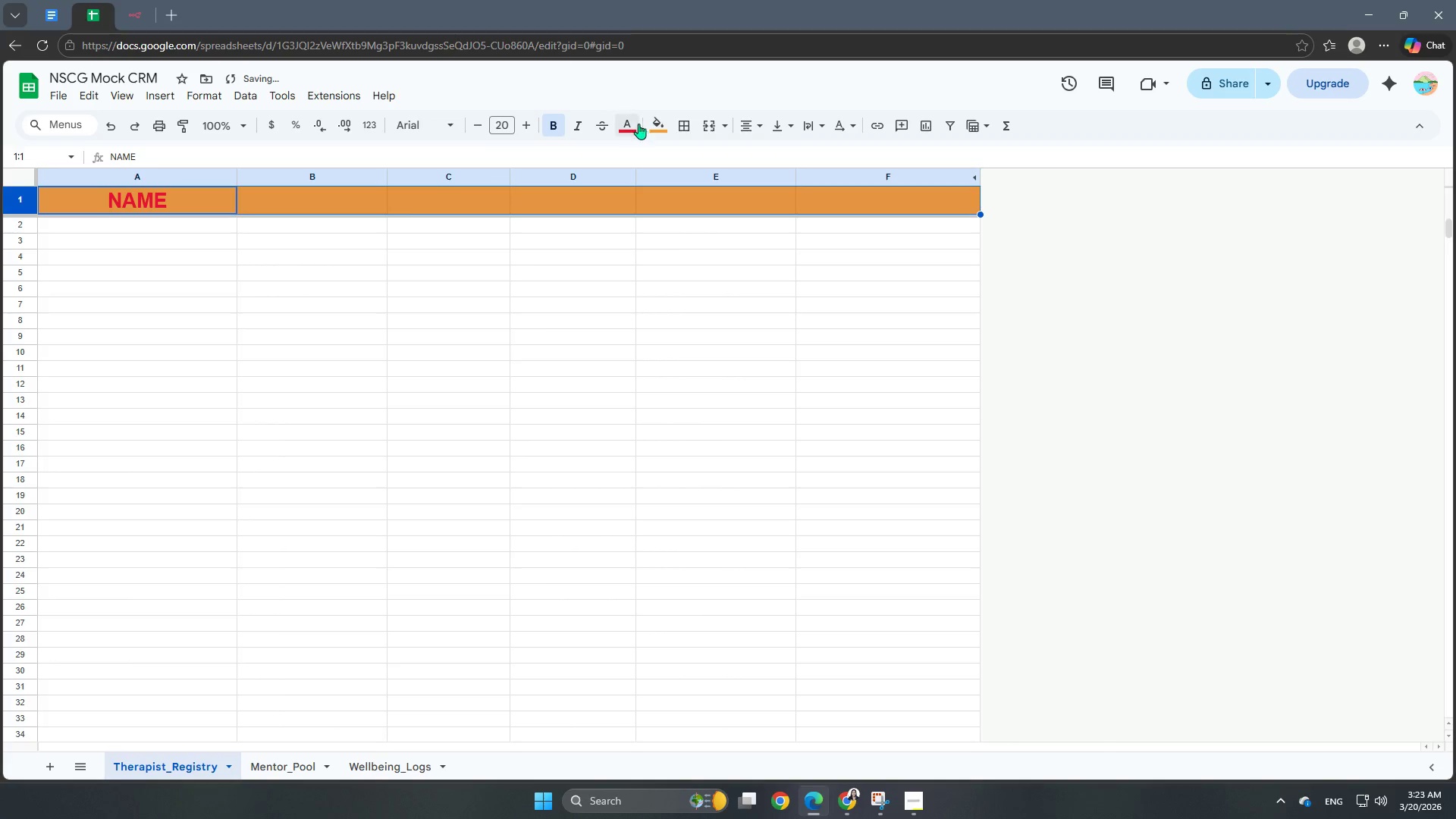 
left_click([654, 124])
 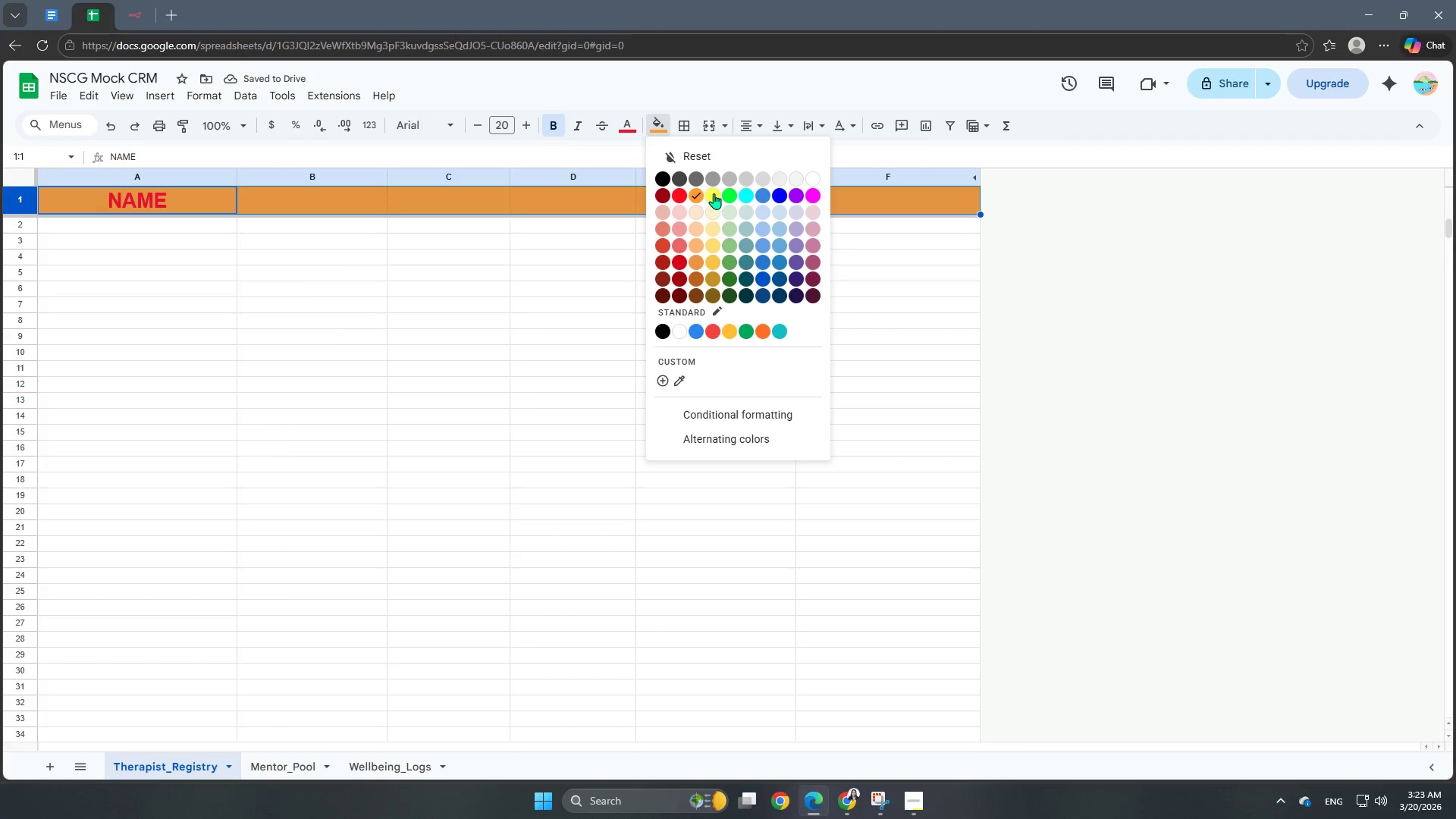 
left_click([717, 193])
 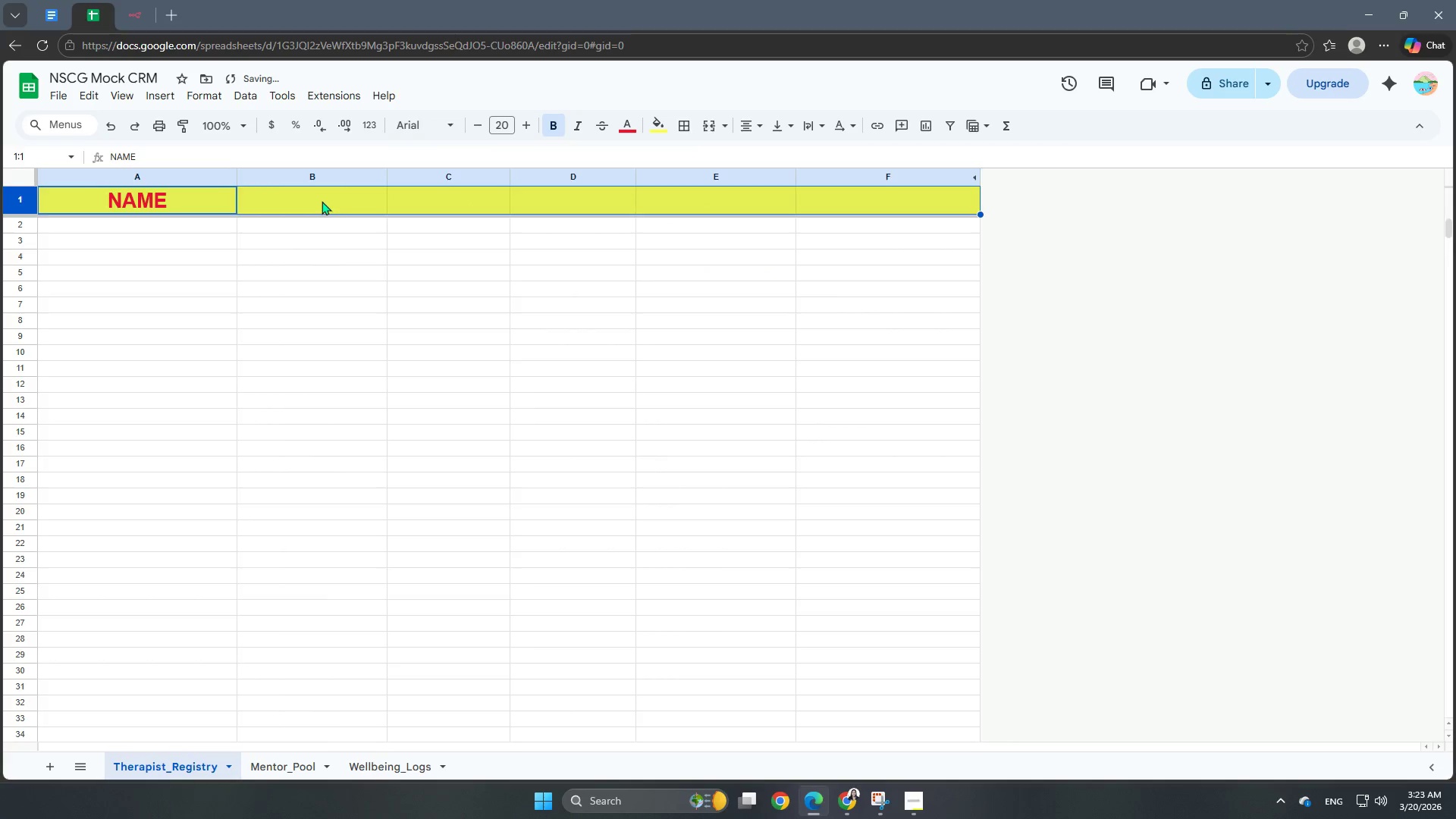 
double_click([322, 201])
 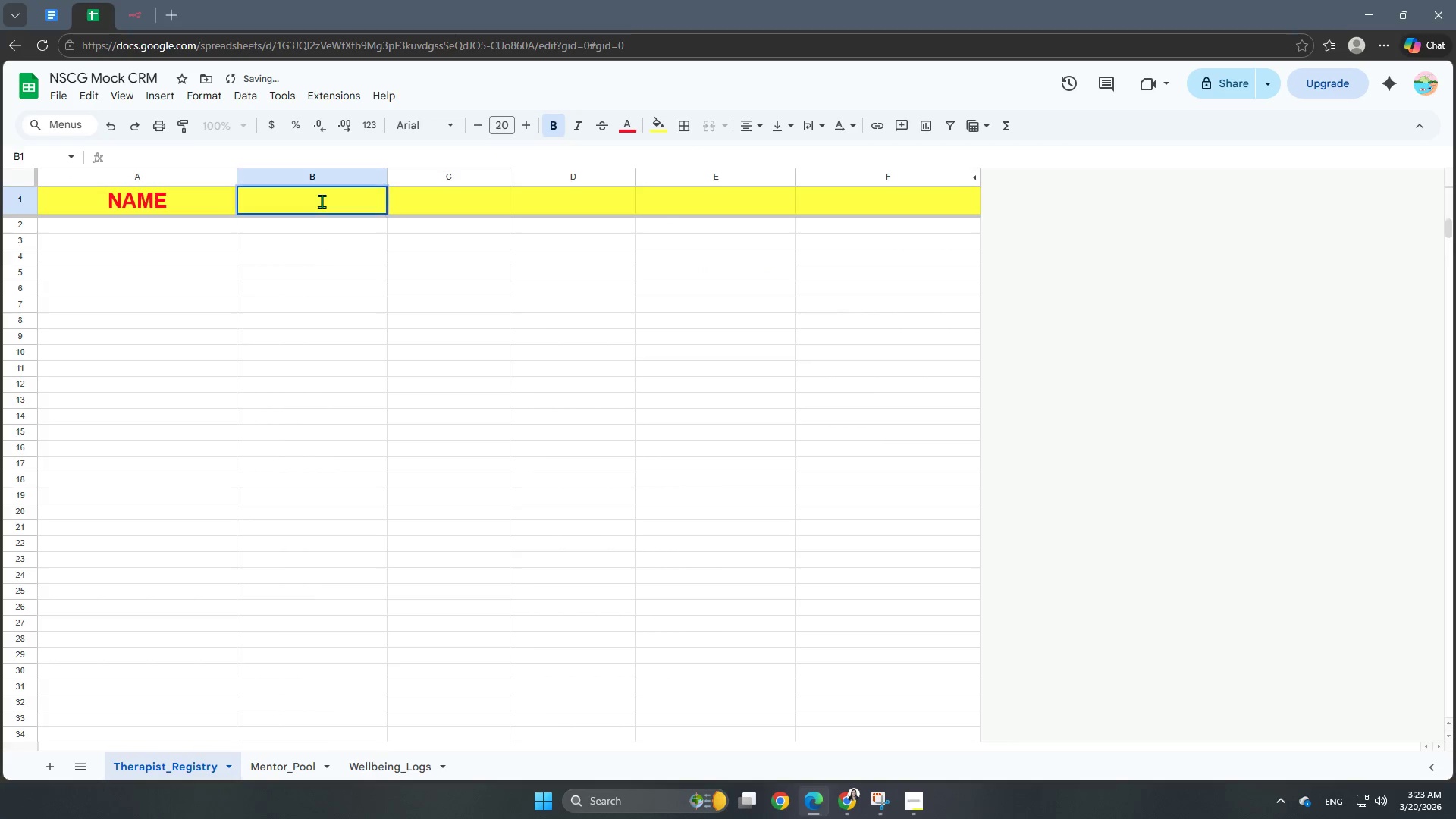 
triple_click([322, 201])
 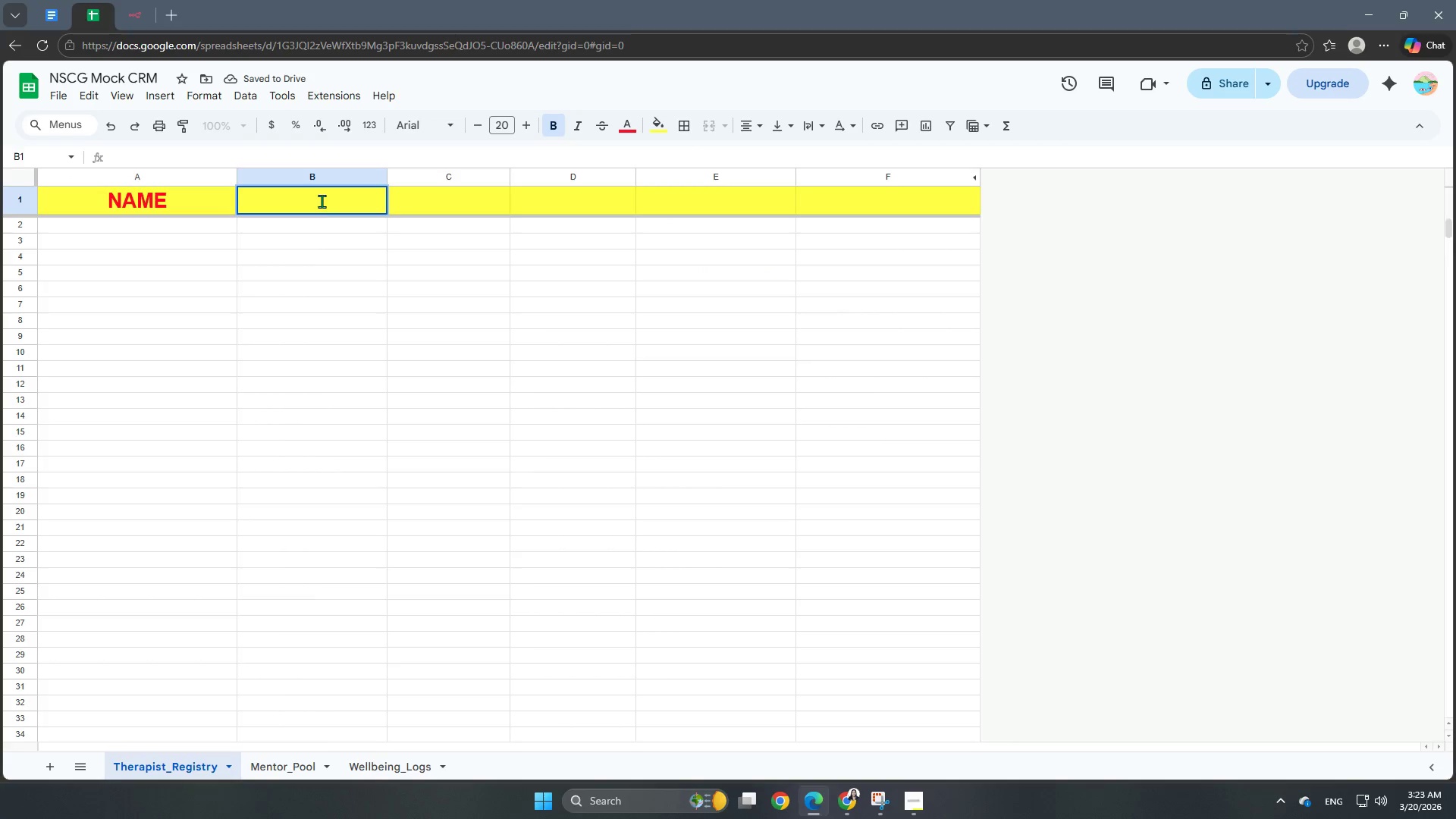 
left_click([322, 201])
 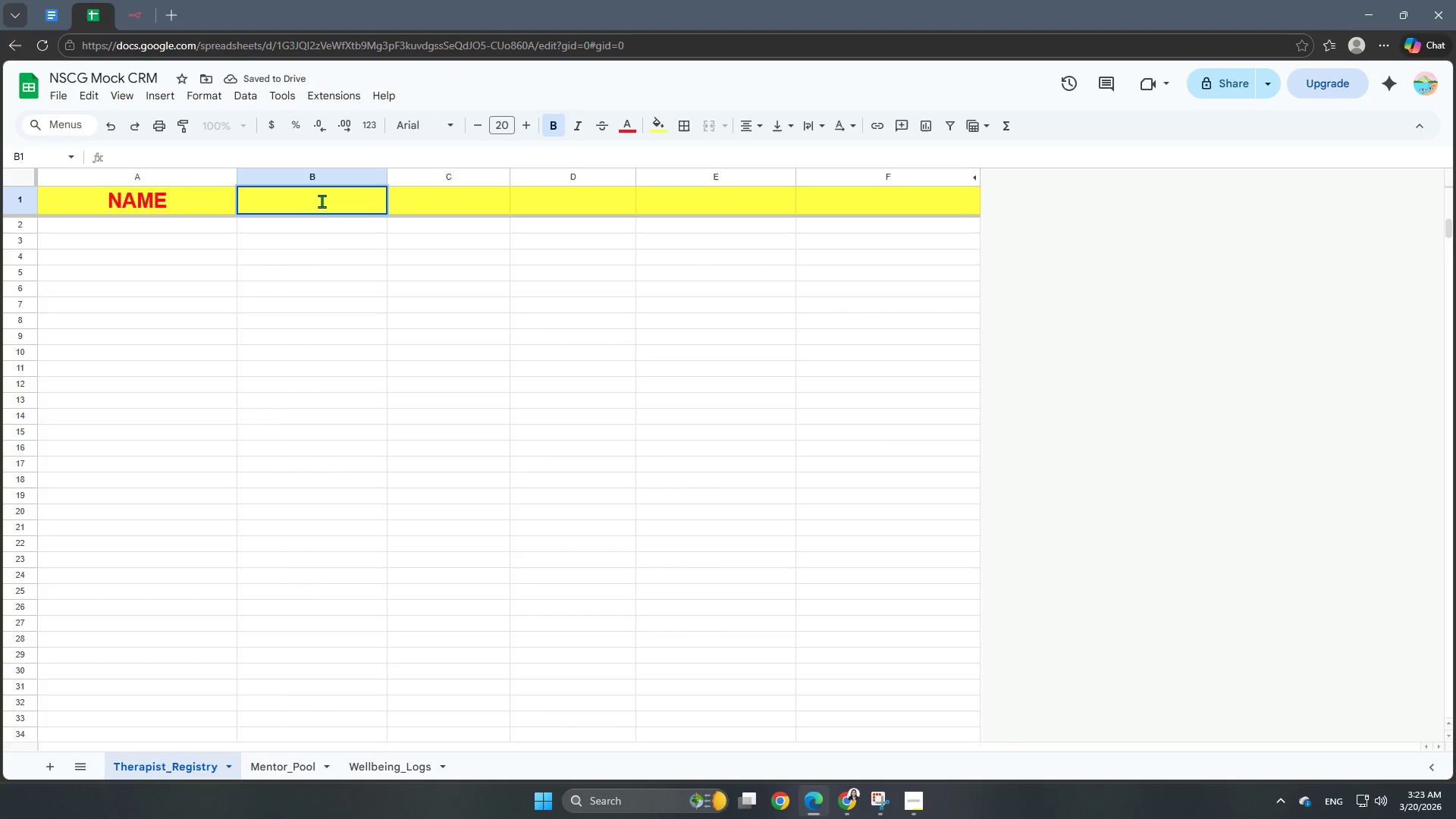 
type(EMAIL)
 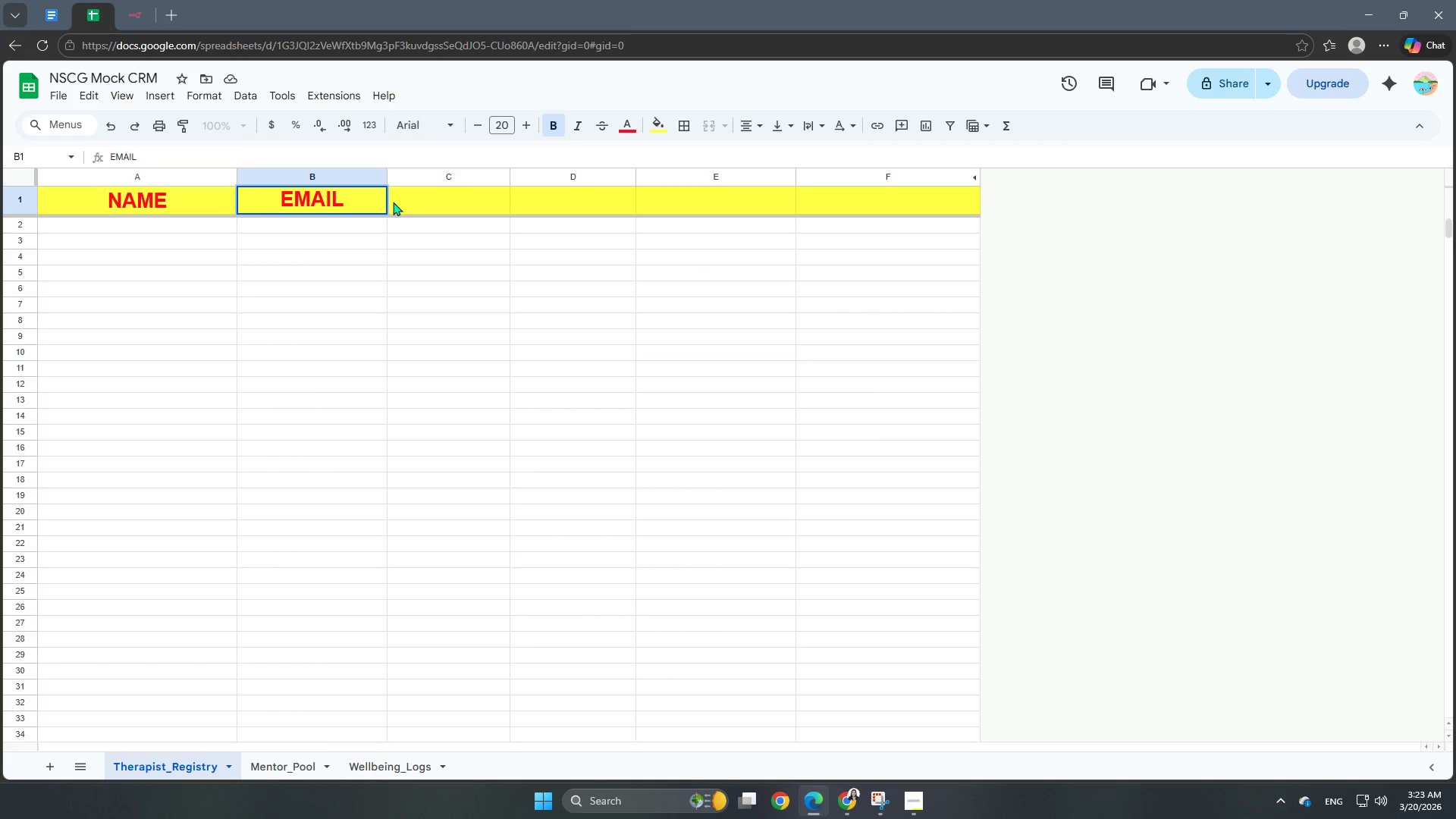 
left_click([406, 206])
 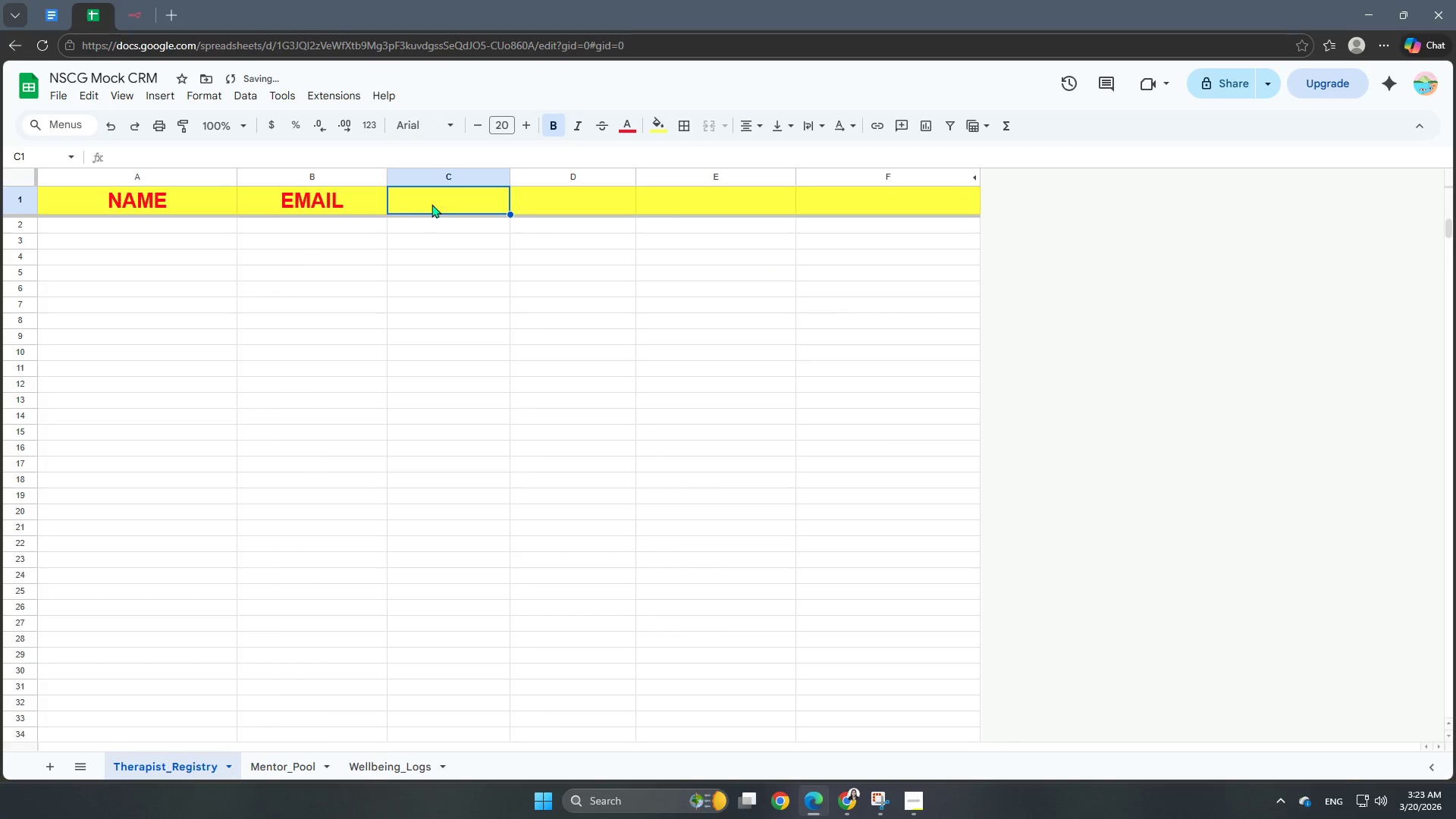 
double_click([431, 204])
 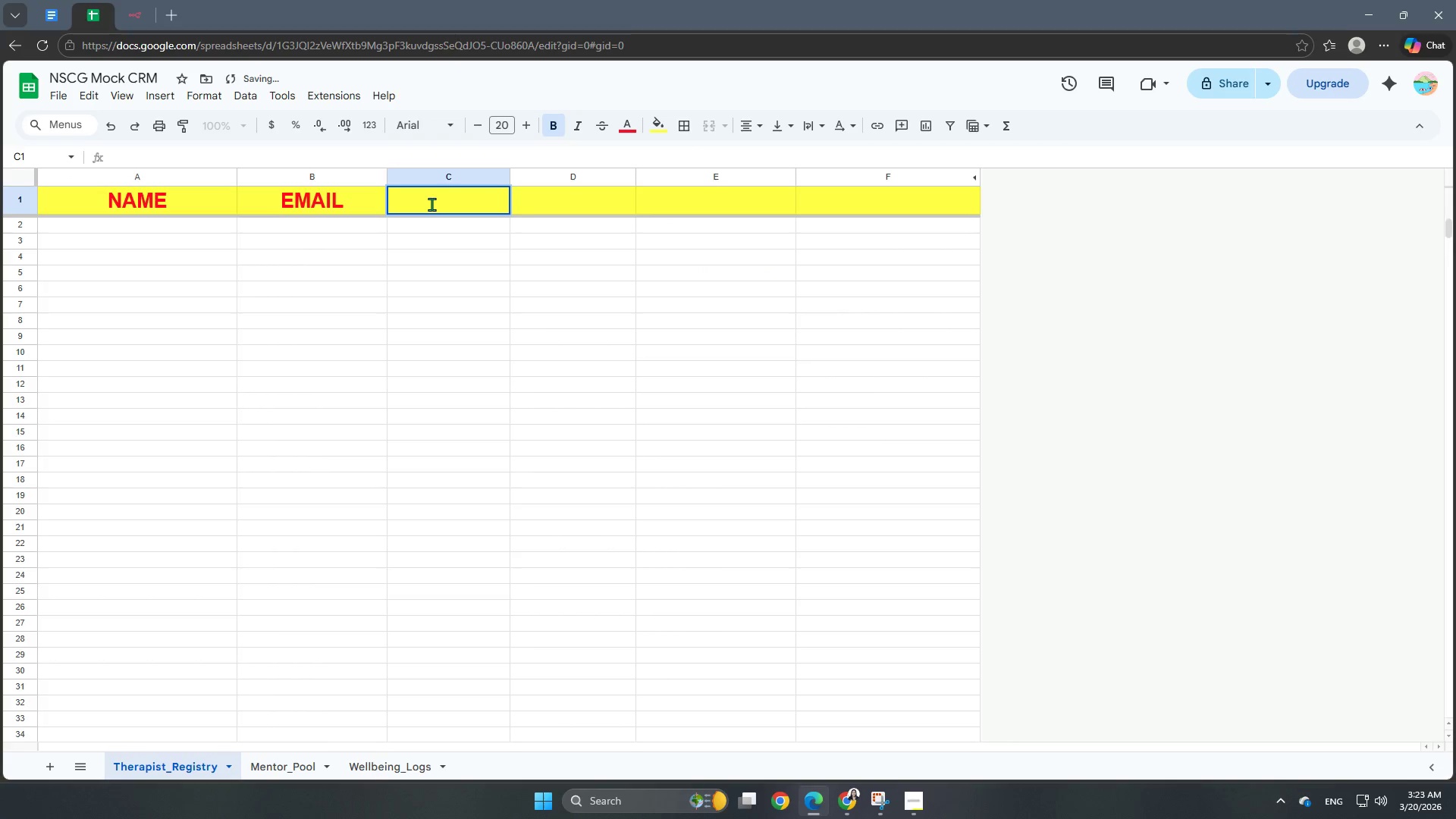 
type(SPECIALTY)
 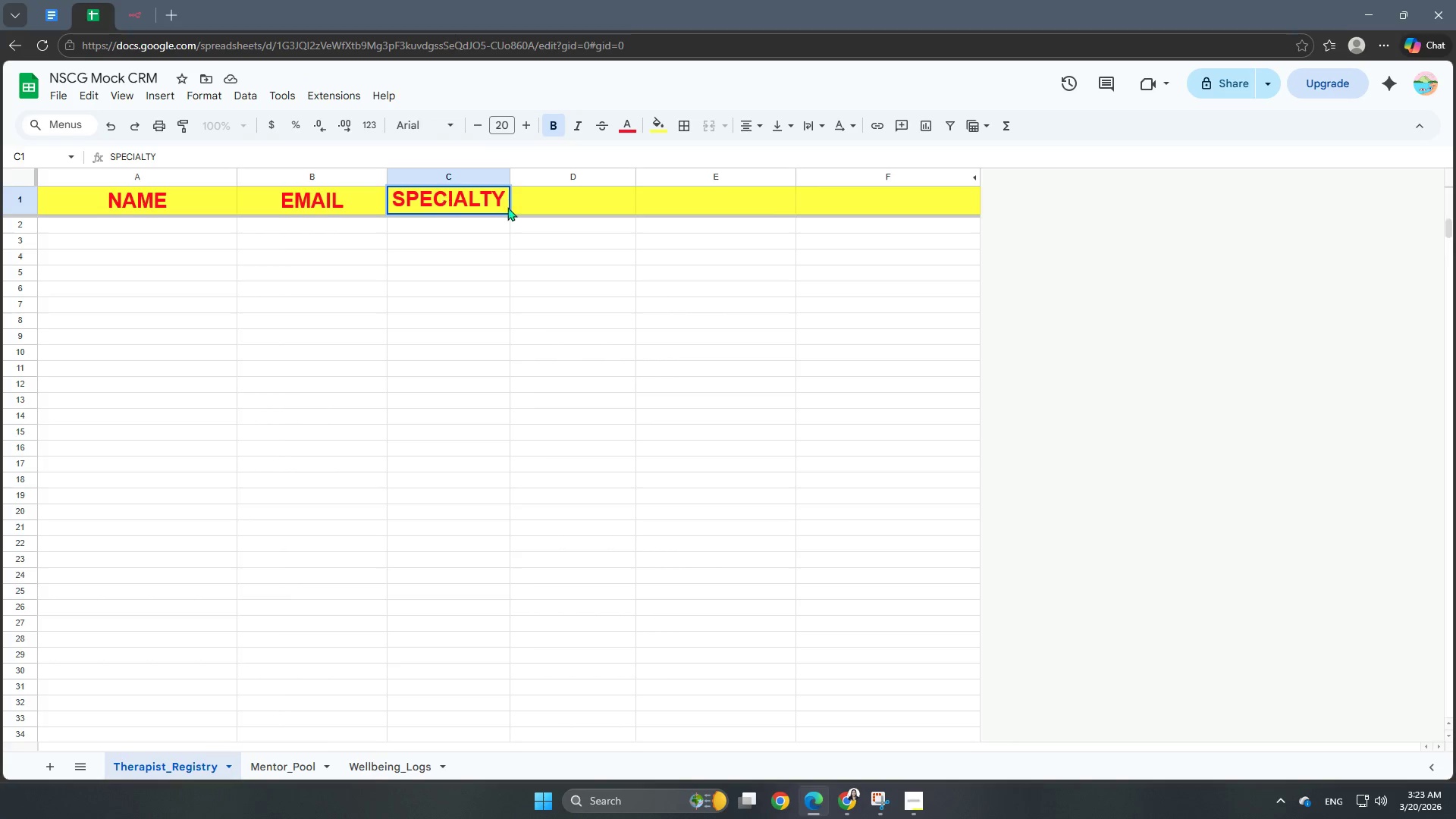 
left_click([566, 200])
 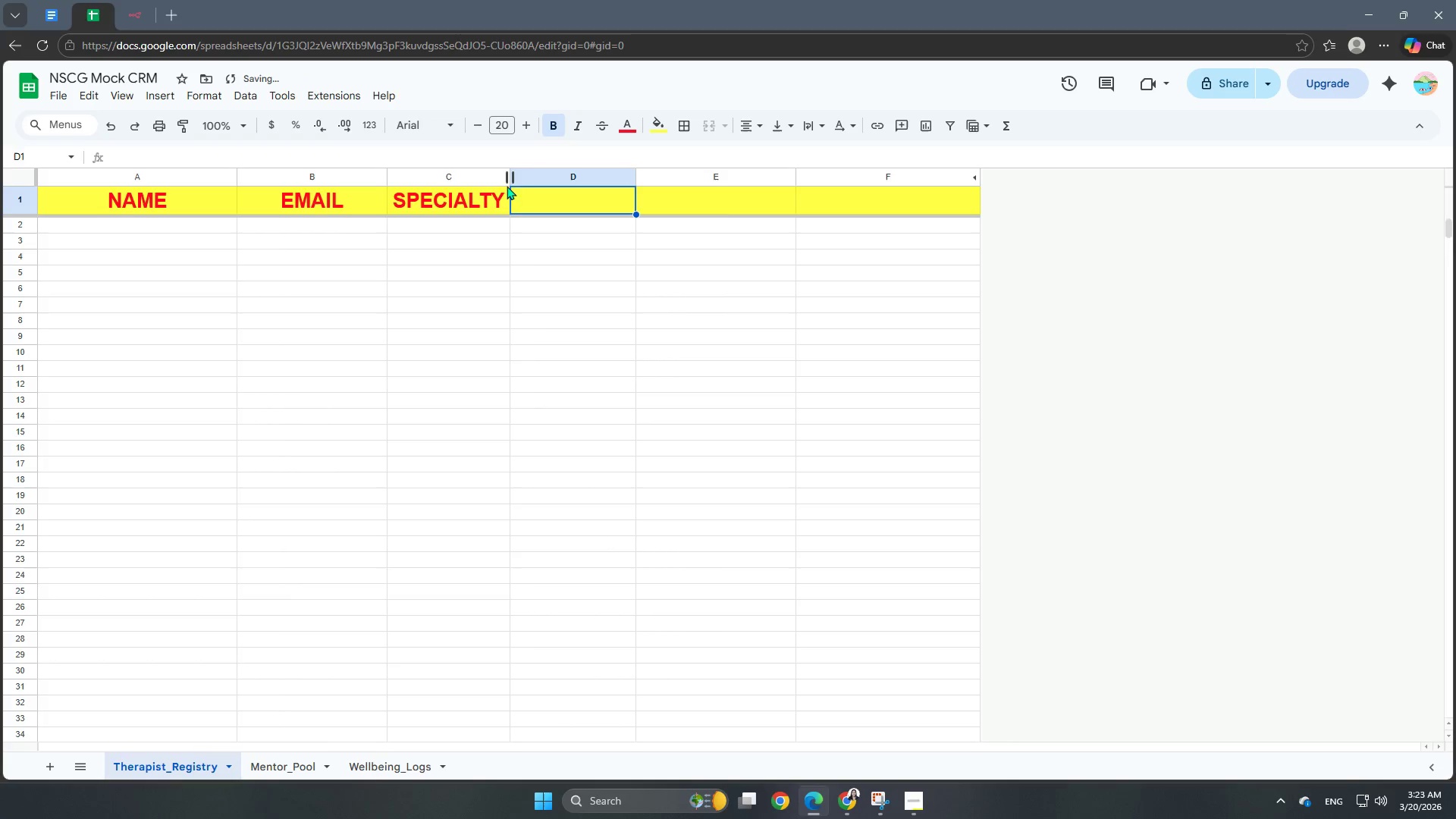 
left_click_drag(start_coordinate=[509, 179], to_coordinate=[516, 178])
 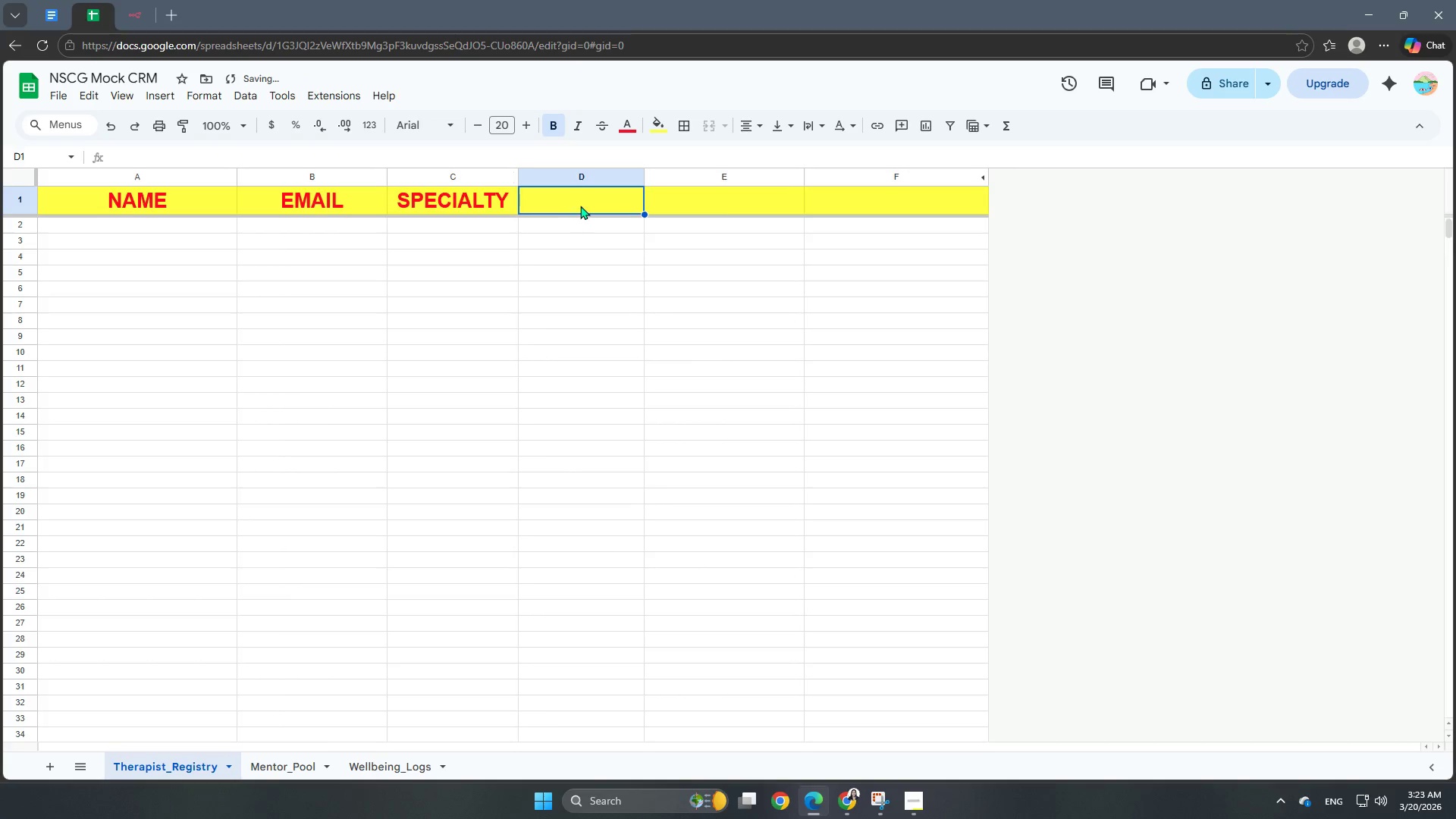 
double_click([580, 206])
 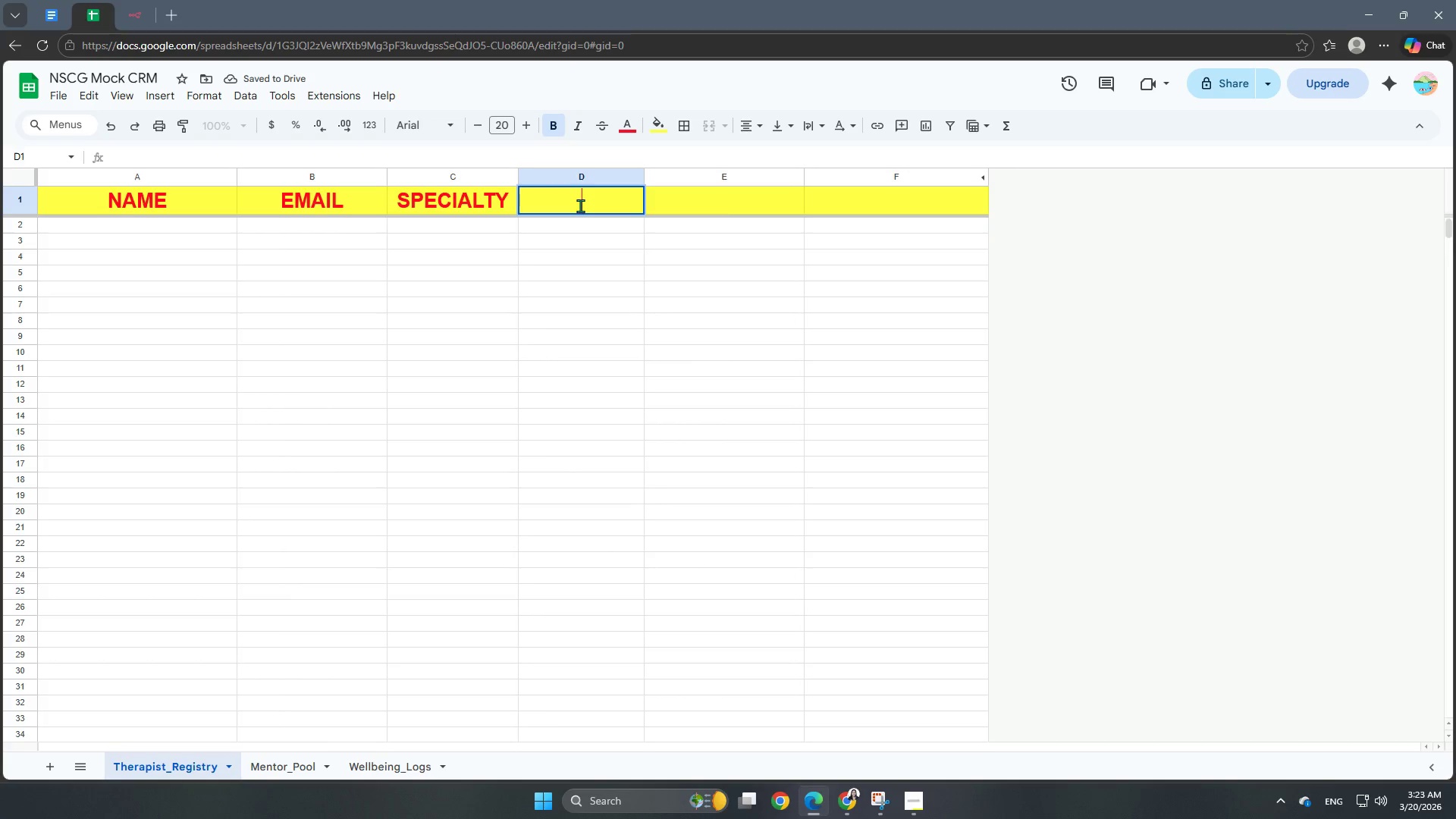 
type(EXEP)
key(Backspace)
key(Backspace)
type(PERIENCE_LEVEL)
 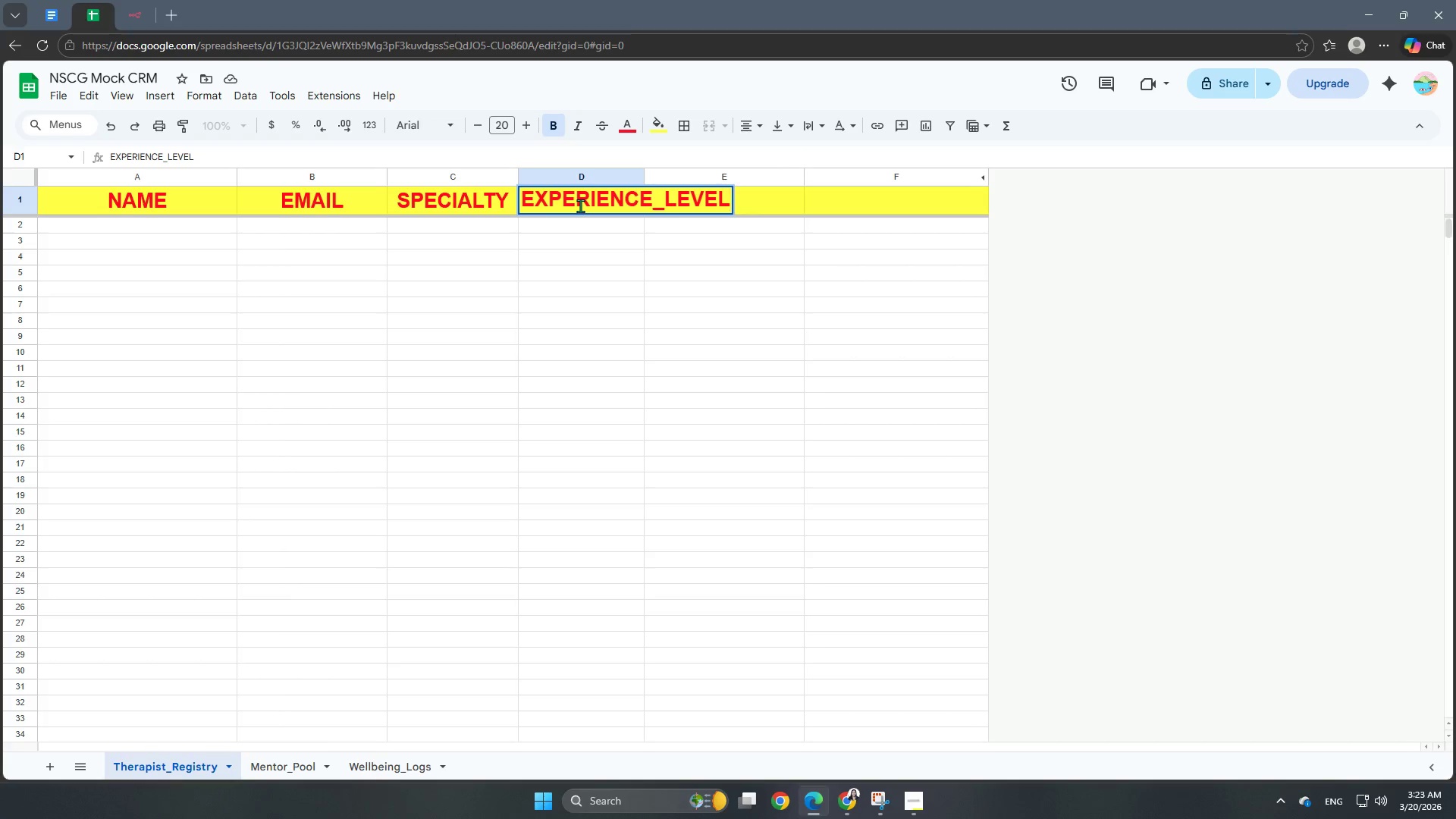 
left_click([731, 302])
 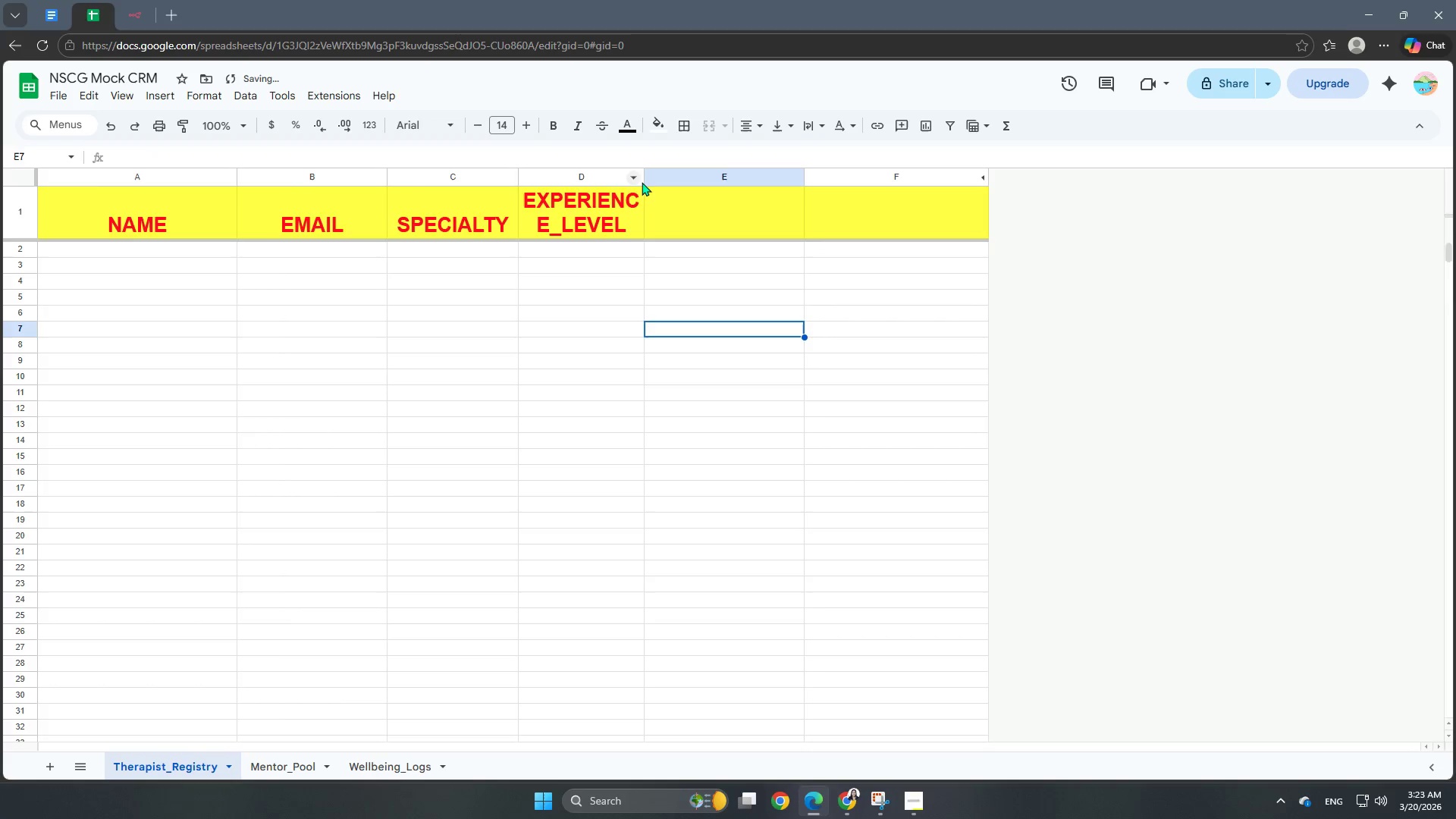 
left_click_drag(start_coordinate=[644, 182], to_coordinate=[651, 180])
 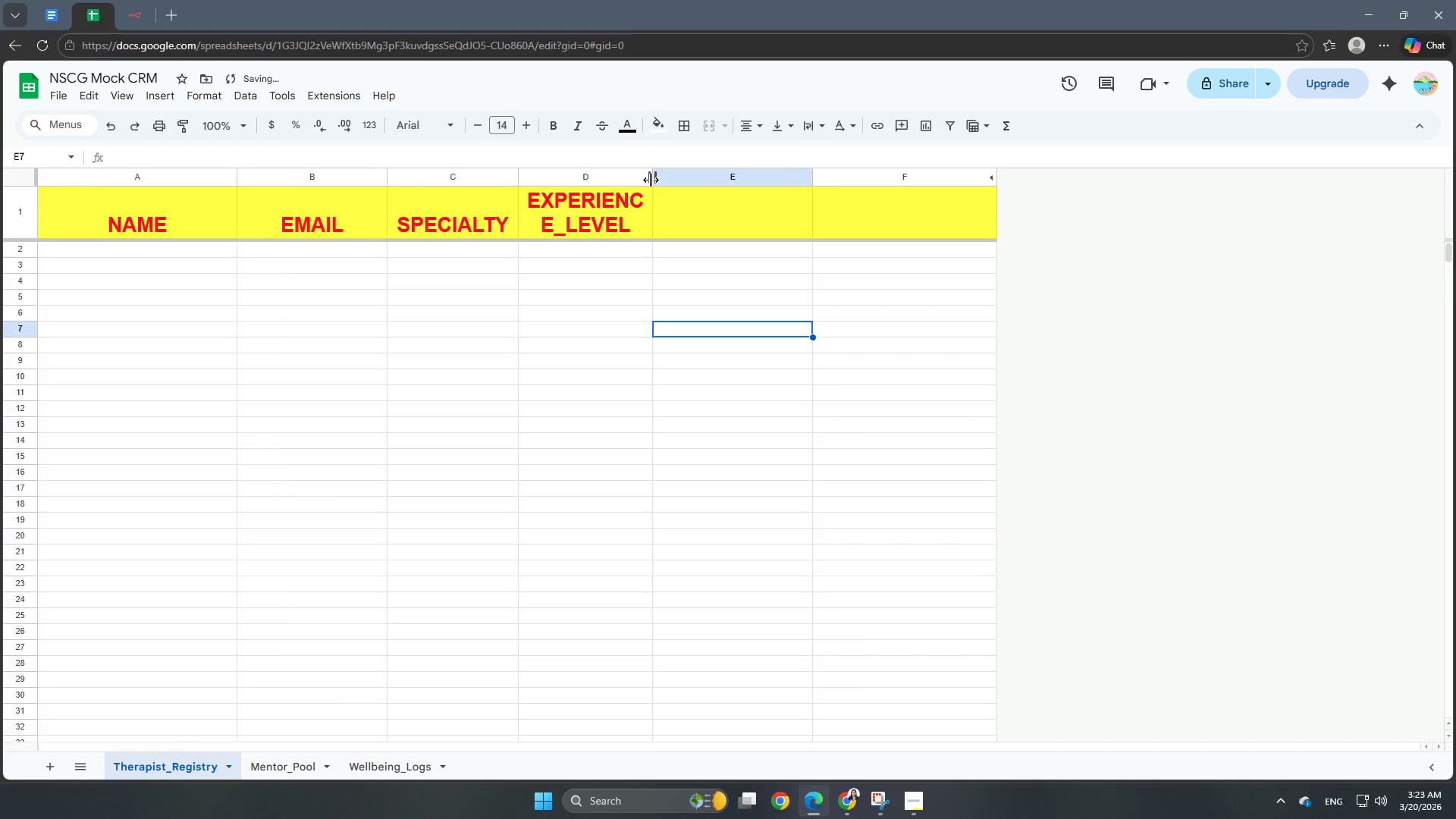 
left_click_drag(start_coordinate=[651, 180], to_coordinate=[667, 176])
 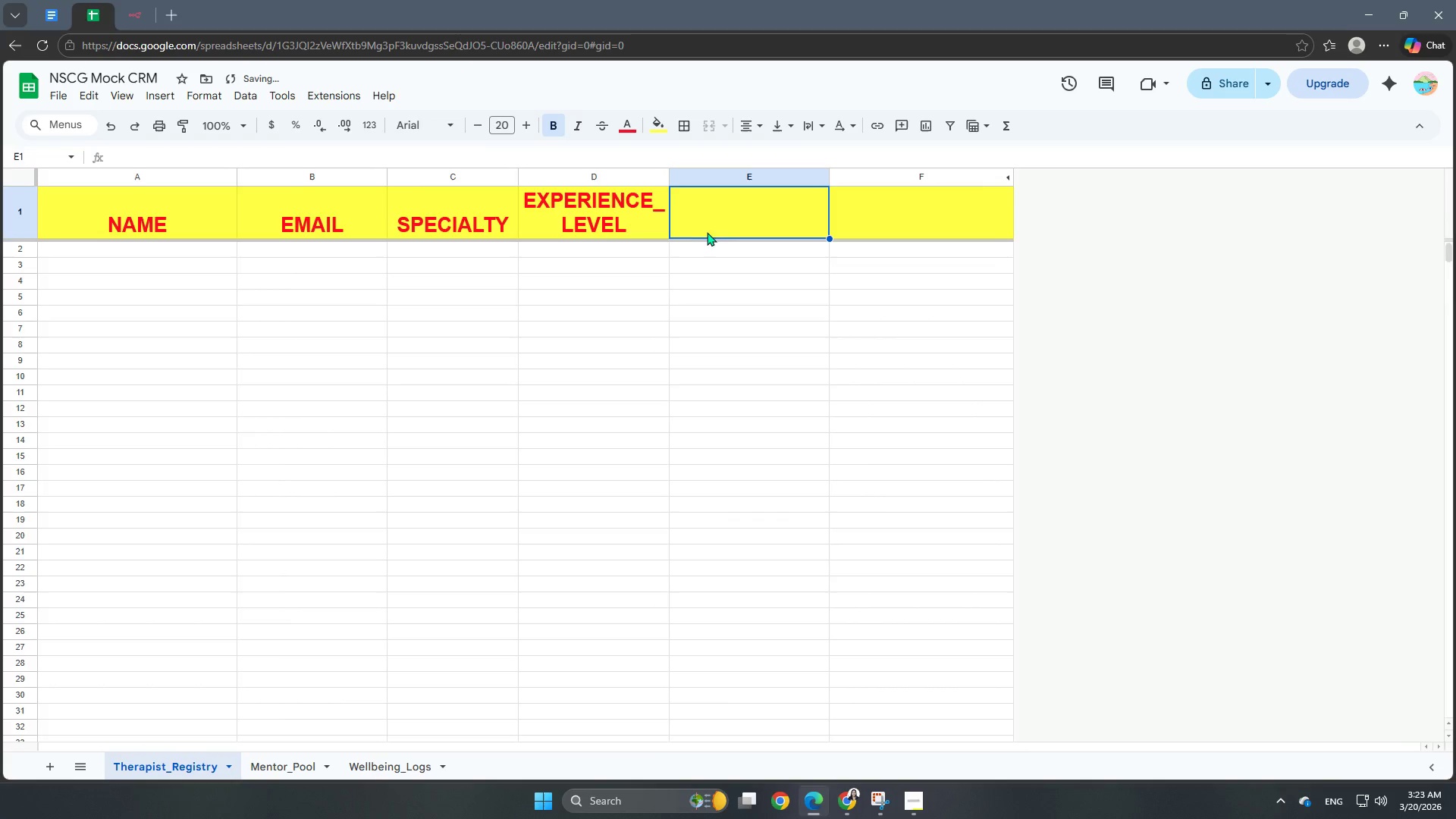 
double_click([712, 225])
 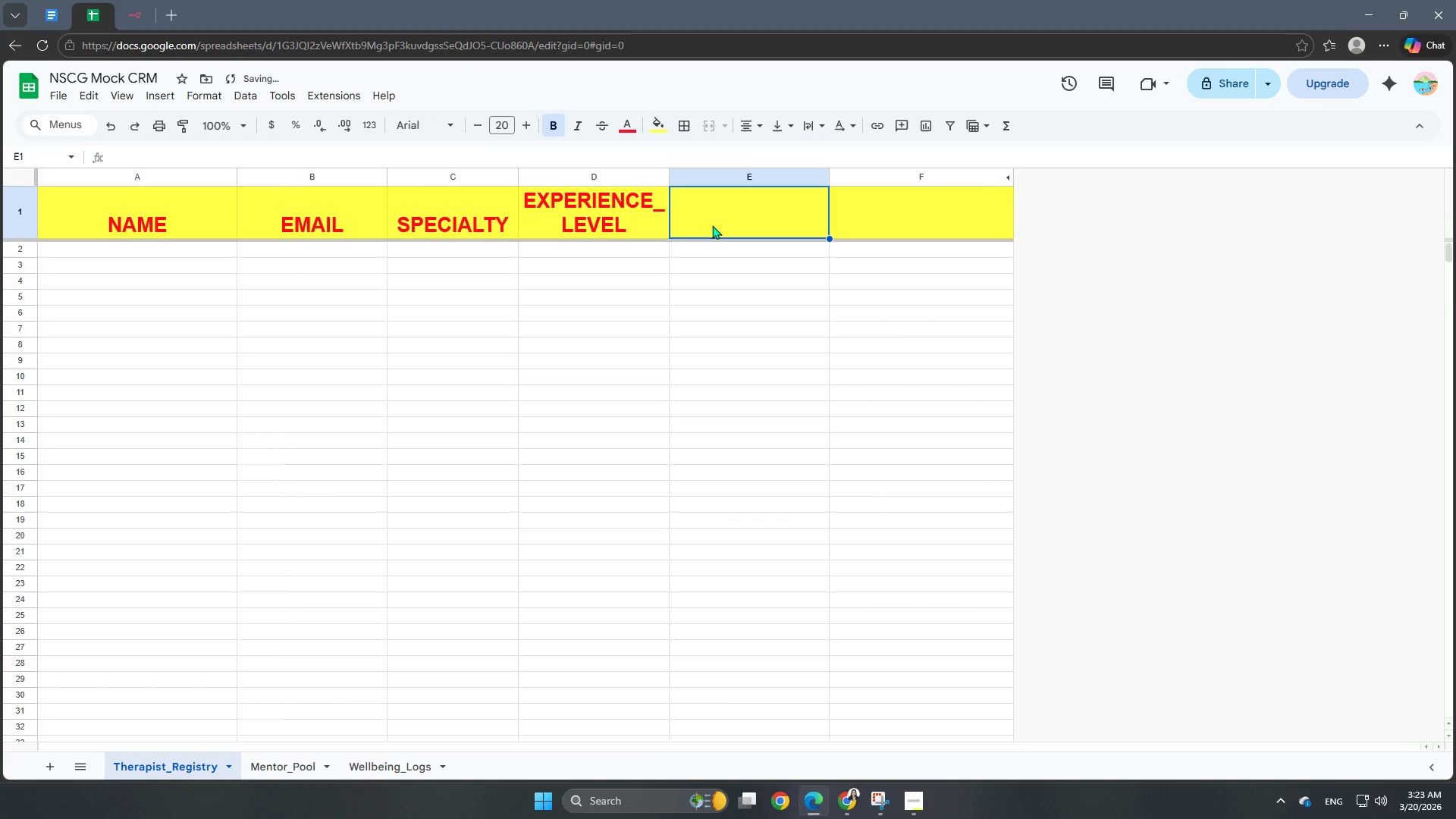 
triple_click([712, 225])
 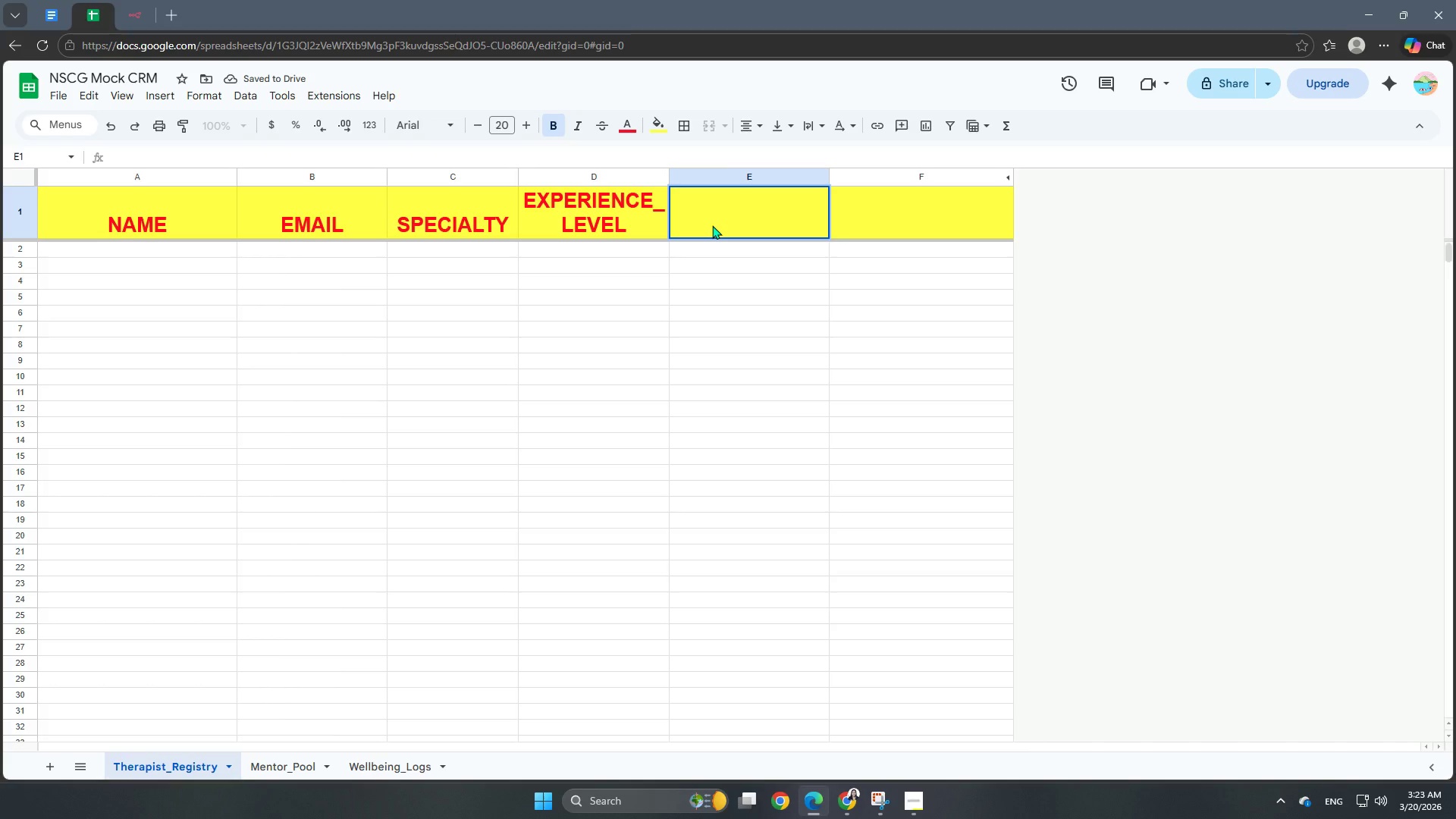 
type(As)
key(Backspace)
key(Backspace)
type(assigned_mentor)
 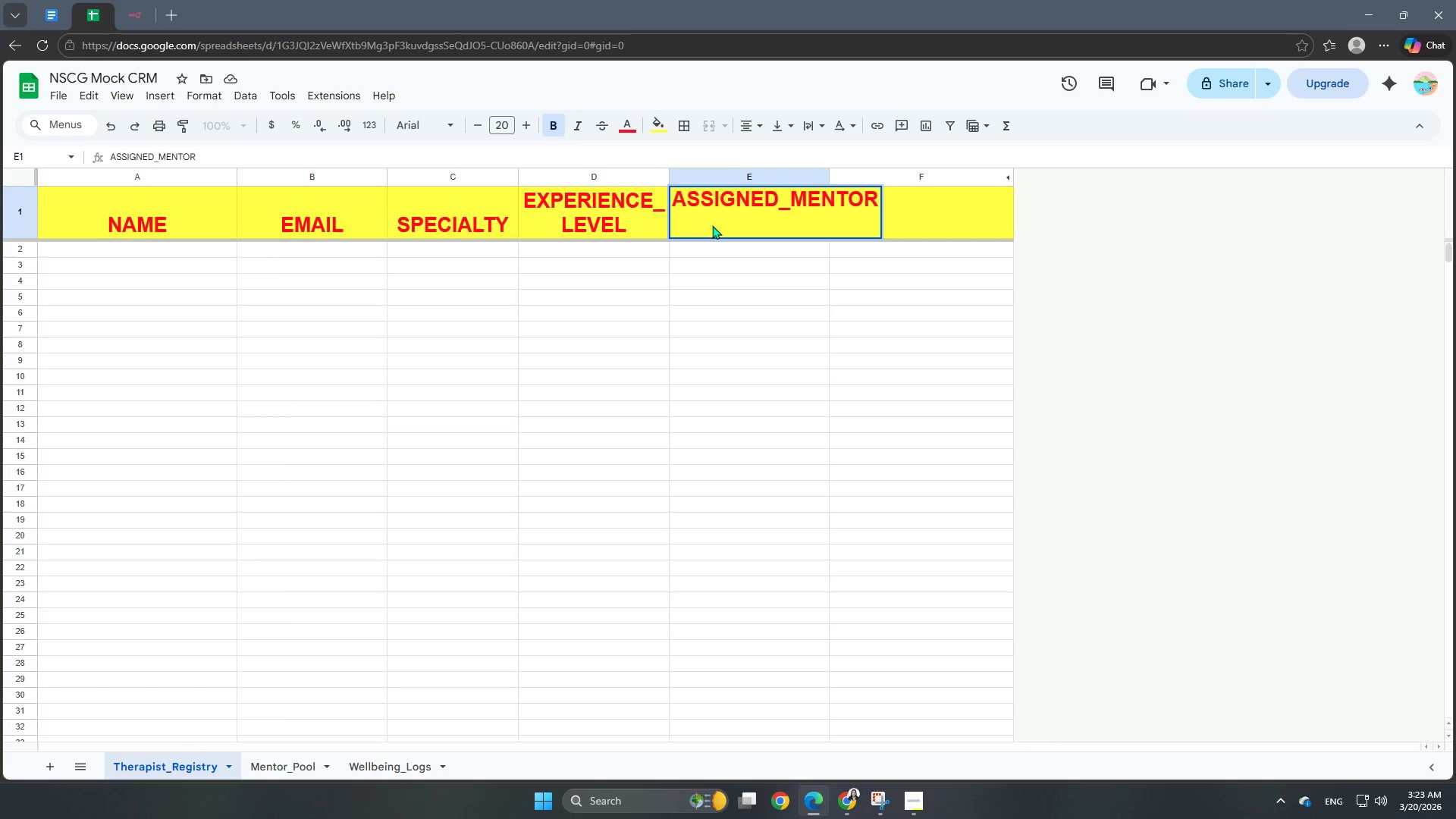 
left_click([1119, 331])
 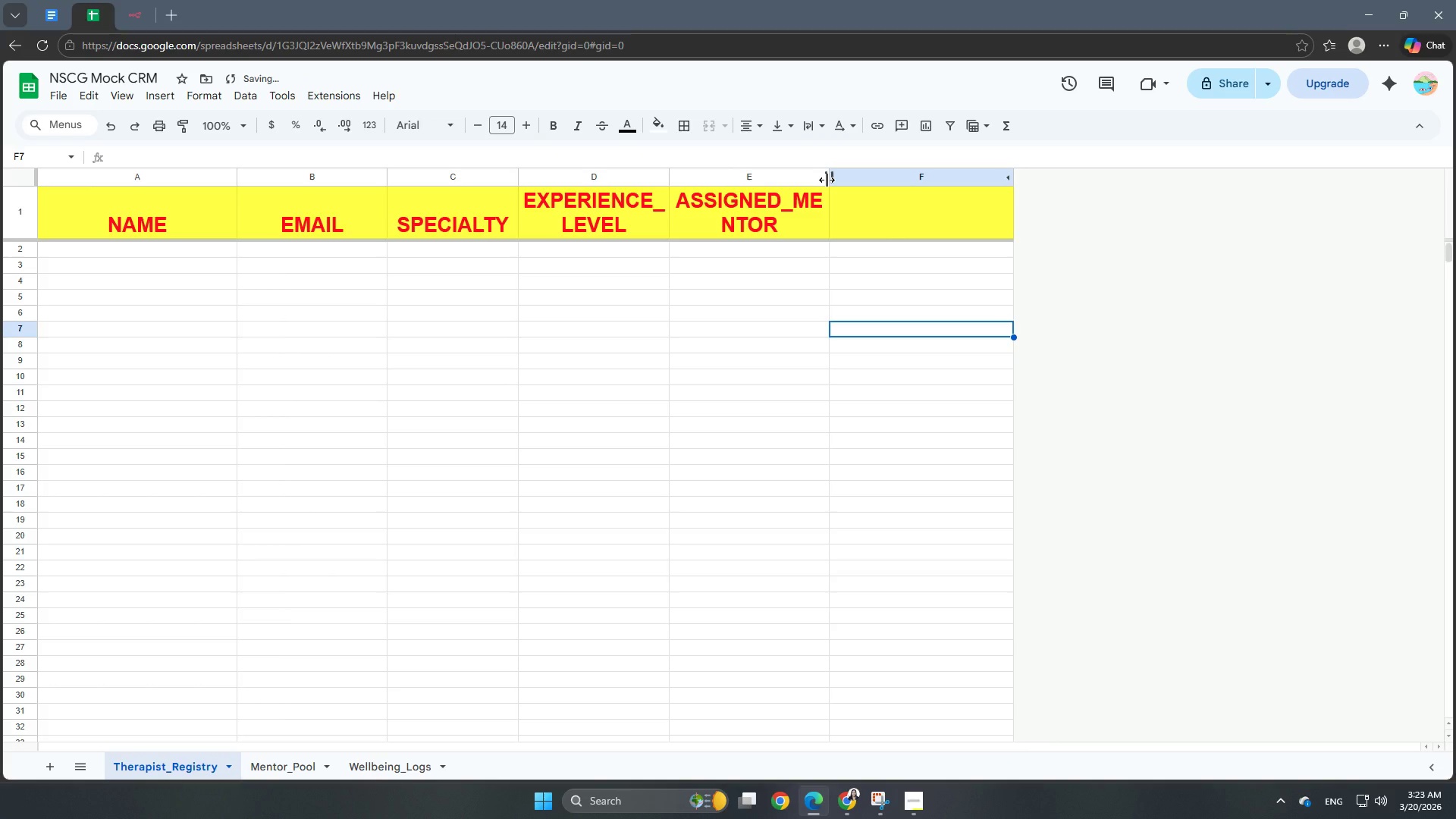 
left_click_drag(start_coordinate=[827, 180], to_coordinate=[817, 183])
 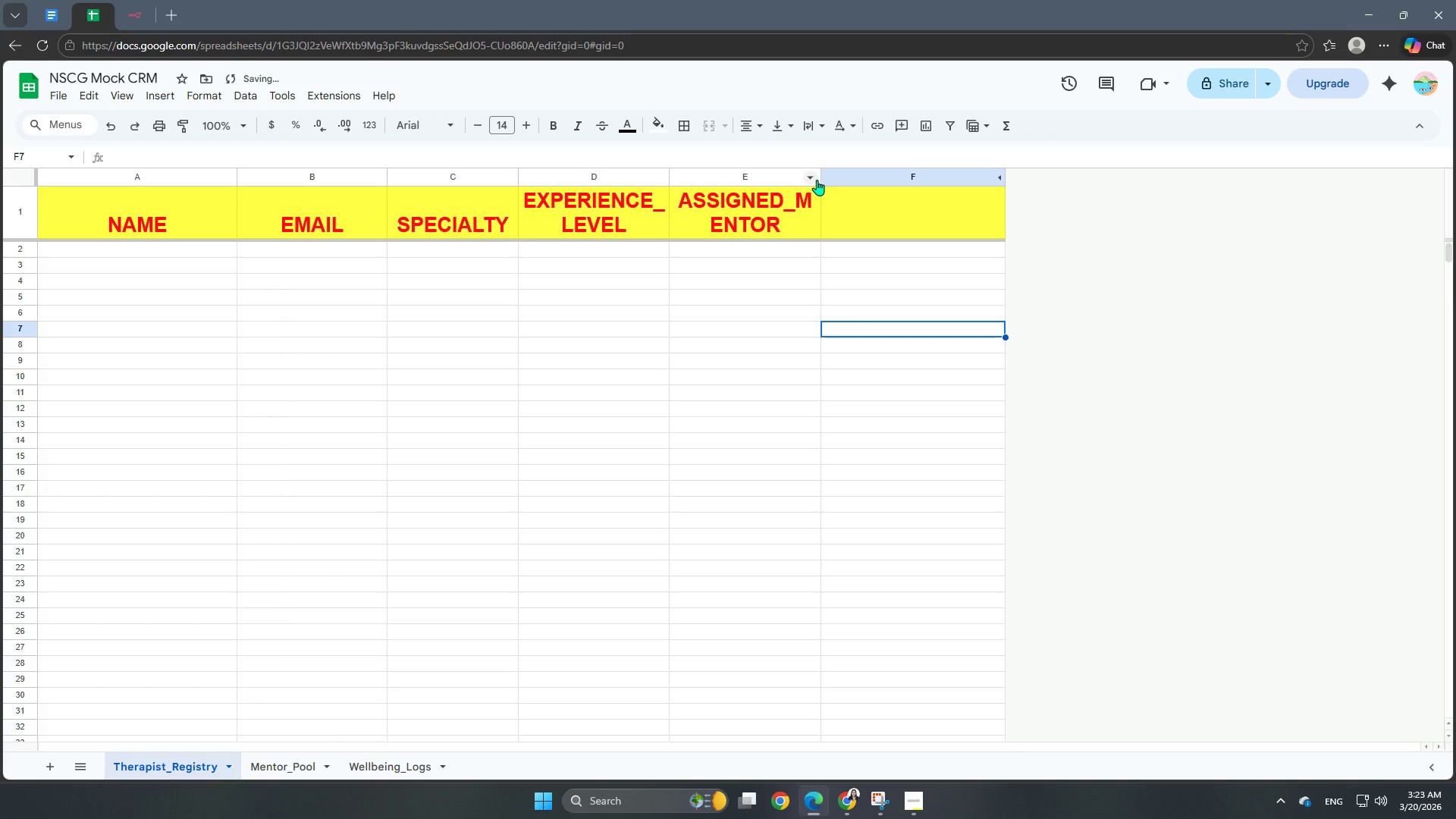 
left_click_drag(start_coordinate=[821, 180], to_coordinate=[811, 181])
 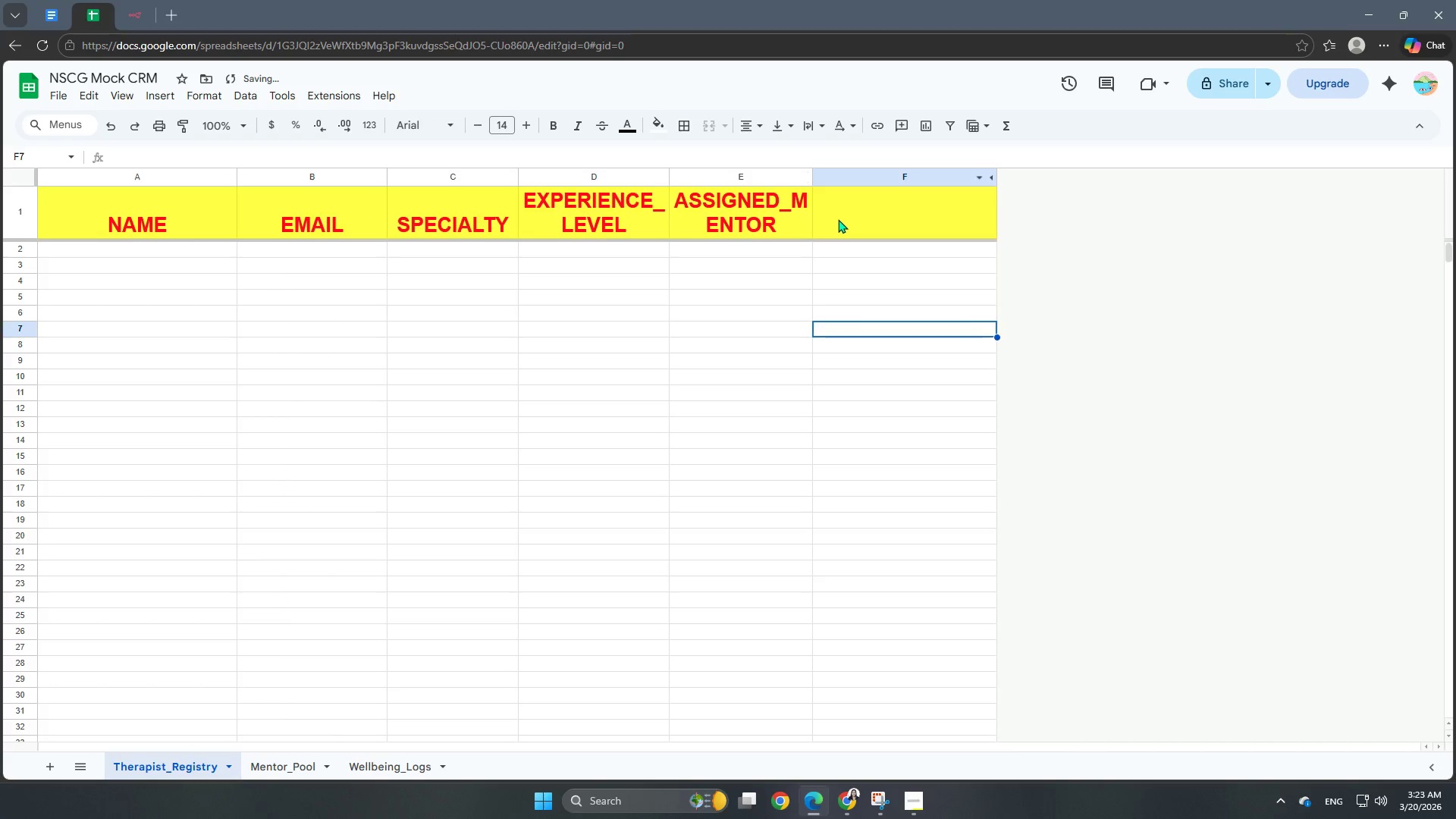 
left_click([838, 219])
 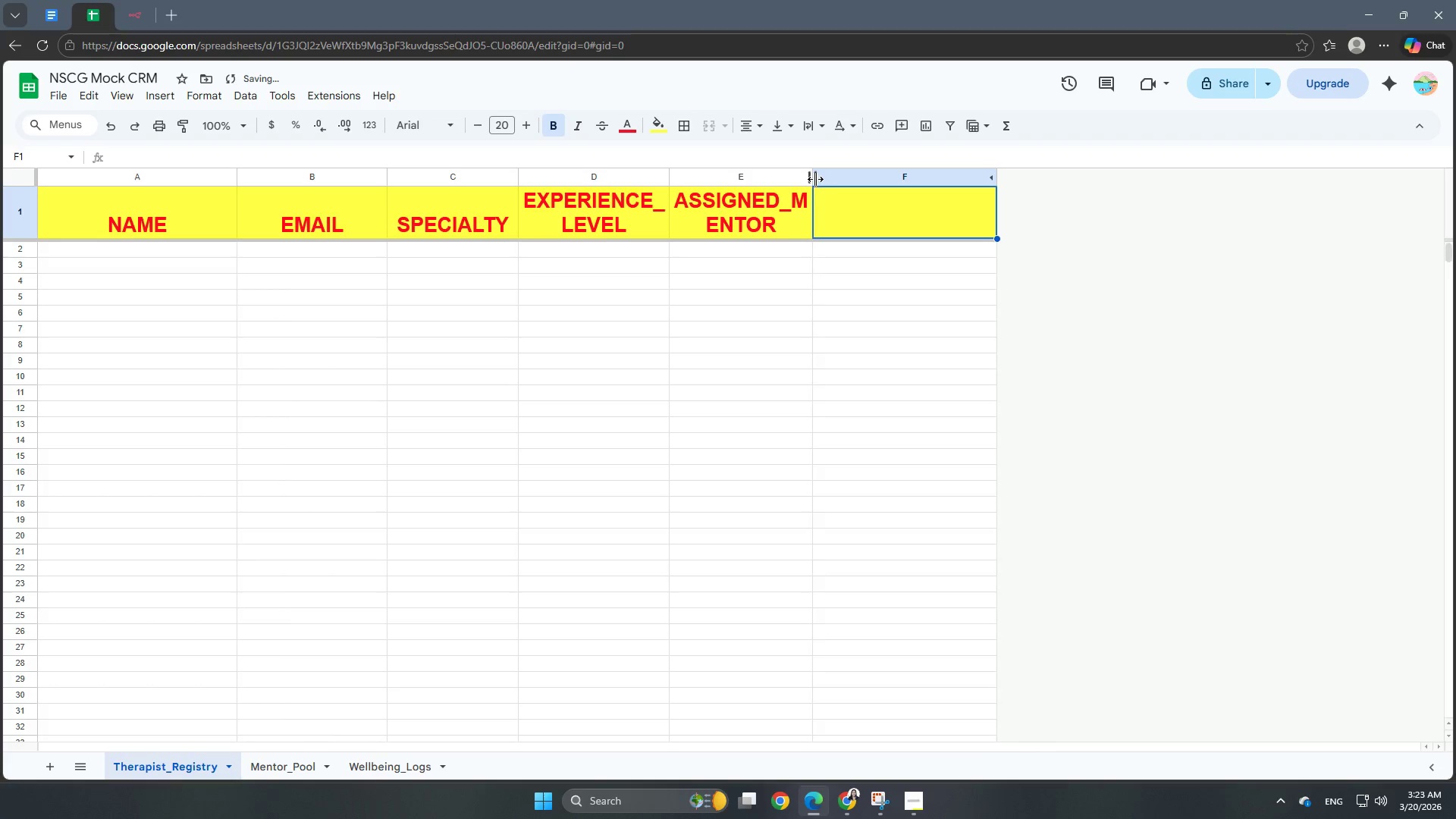 
left_click_drag(start_coordinate=[815, 179], to_coordinate=[805, 180])
 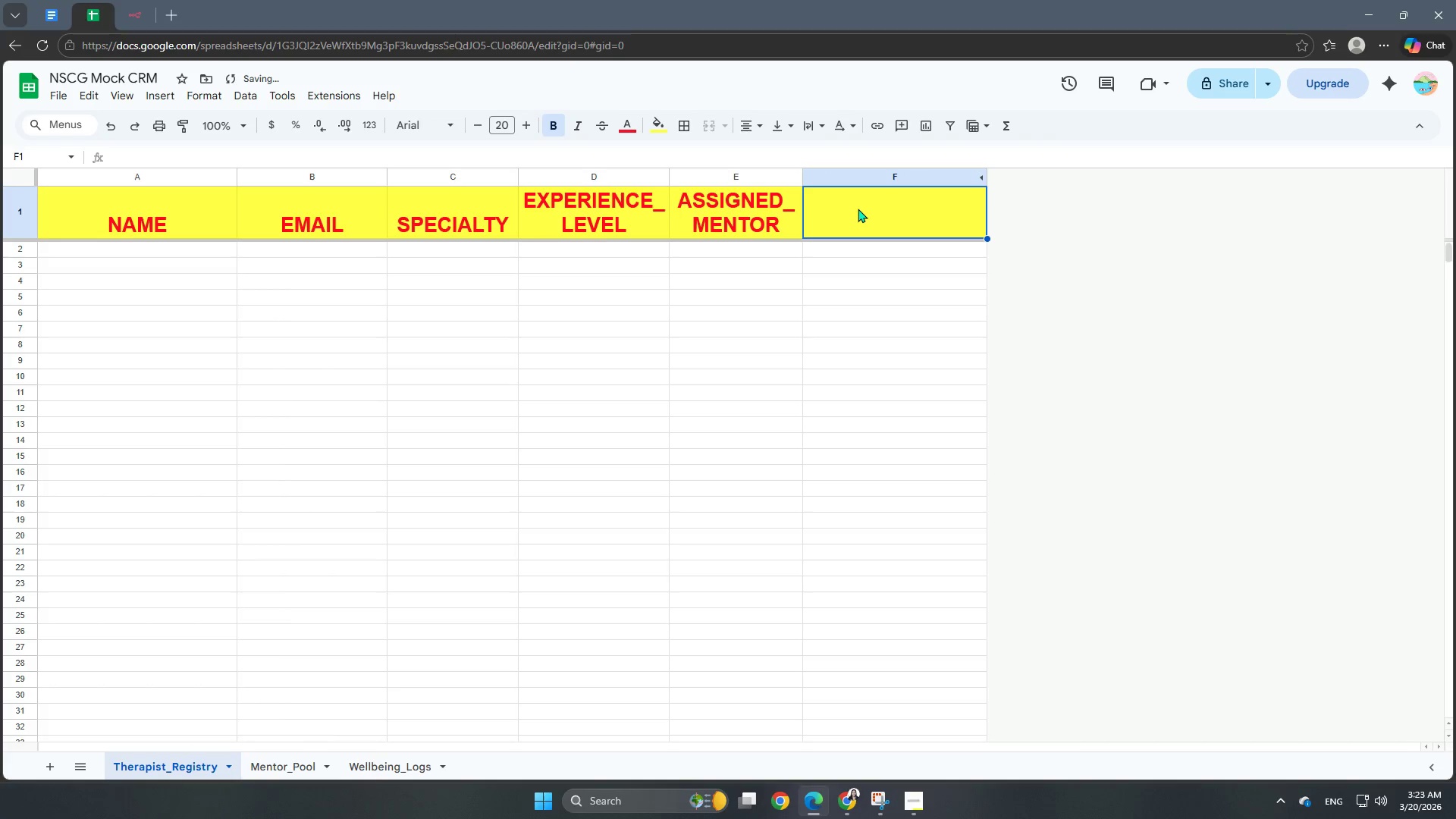 
double_click([861, 217])
 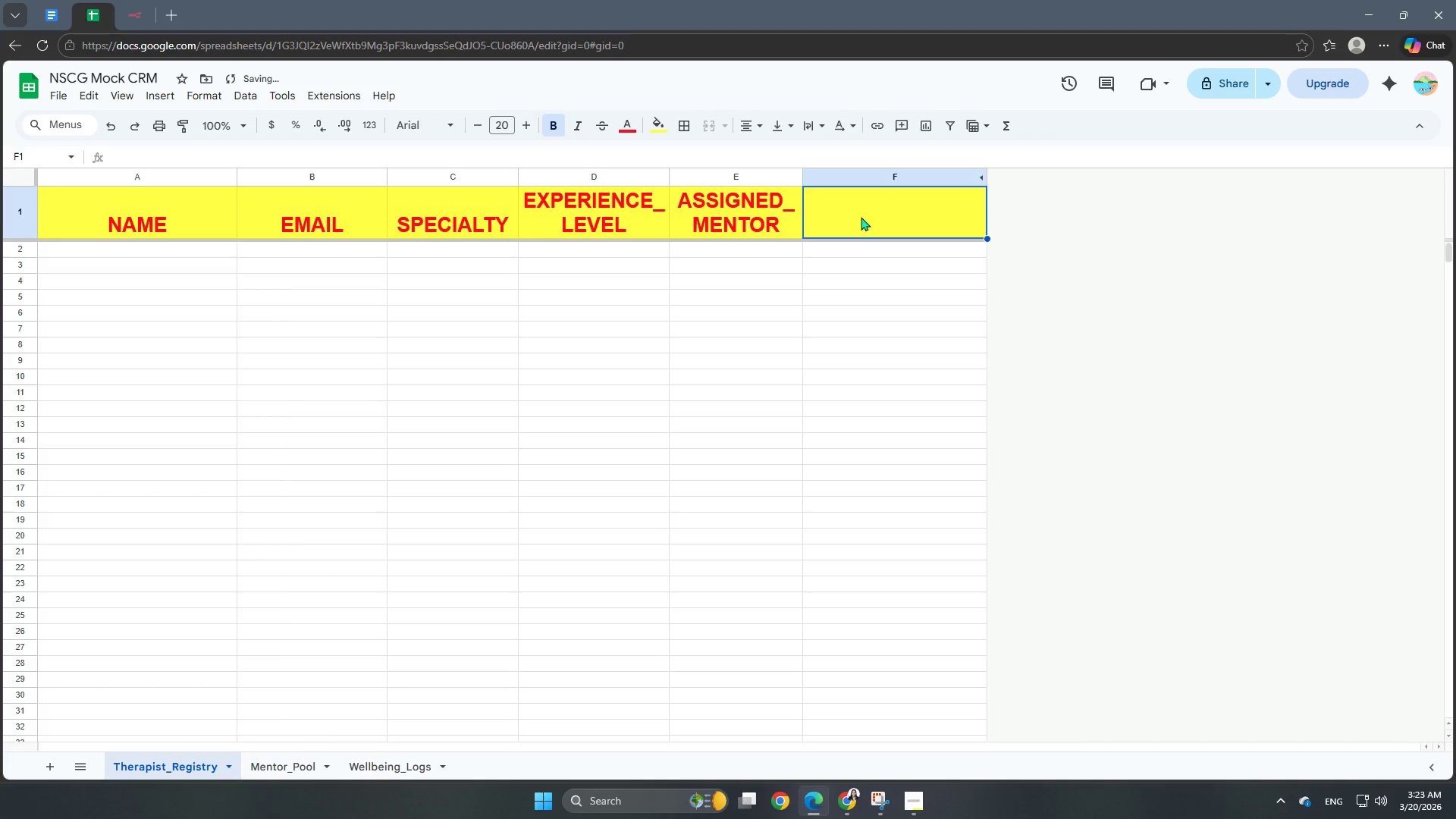 
triple_click([861, 217])
 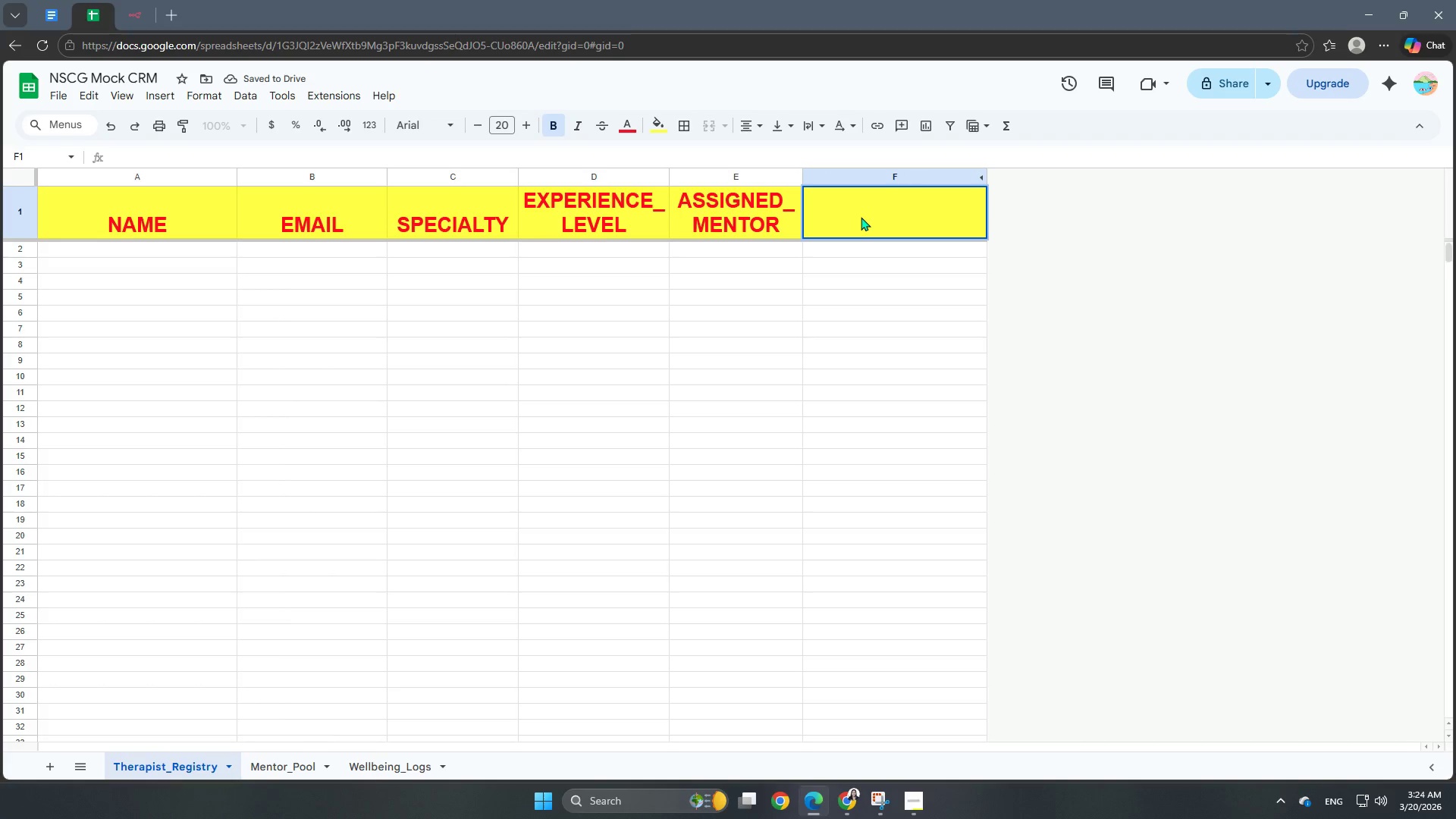 
type(pm)
key(Backspace)
key(Backspace)
type(onboarding_statis)
key(Backspace)
key(Backspace)
key(Backspace)
type(tis)
key(Backspace)
key(Backspace)
type(us)
 